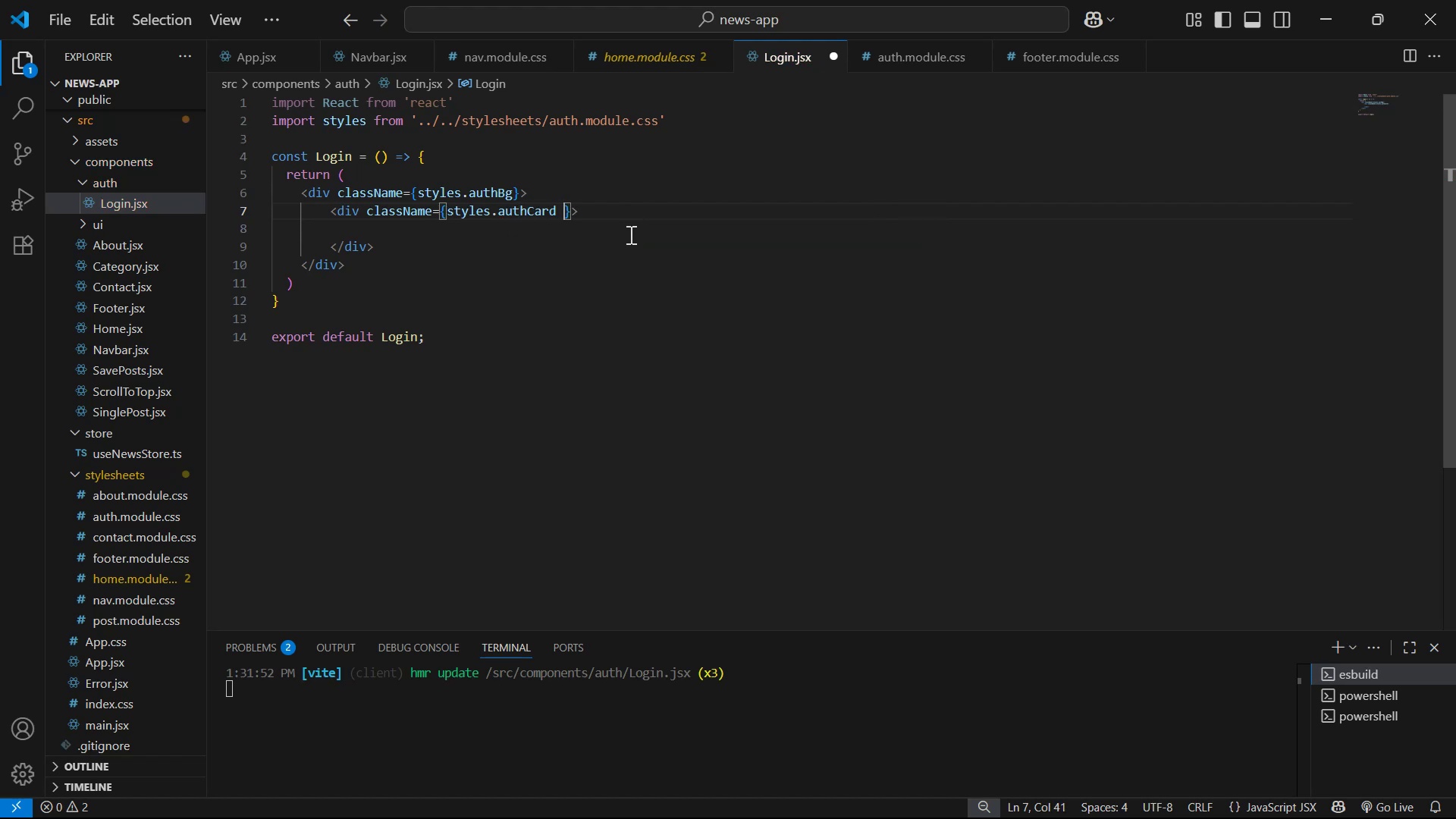 
hold_key(key=ControlLeft, duration=0.84)
 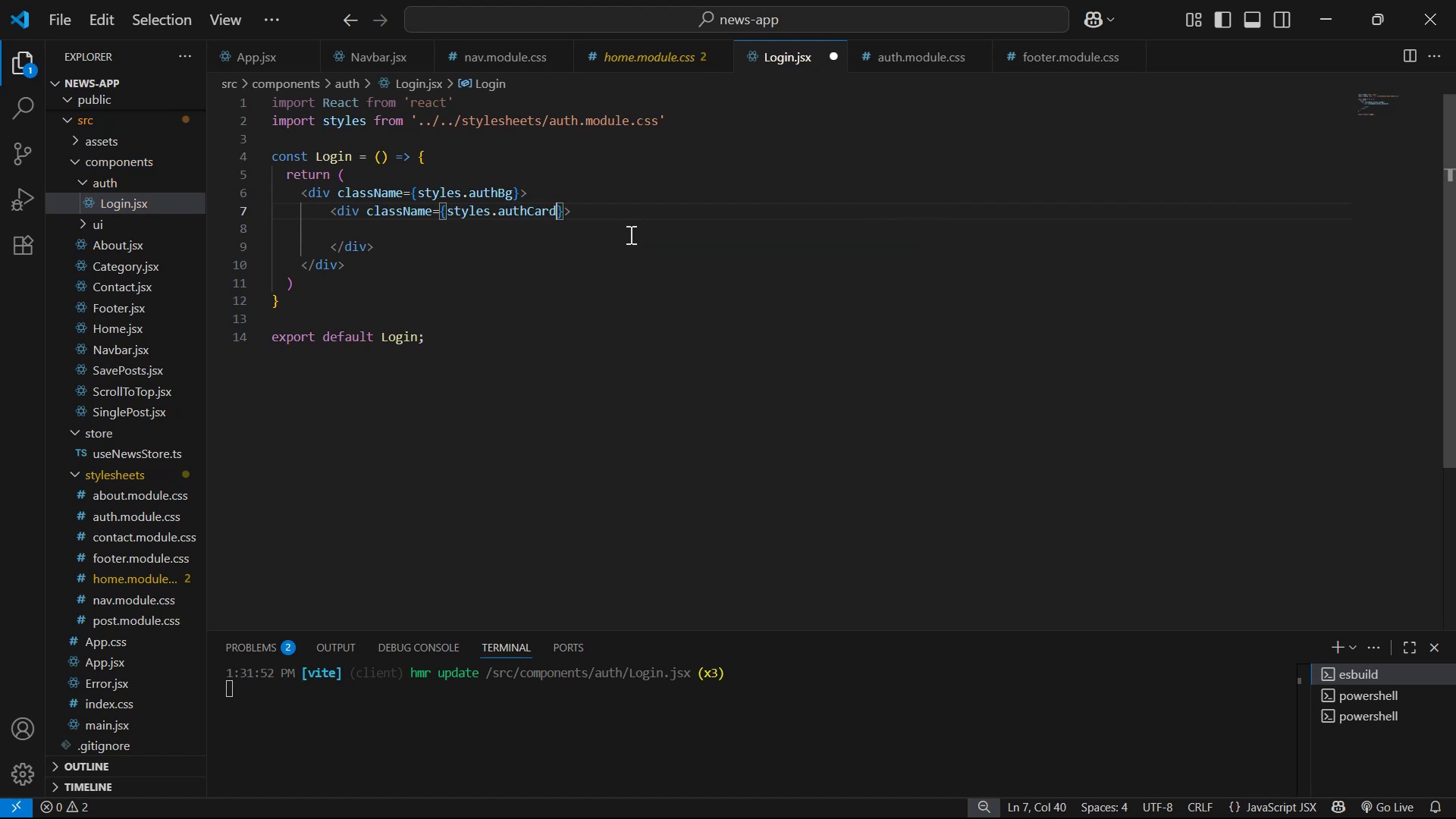 
key(Control+S)
 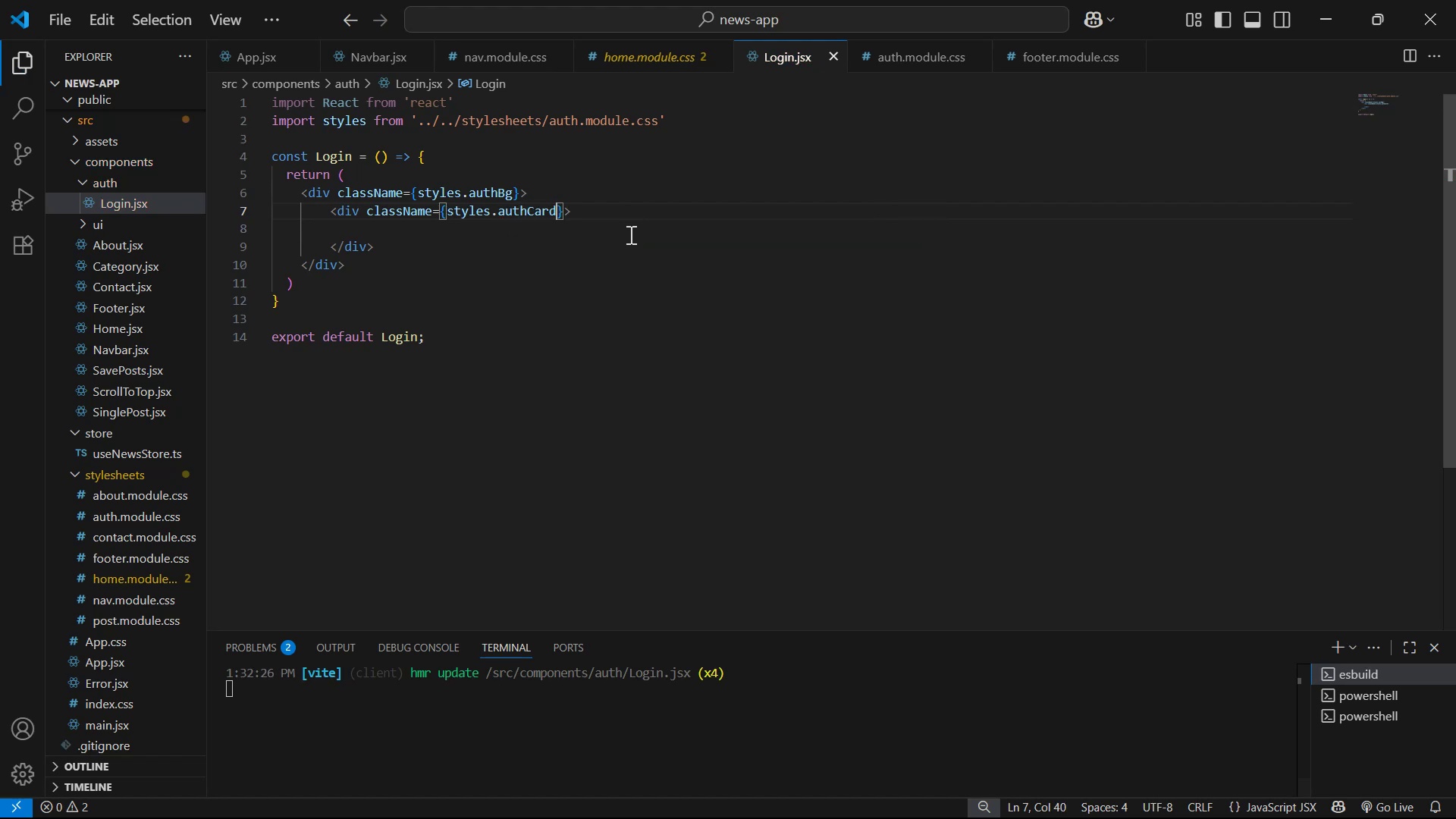 
key(Control+S)
 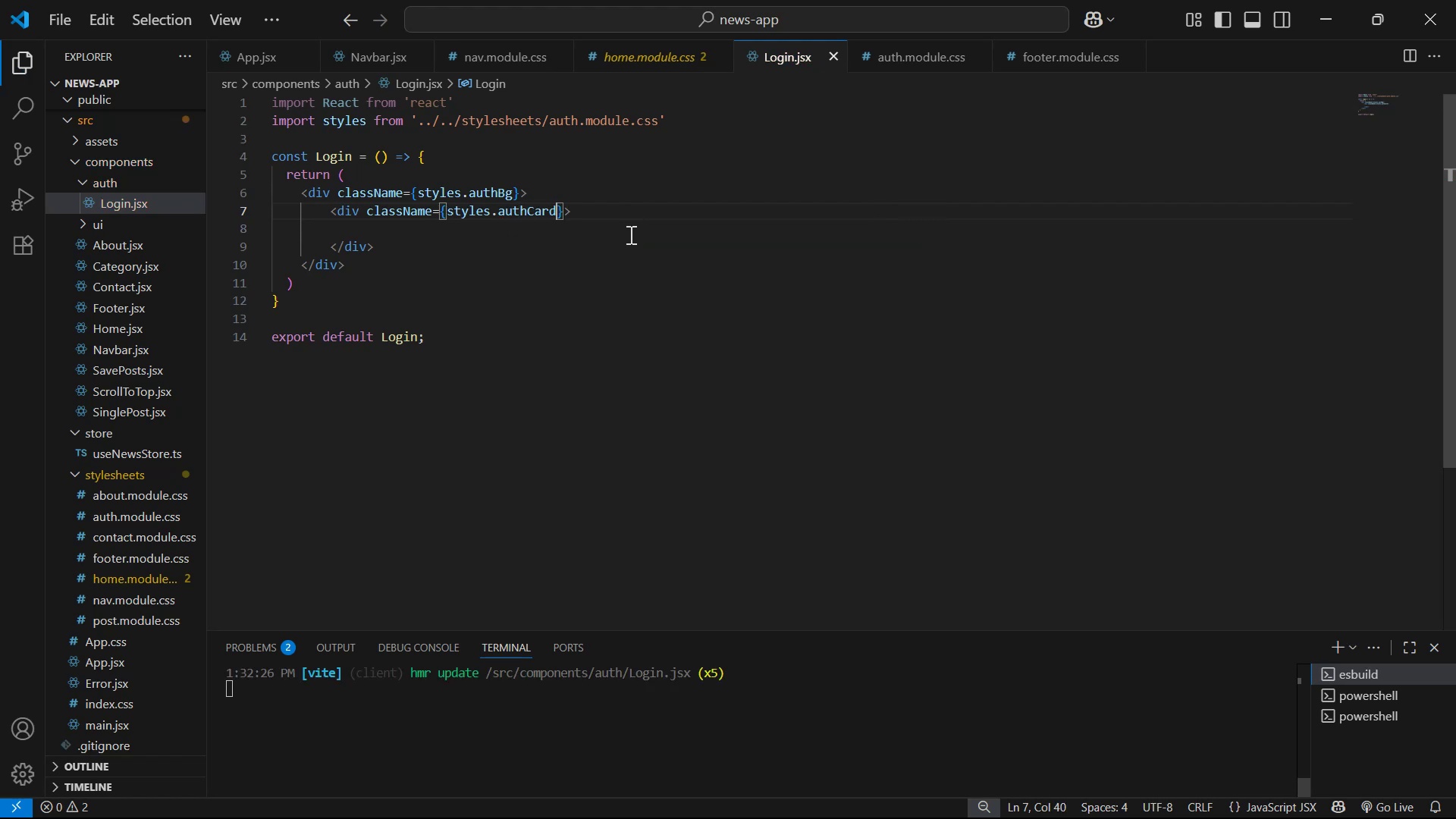 
key(Control+S)
 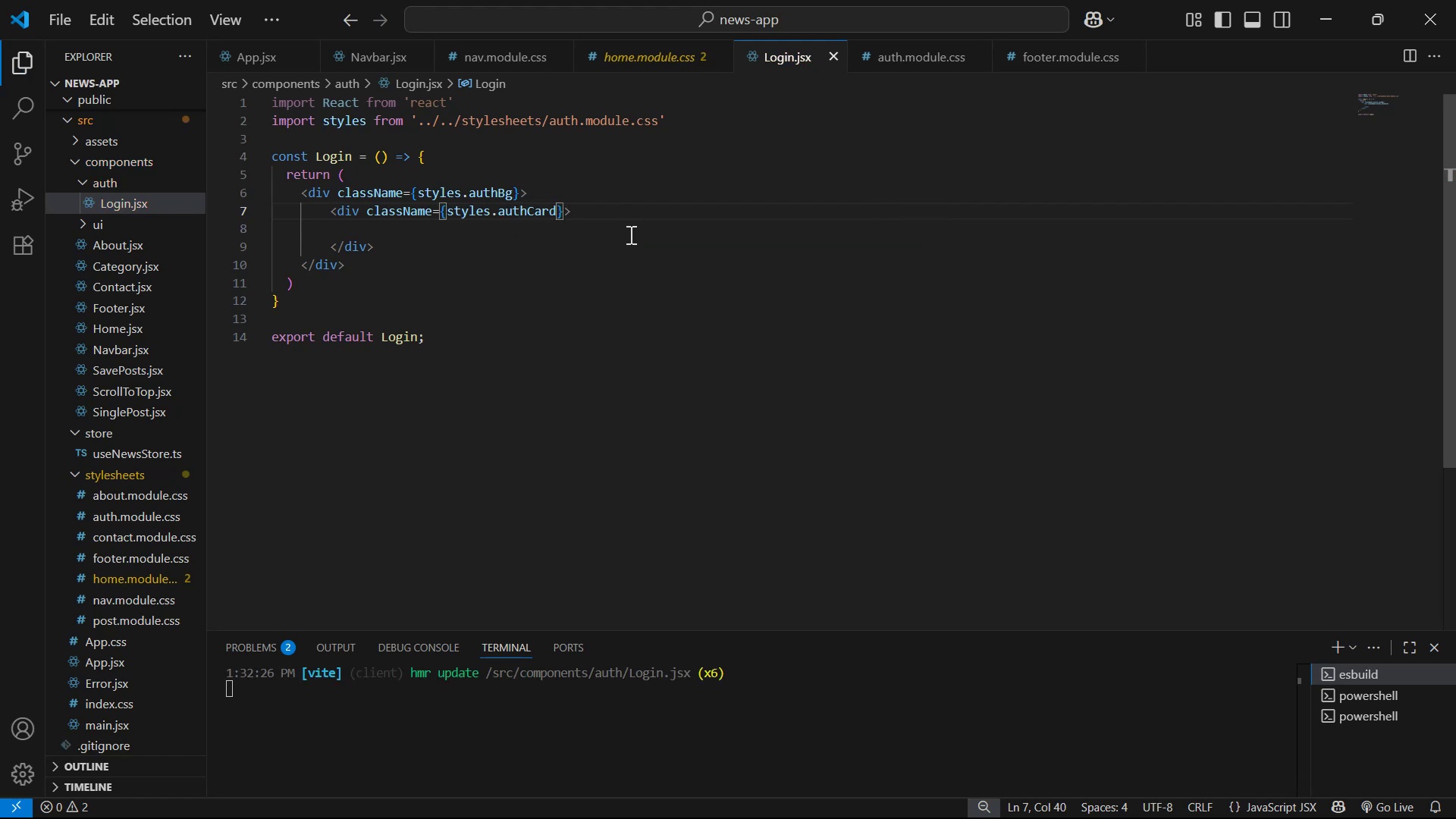 
key(ArrowRight)
 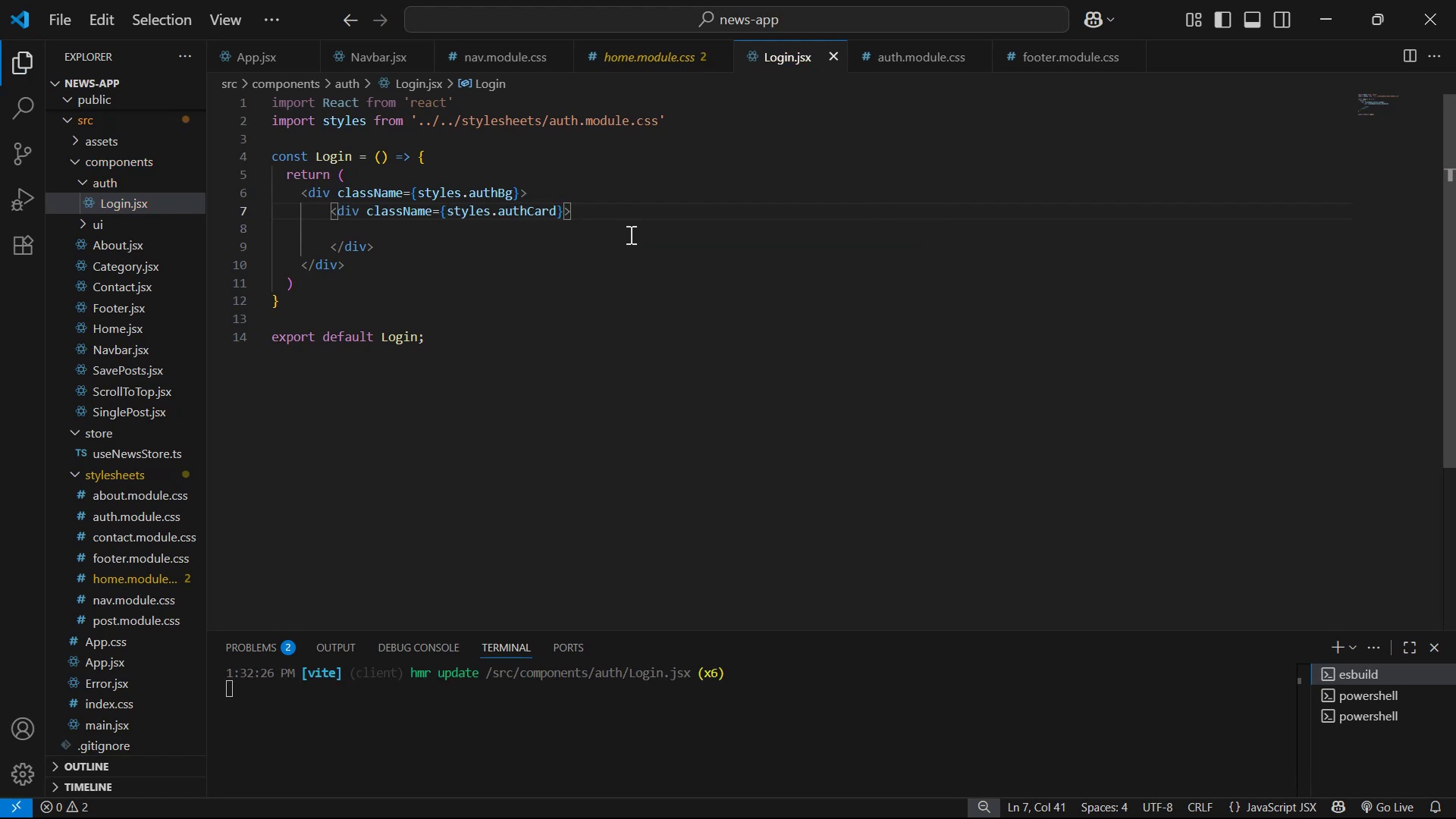 
key(ArrowRight)
 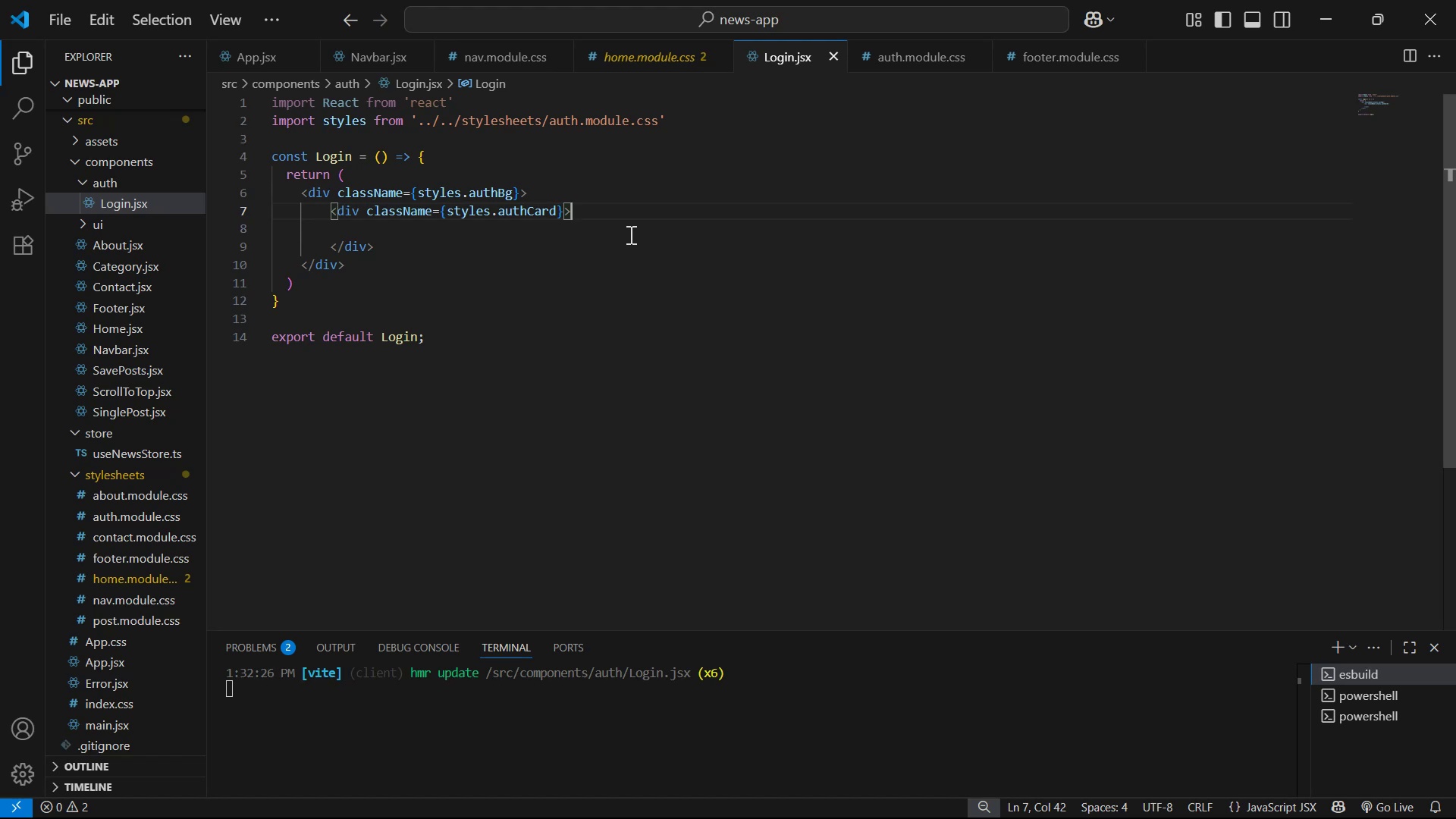 
wait(20.3)
 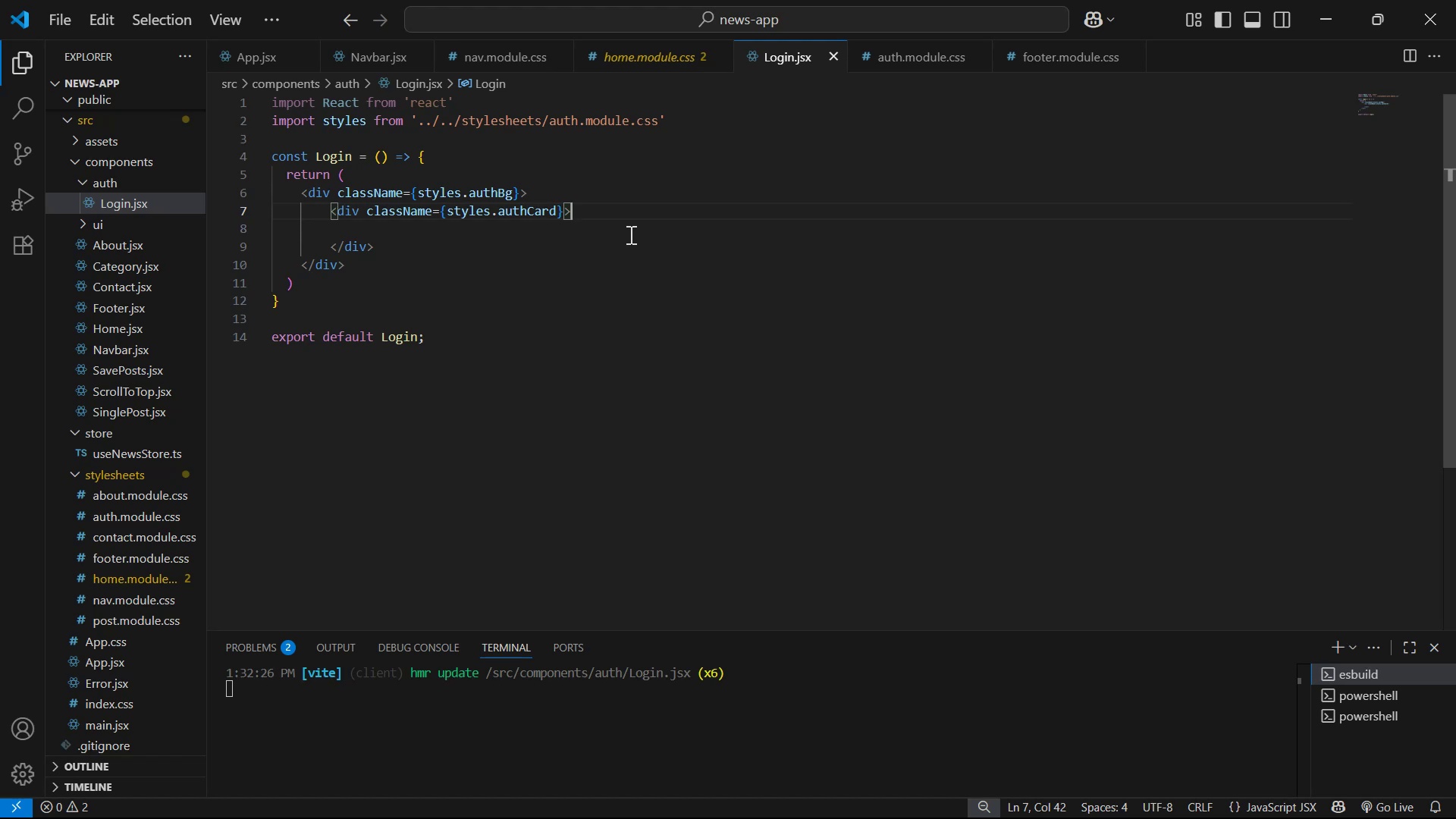 
key(ArrowDown)
 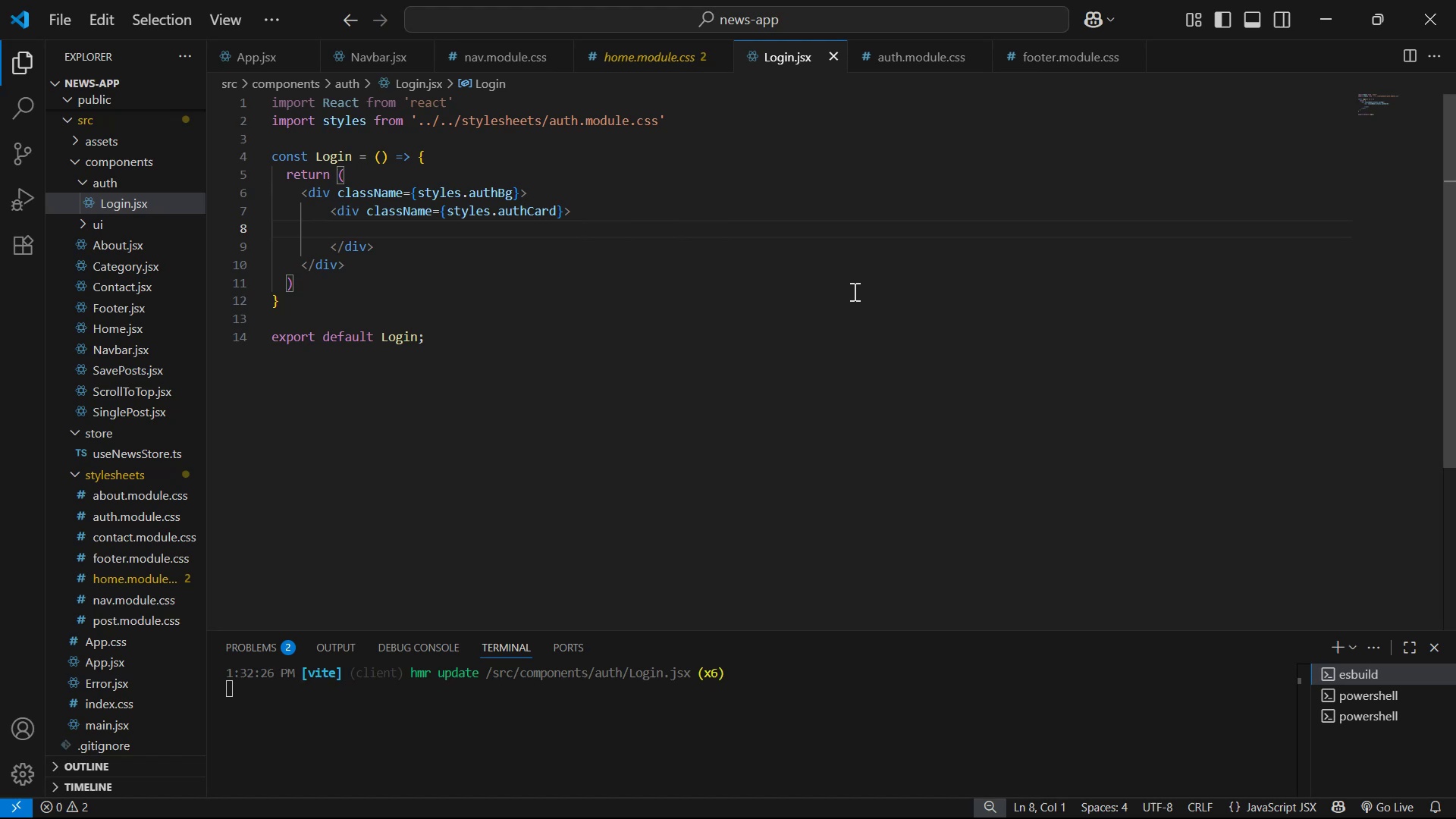 
key(Backspace)
 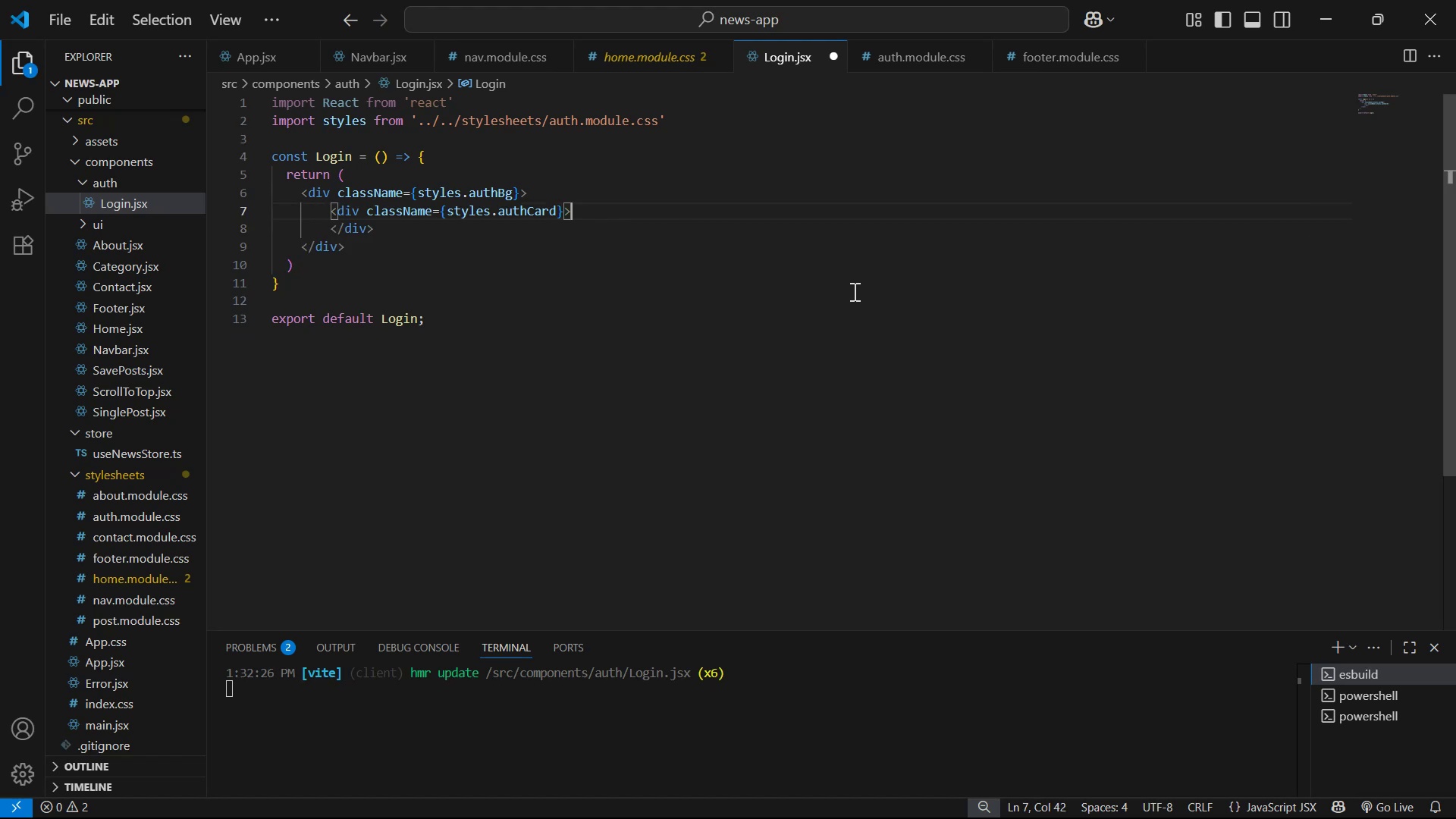 
key(Enter)
 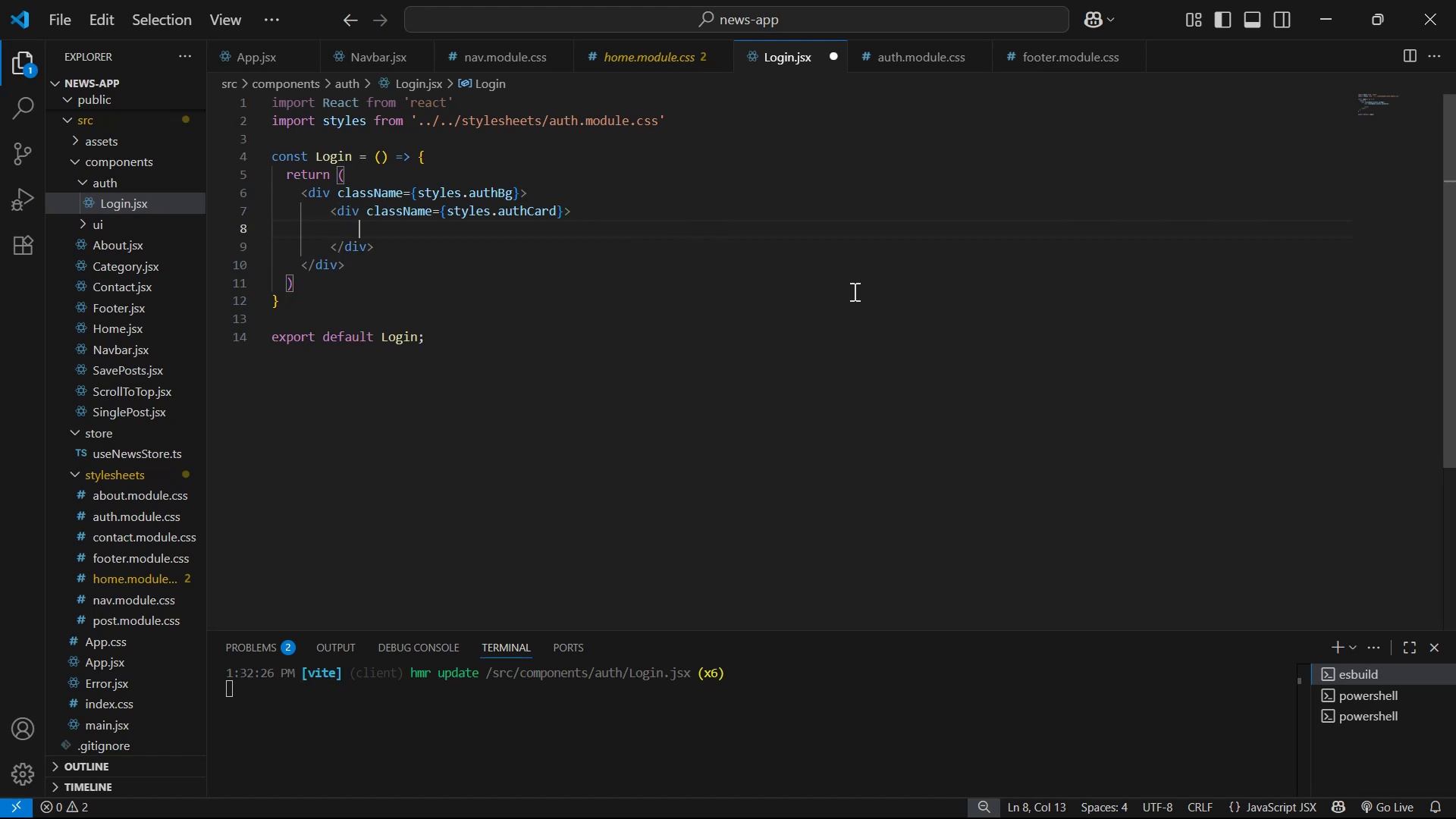 
wait(10.19)
 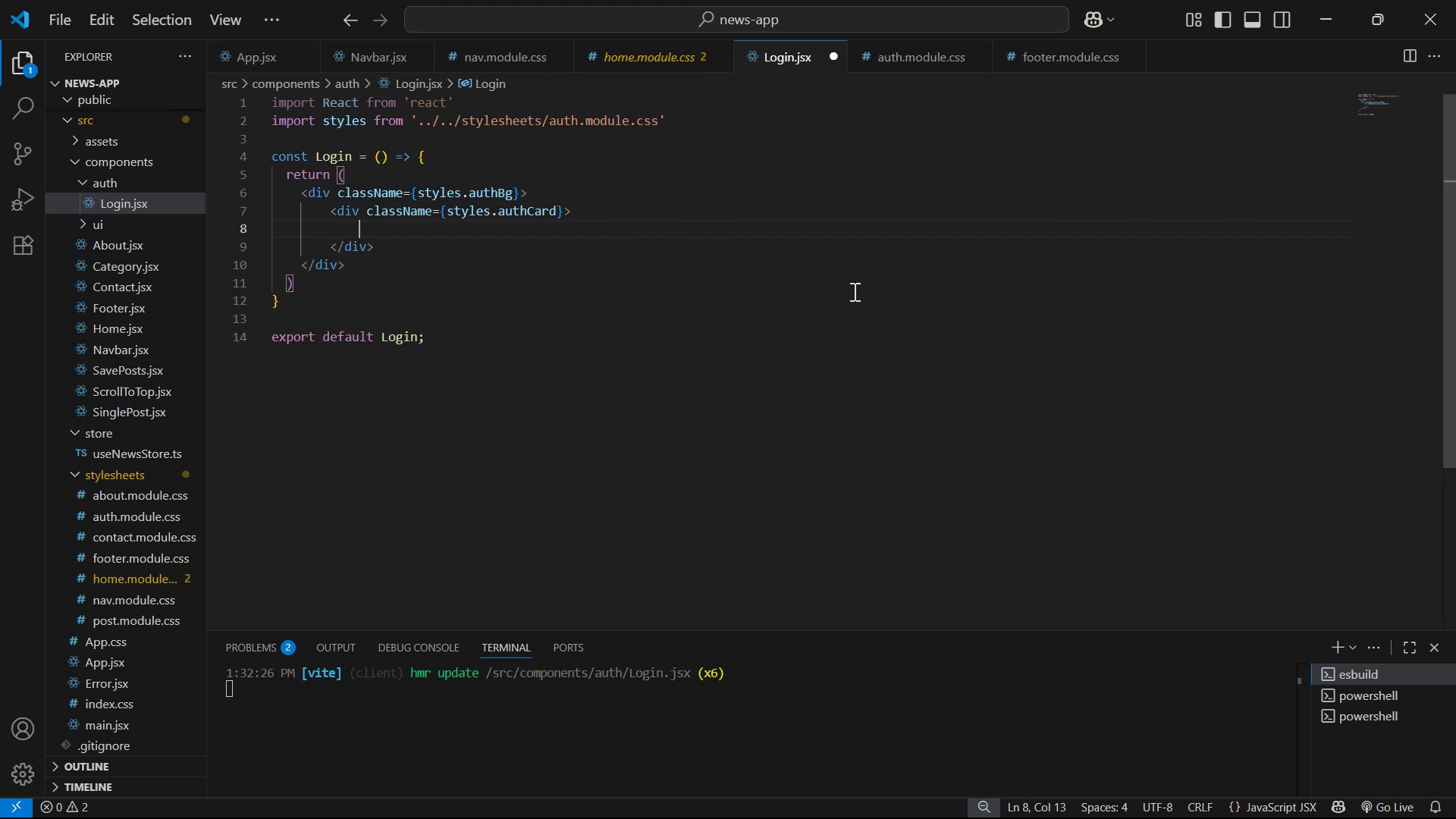 
type(h2)
 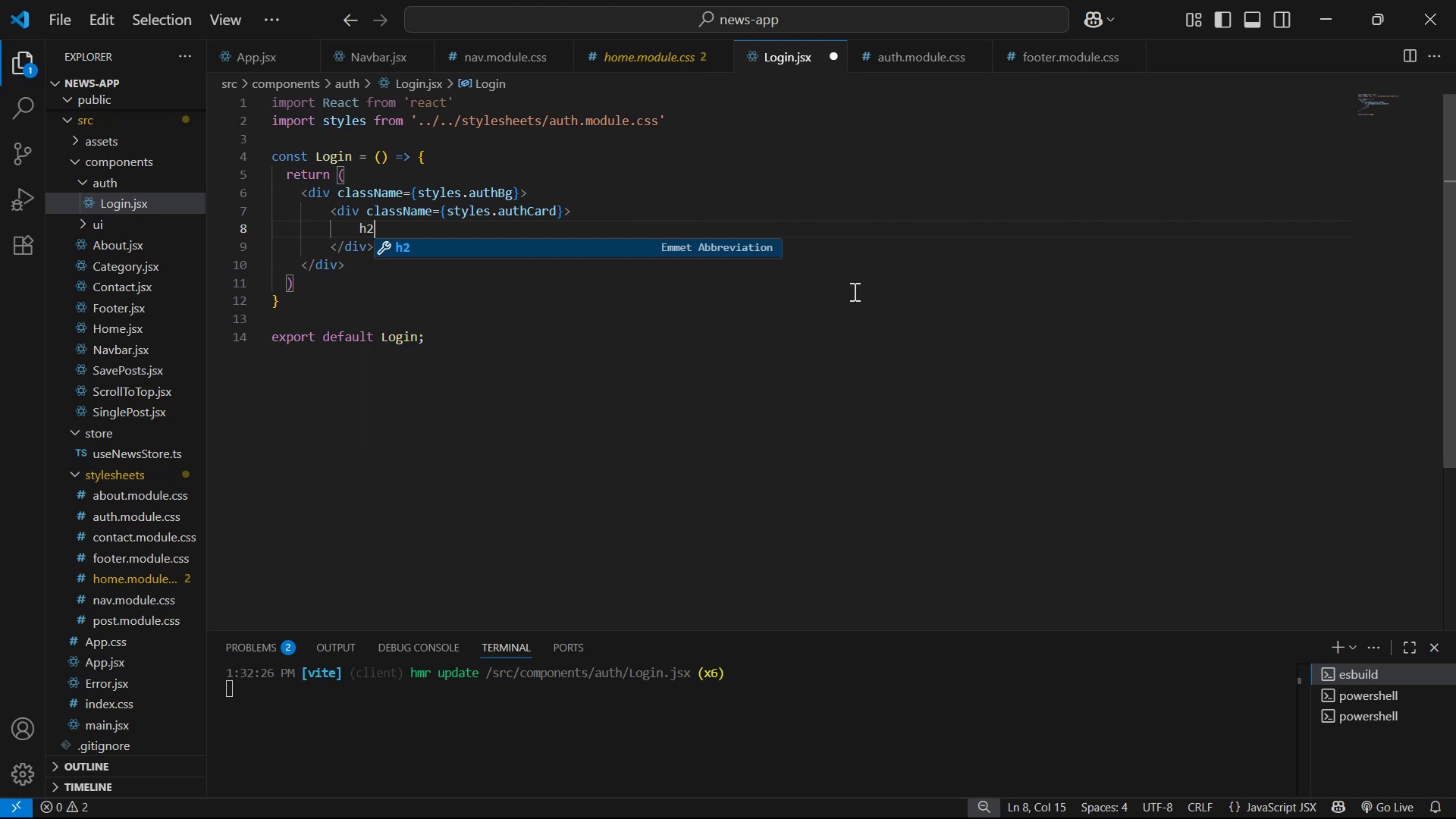 
key(Enter)
 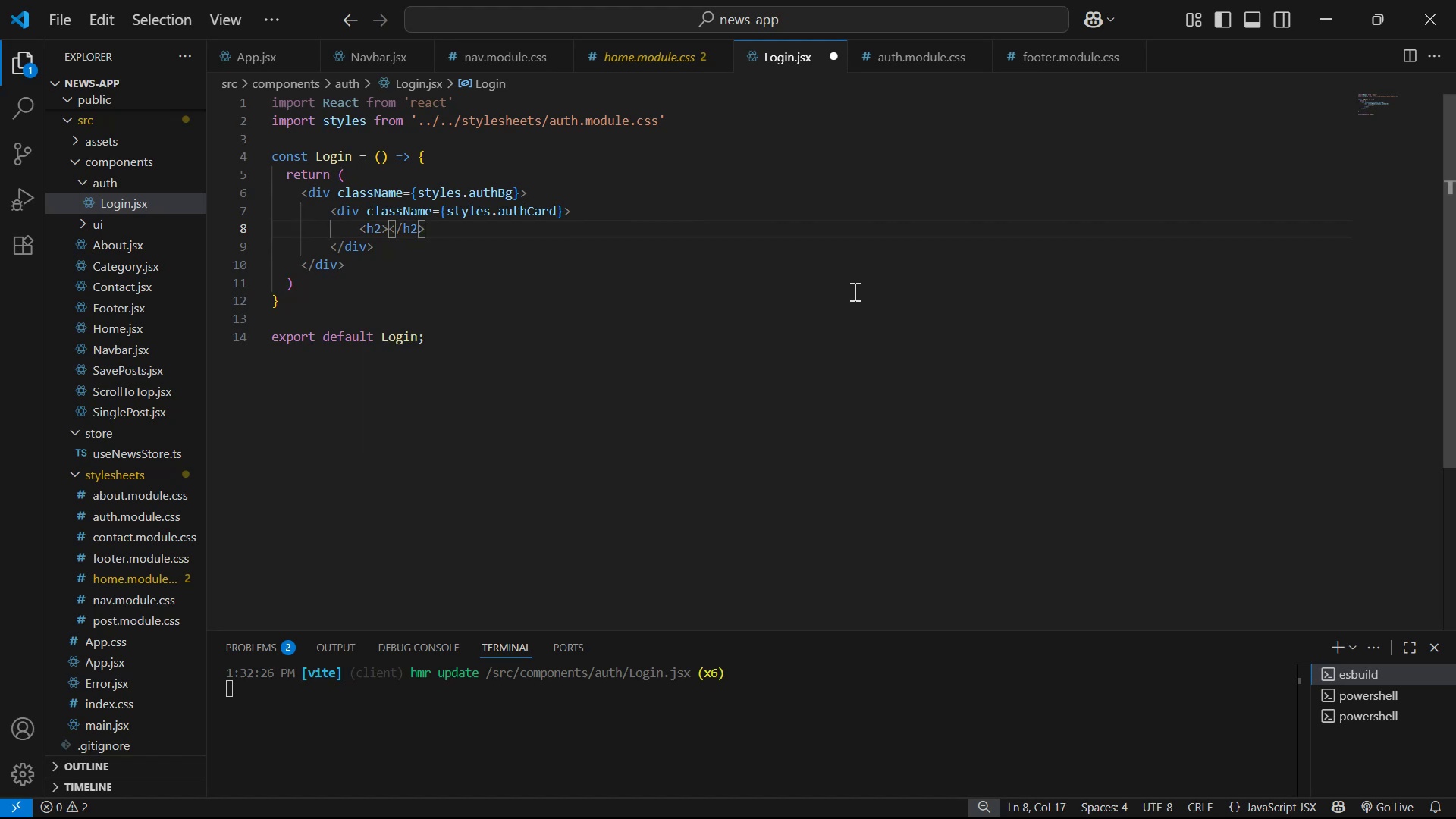 
type(Login )
key(Backspace)
 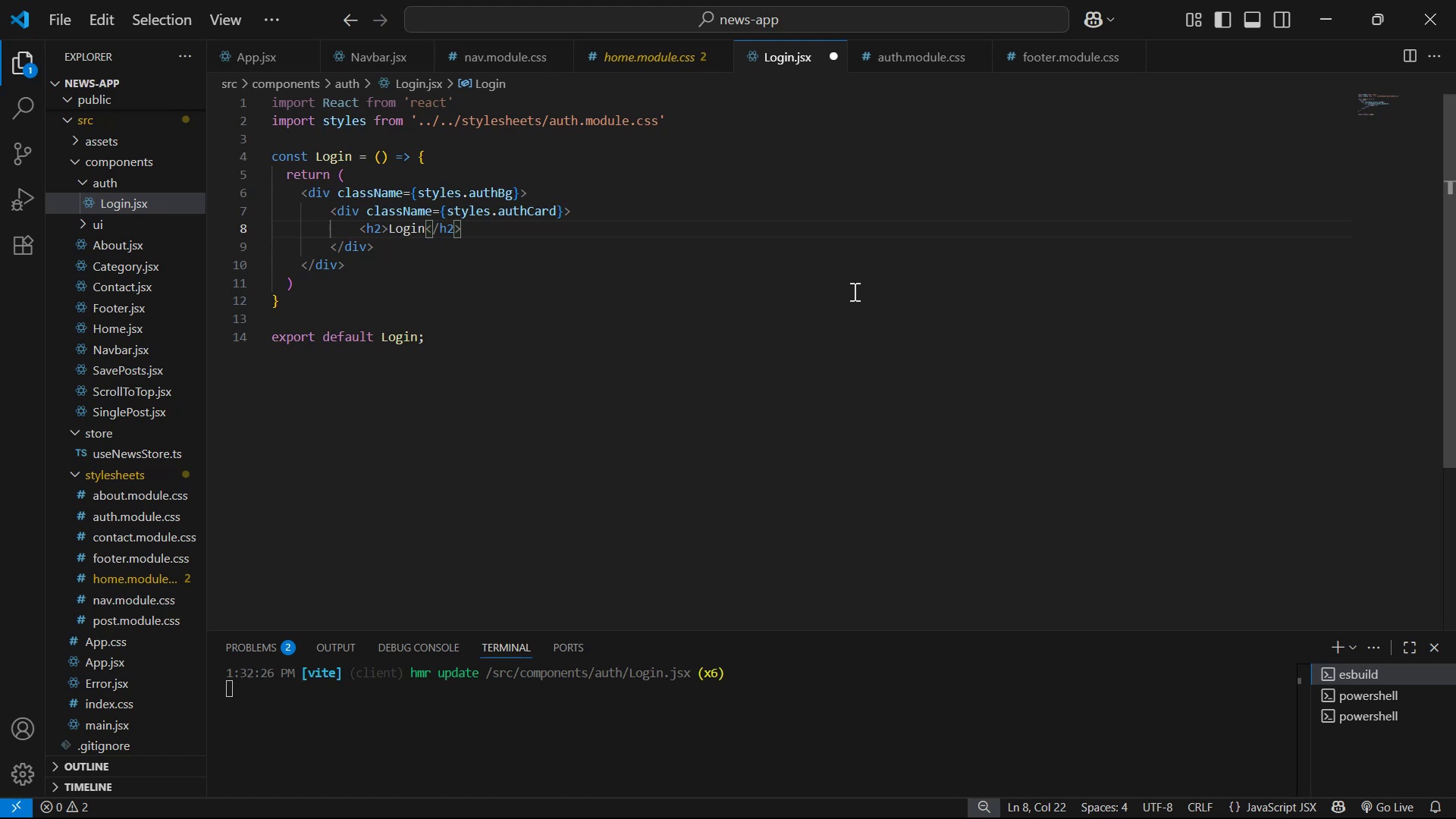 
wait(11.93)
 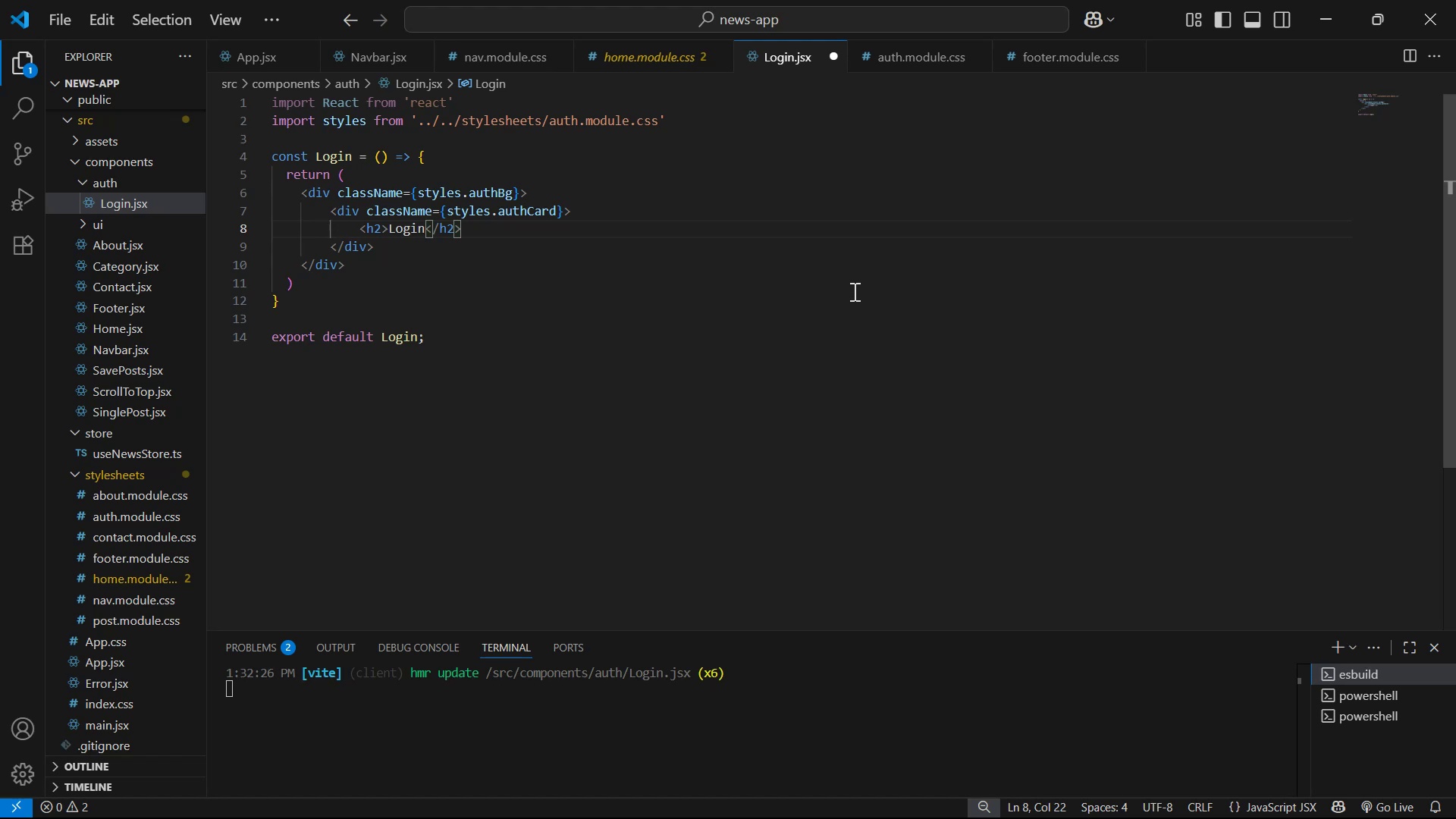 
key(Backspace)
key(Backspace)
key(Backspace)
key(Backspace)
key(Backspace)
type(Welcom )
key(Backspace)
type(e )
key(Backspace)
type( Back )
key(Backspace)
 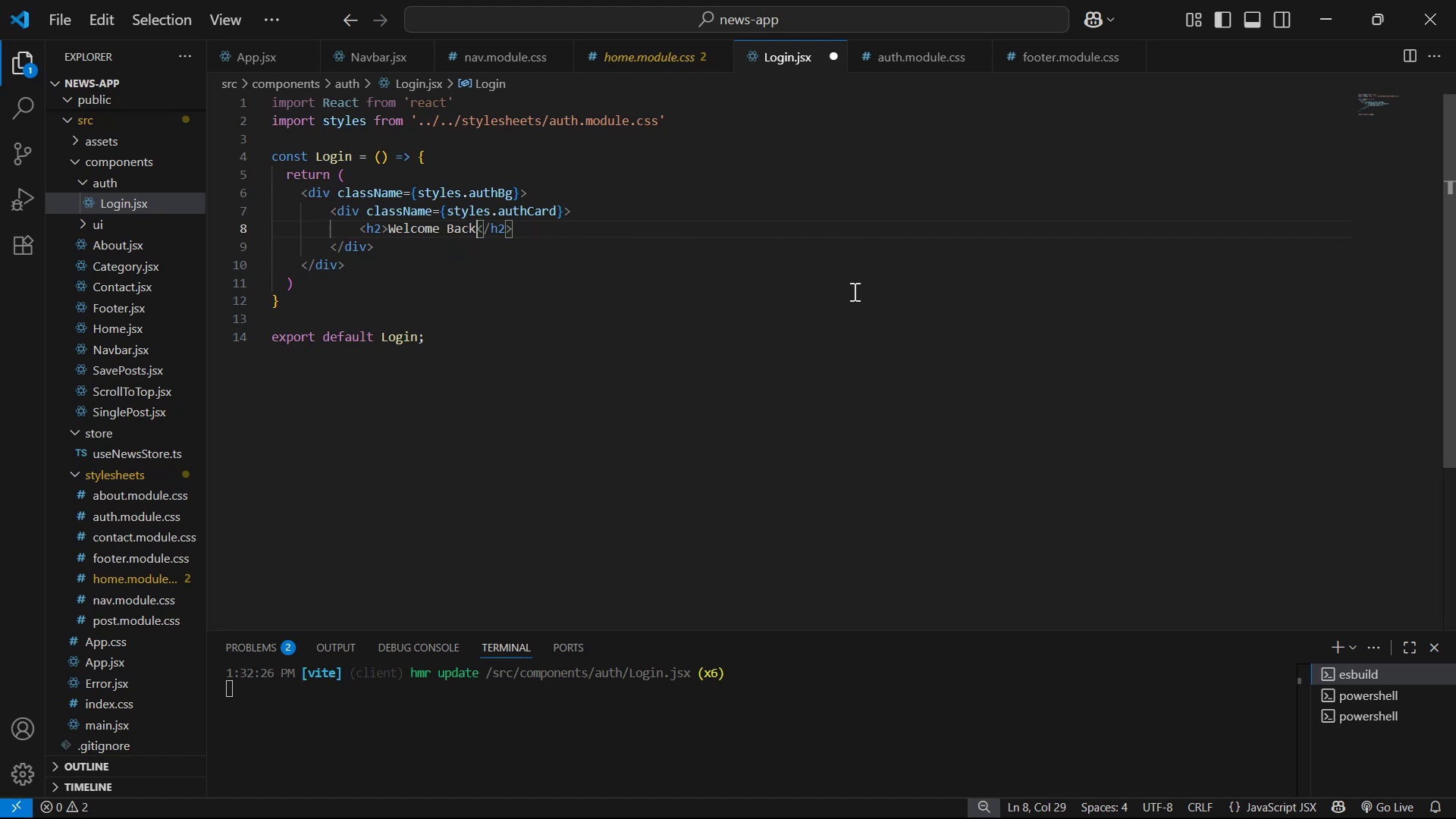 
key(Control+S)
 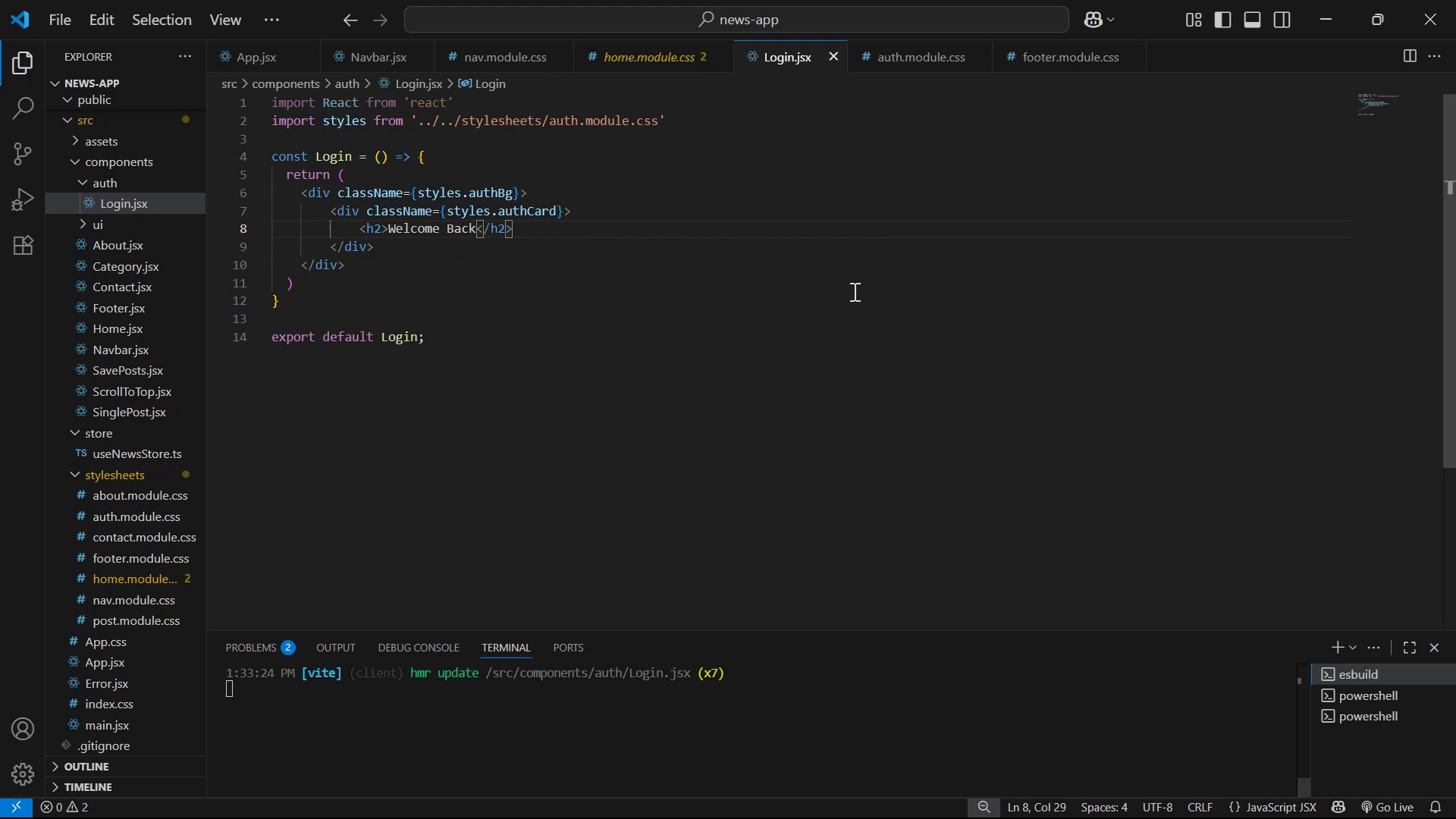 
key(Shift+1)
 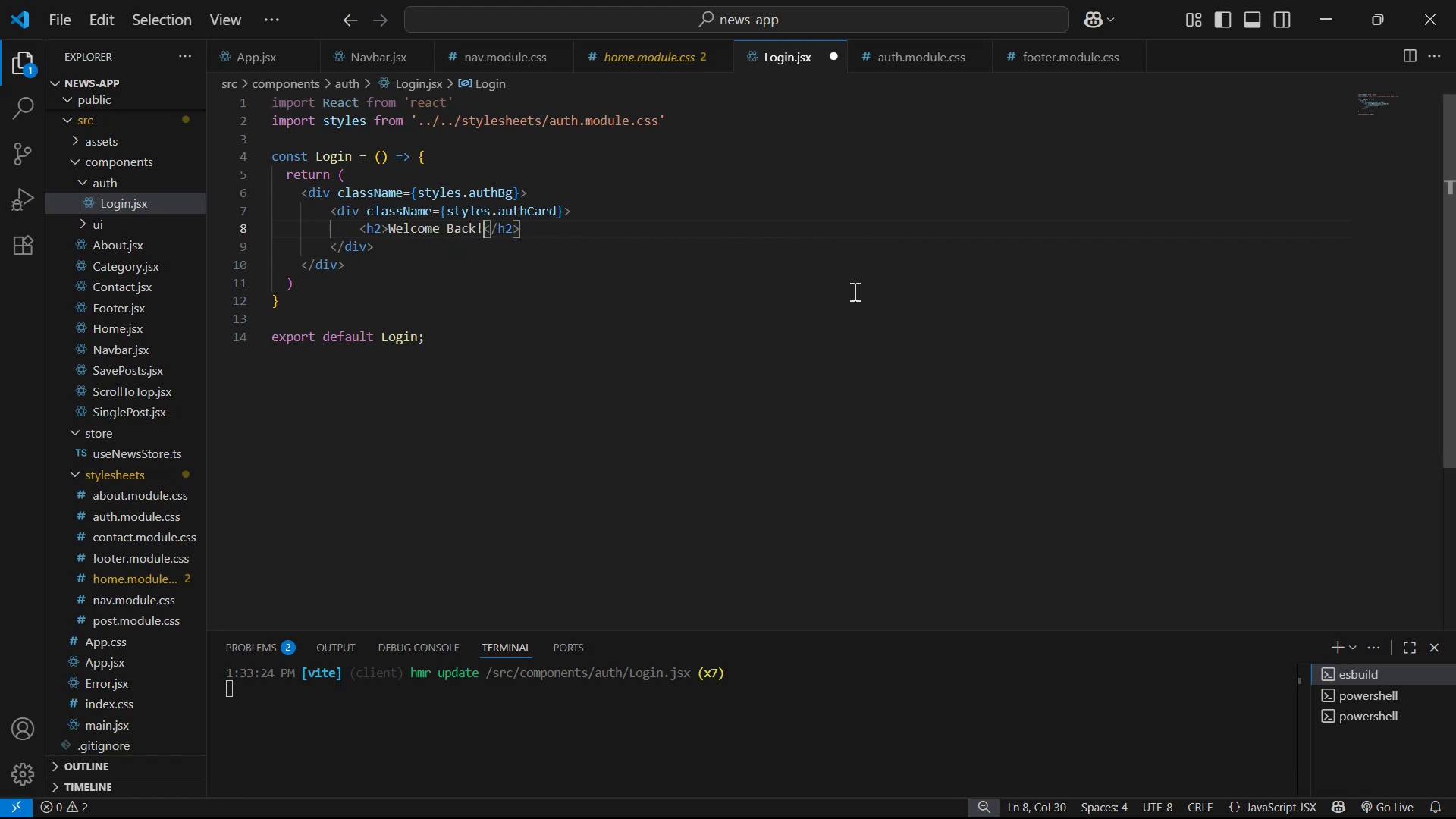 
key(Control+S)
 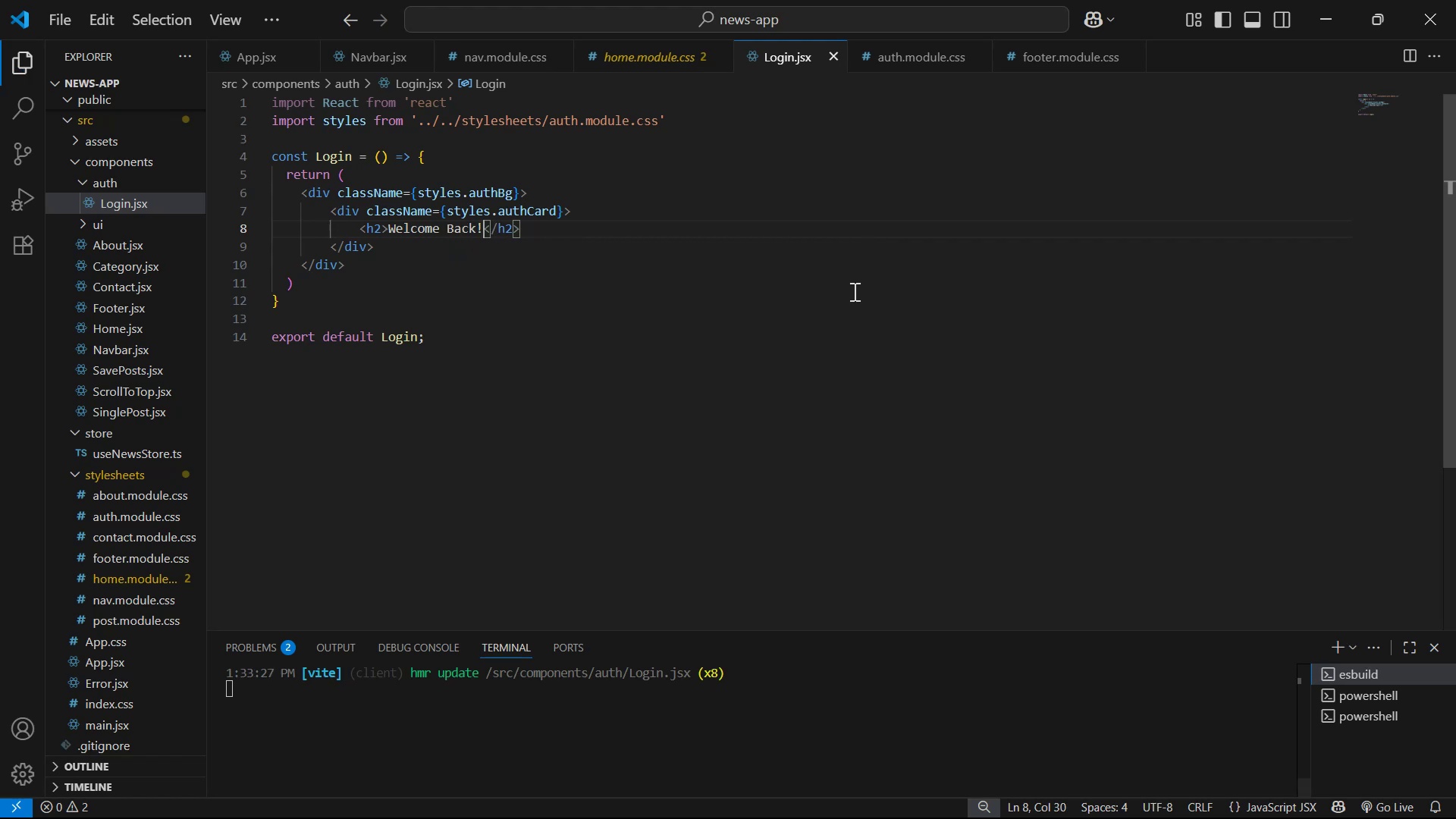 
hold_key(key=ArrowLeft, duration=0.86)
 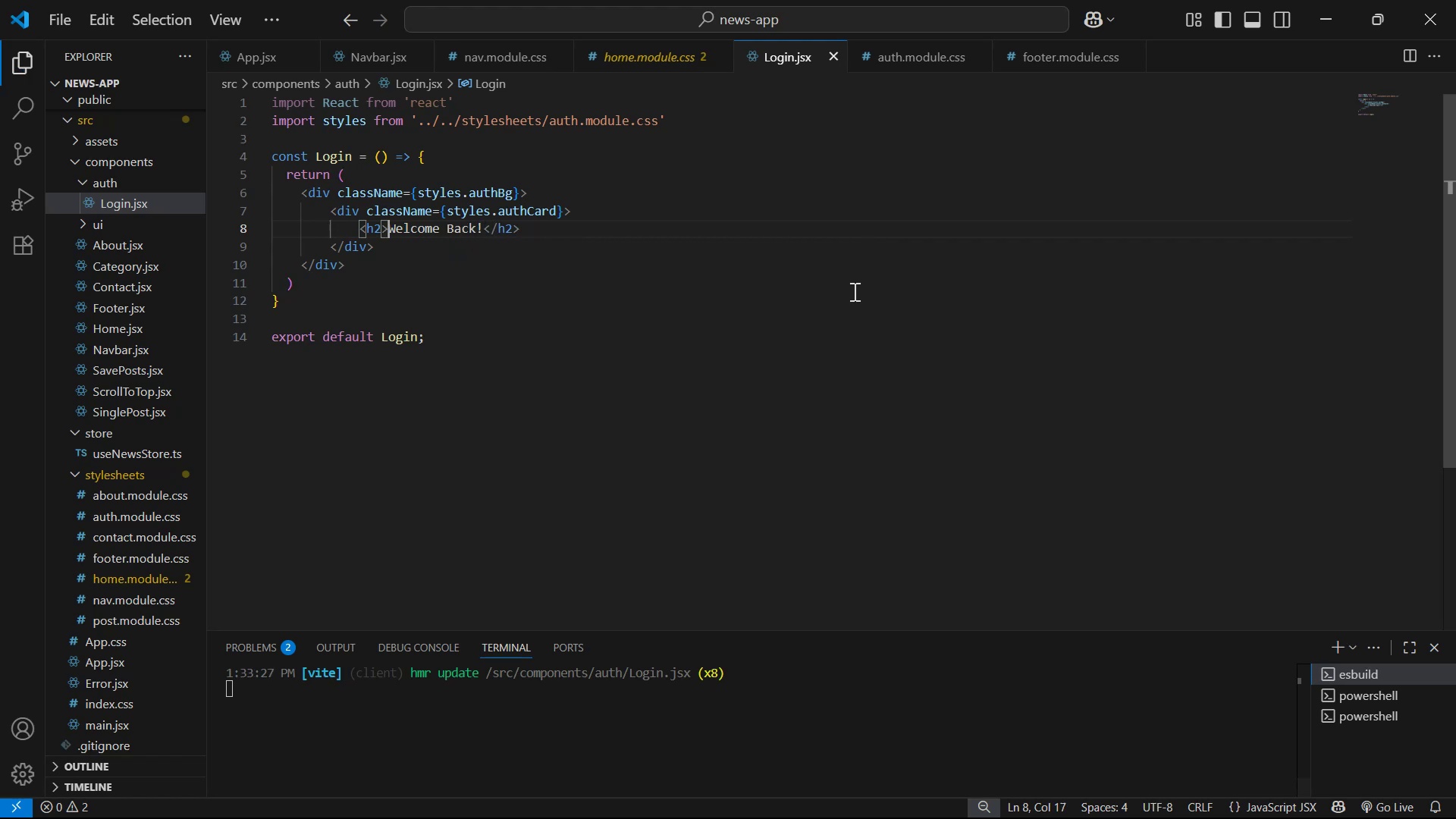 
key(ArrowLeft)
 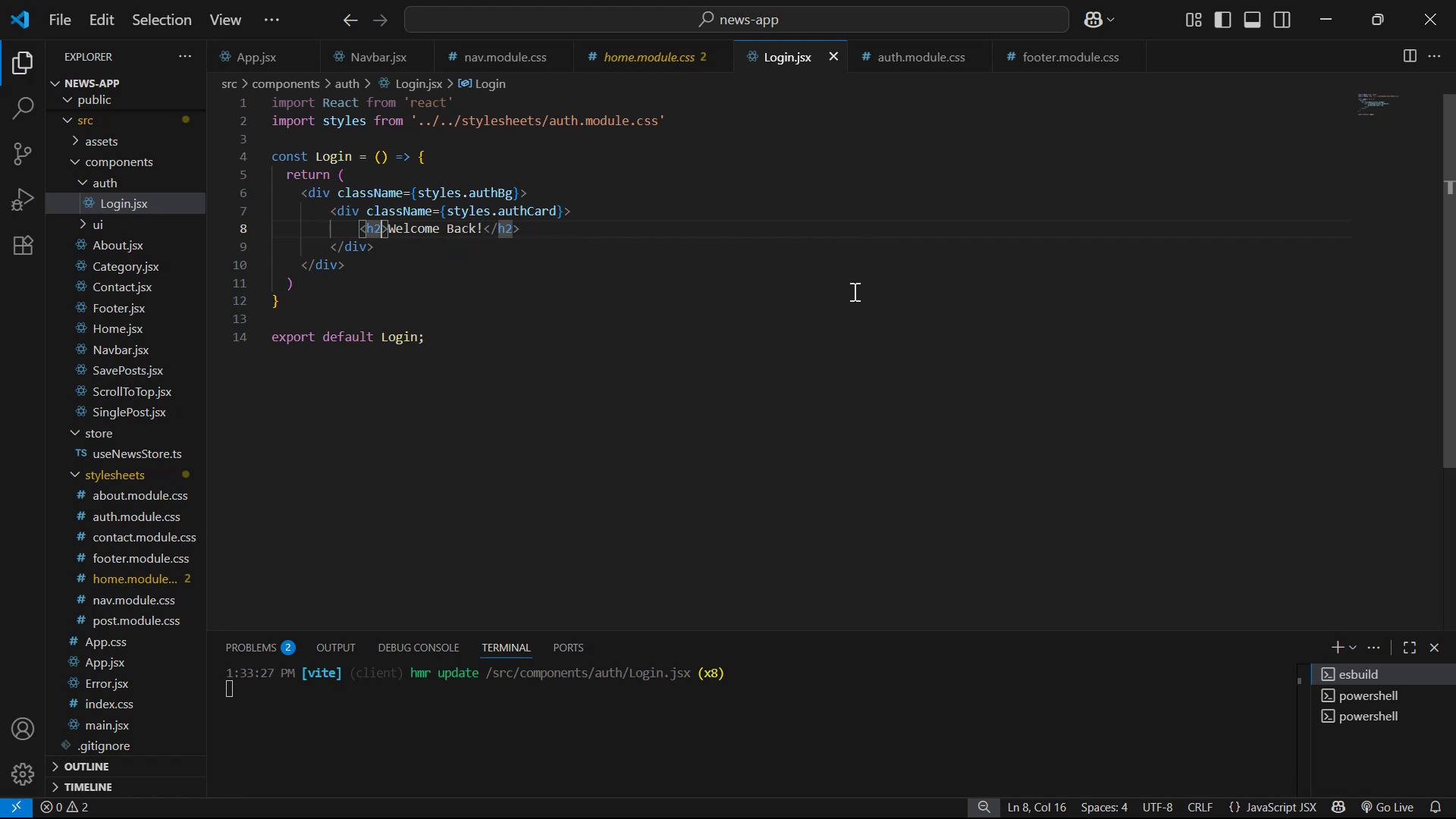 
type( cla)
 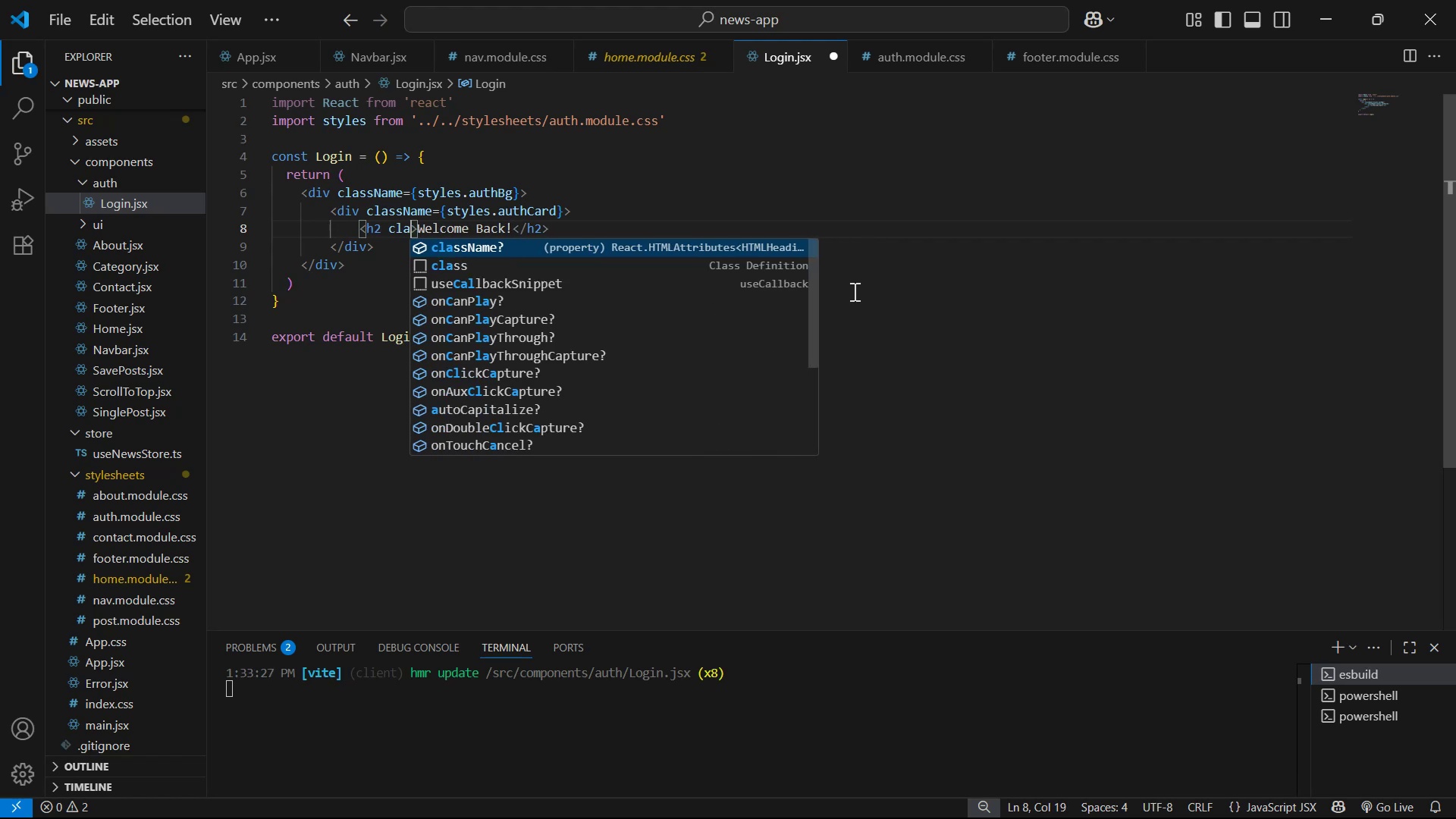 
key(Enter)
 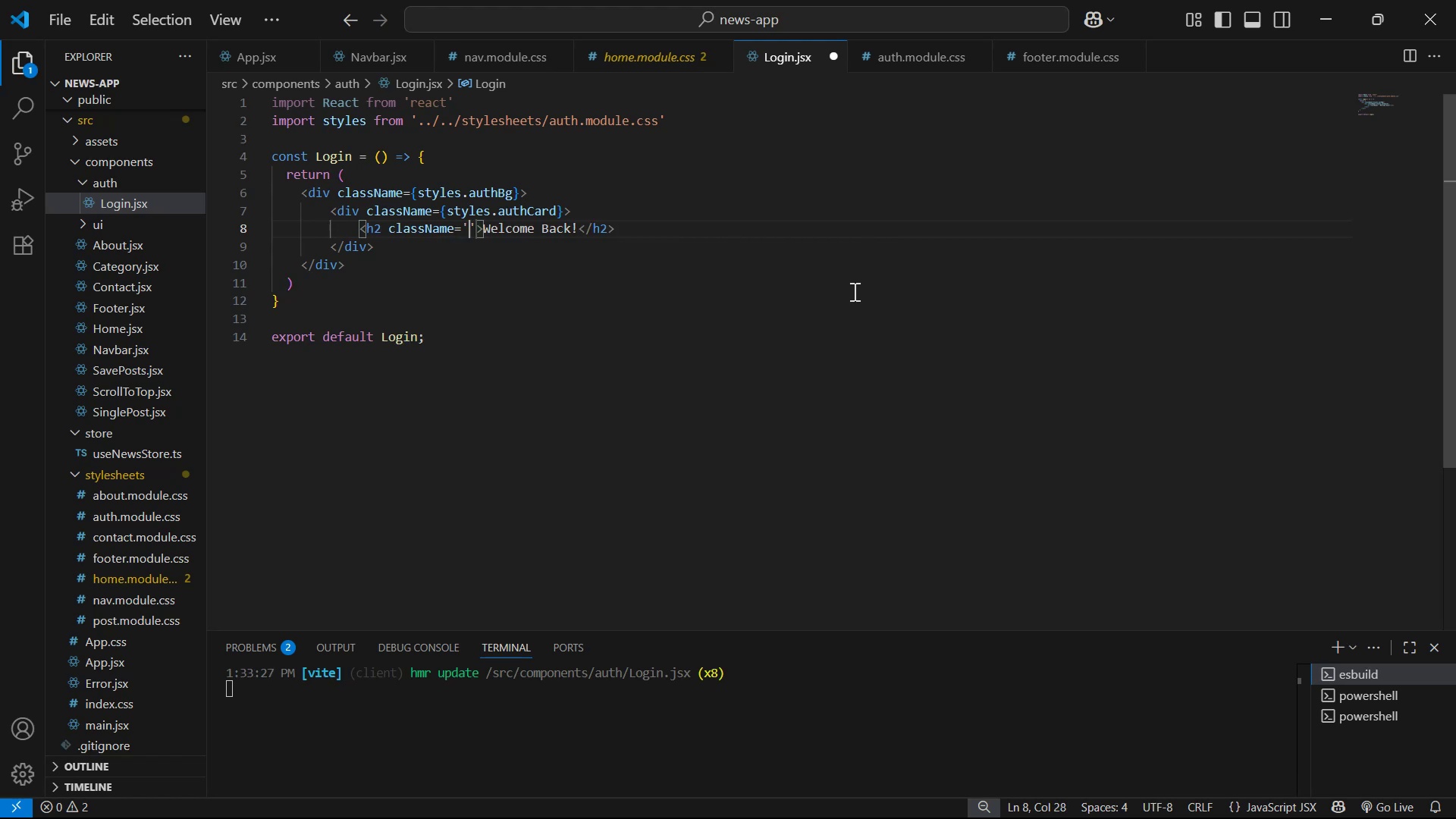 
key(ArrowRight)
 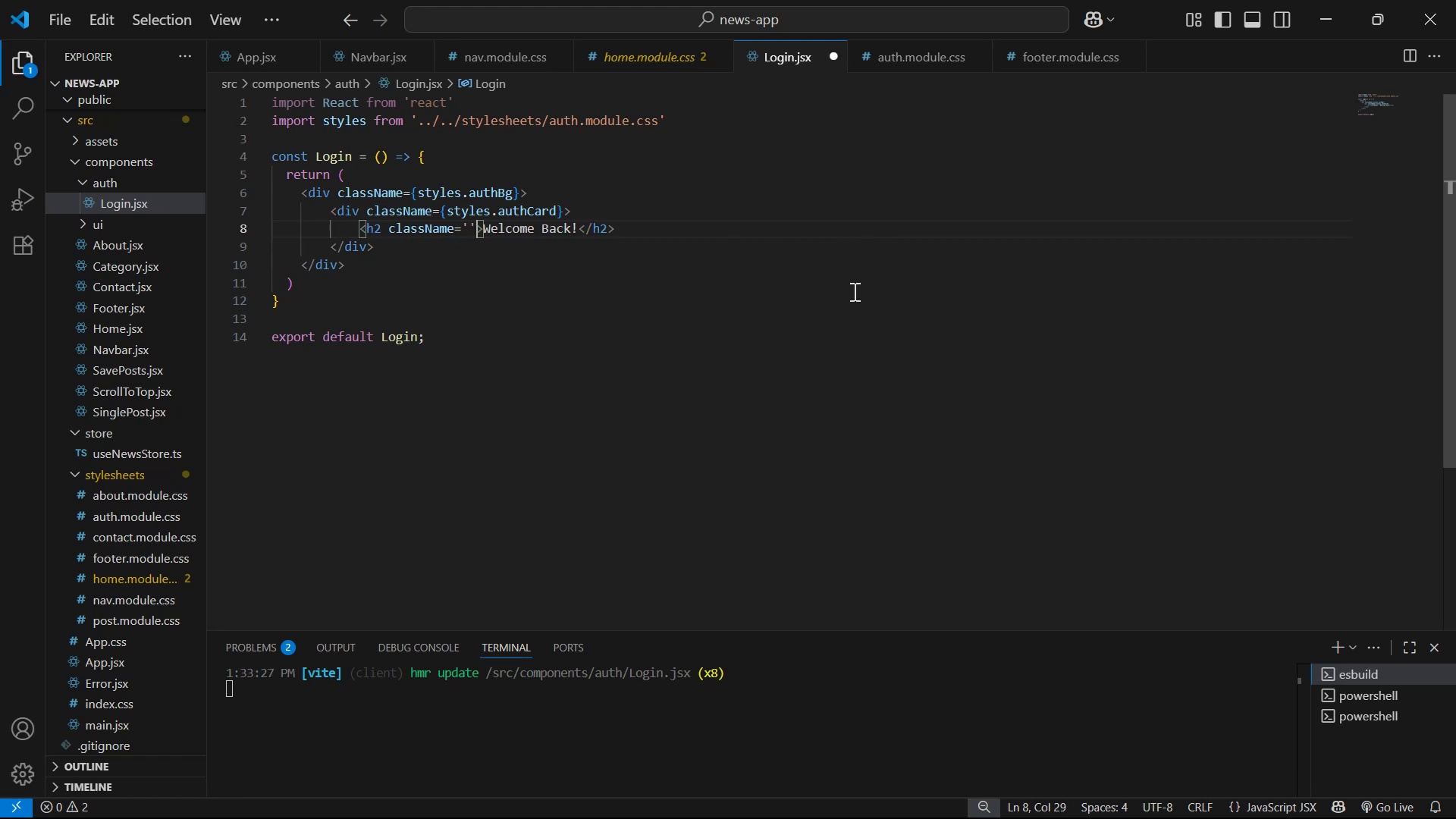 
key(Backspace)
key(Backspace)
type({sty)
 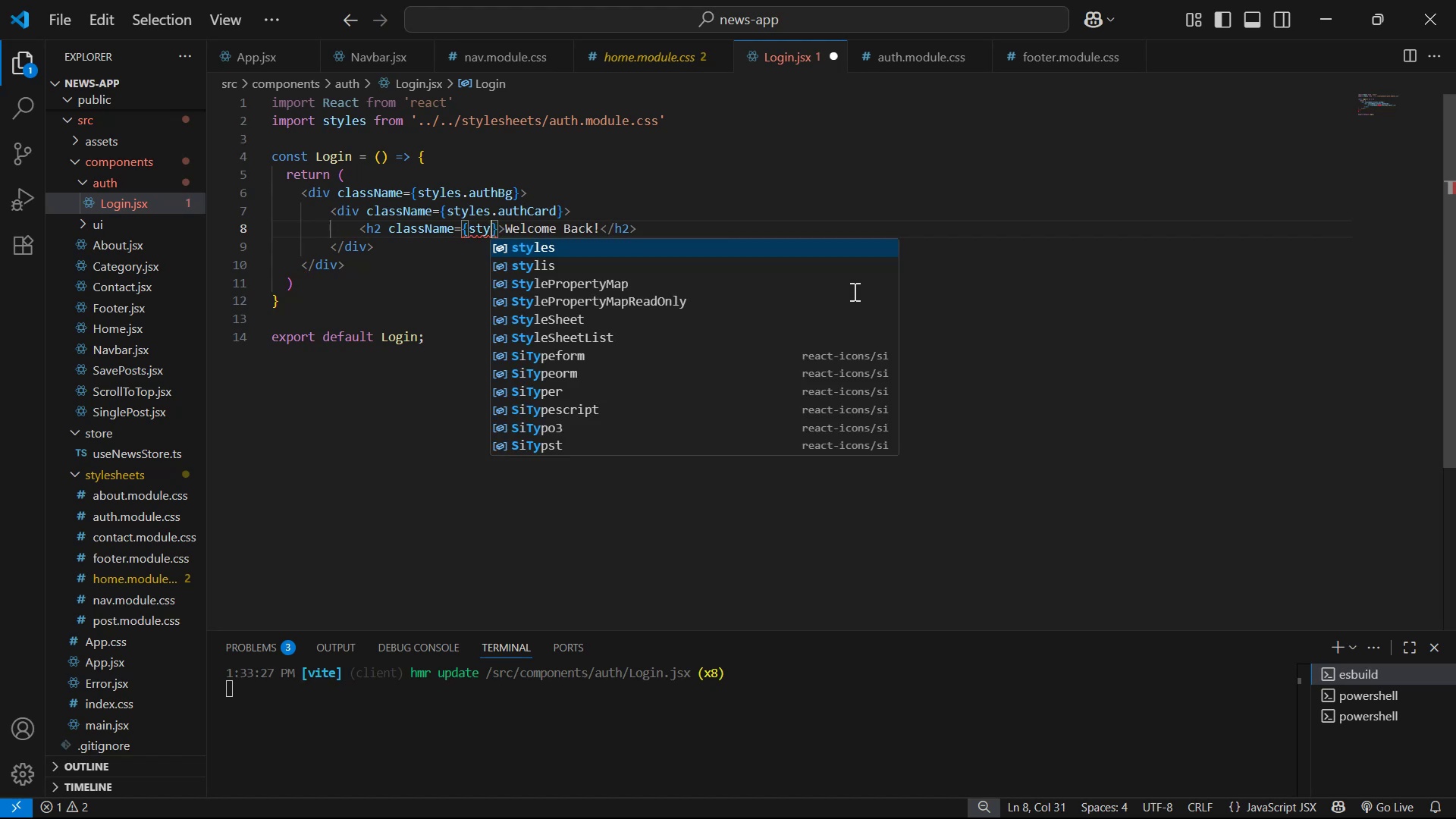 
key(Enter)
 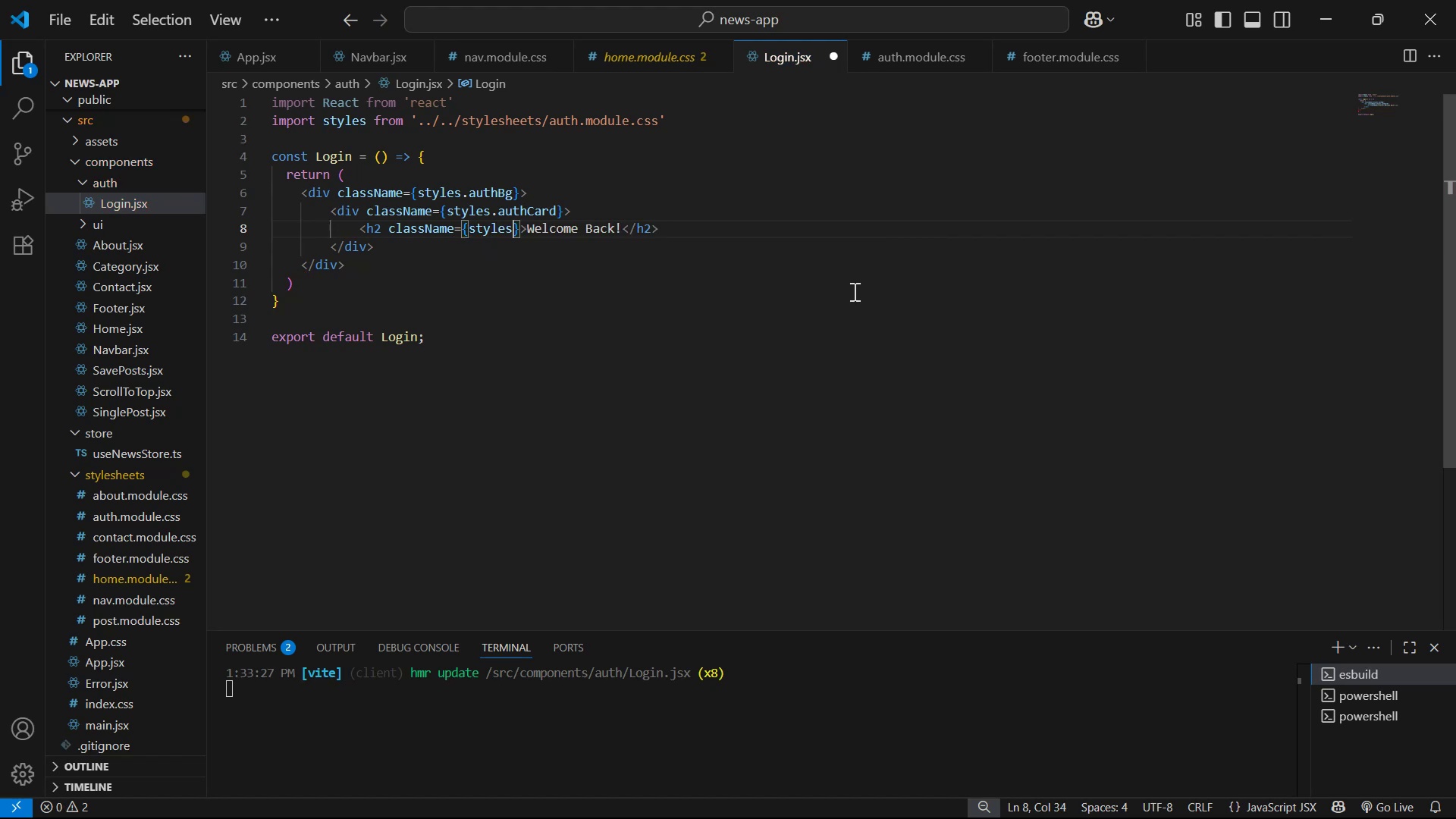 
type(.title )
key(Backspace)
 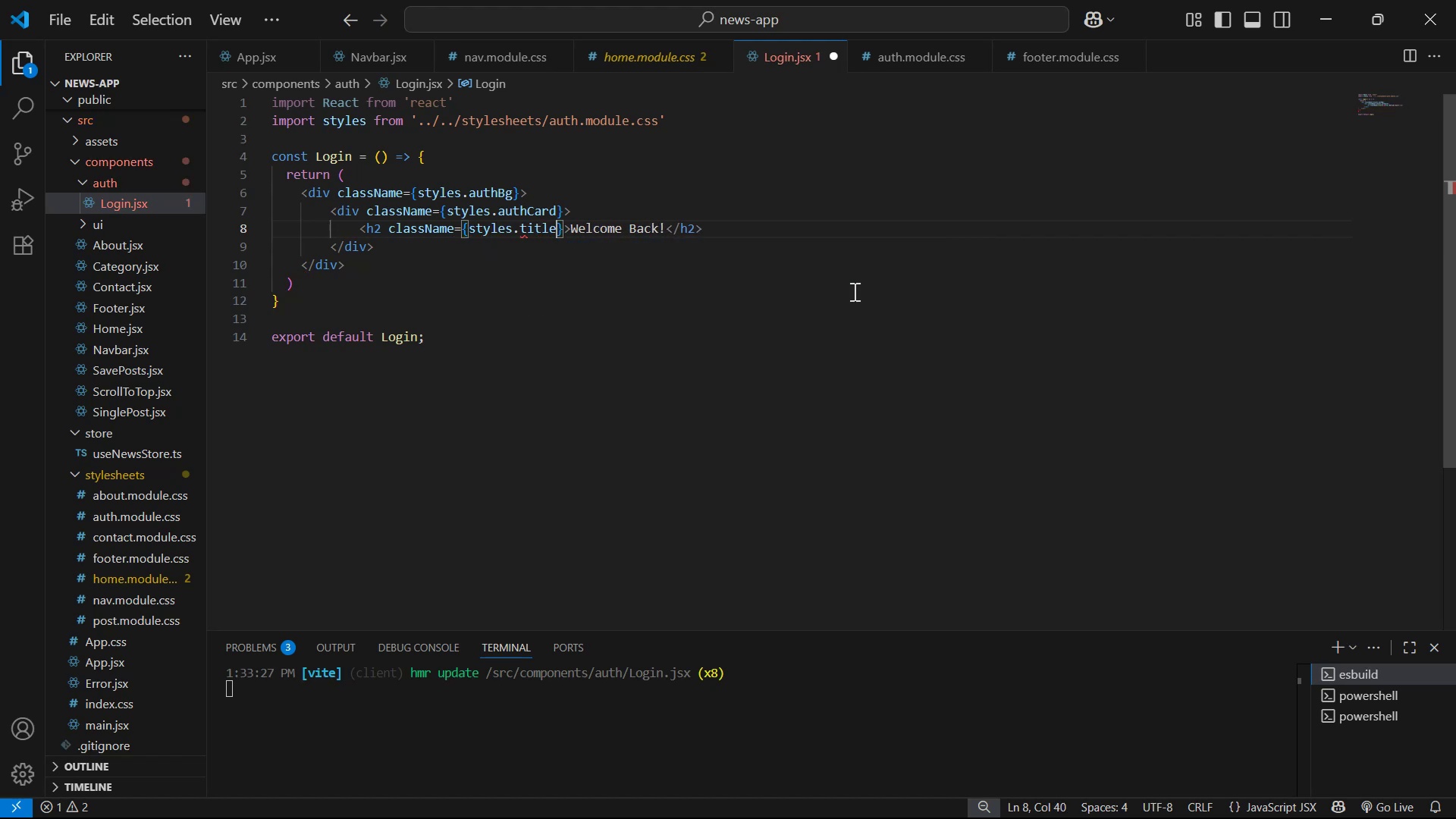 
key(ArrowRight)
 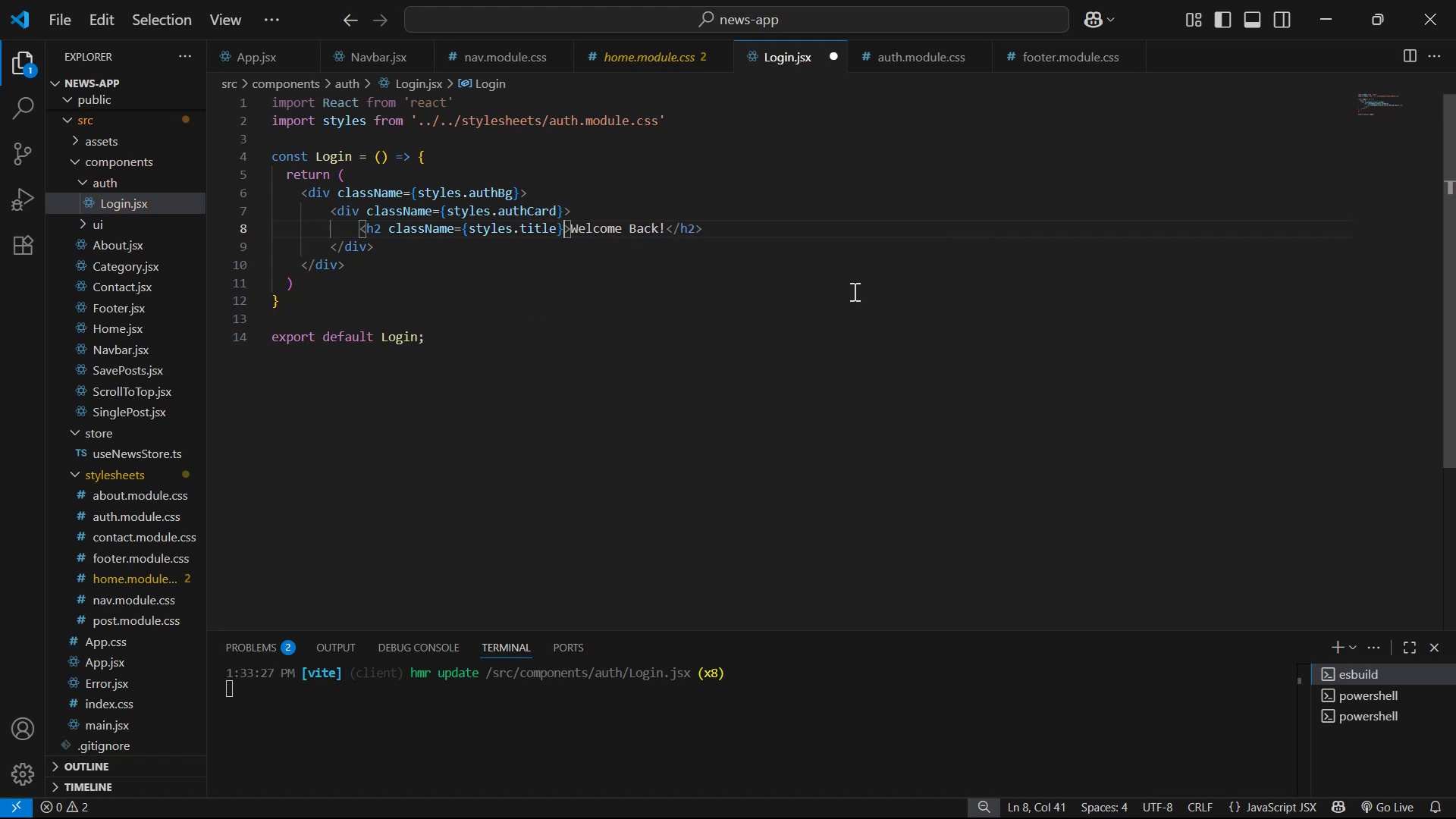 
hold_key(key=ArrowRight, duration=1.01)
 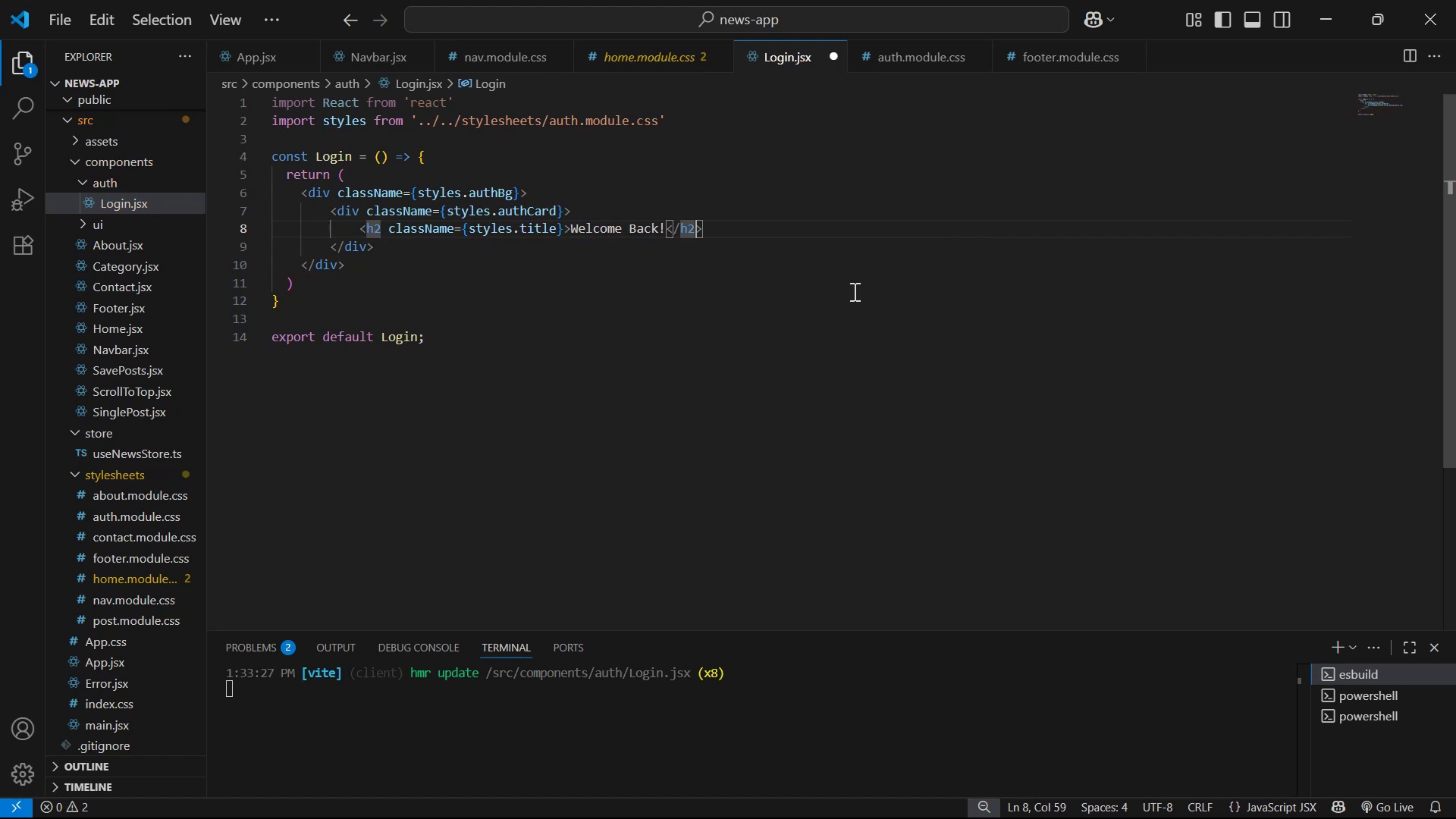 
key(ArrowRight)
 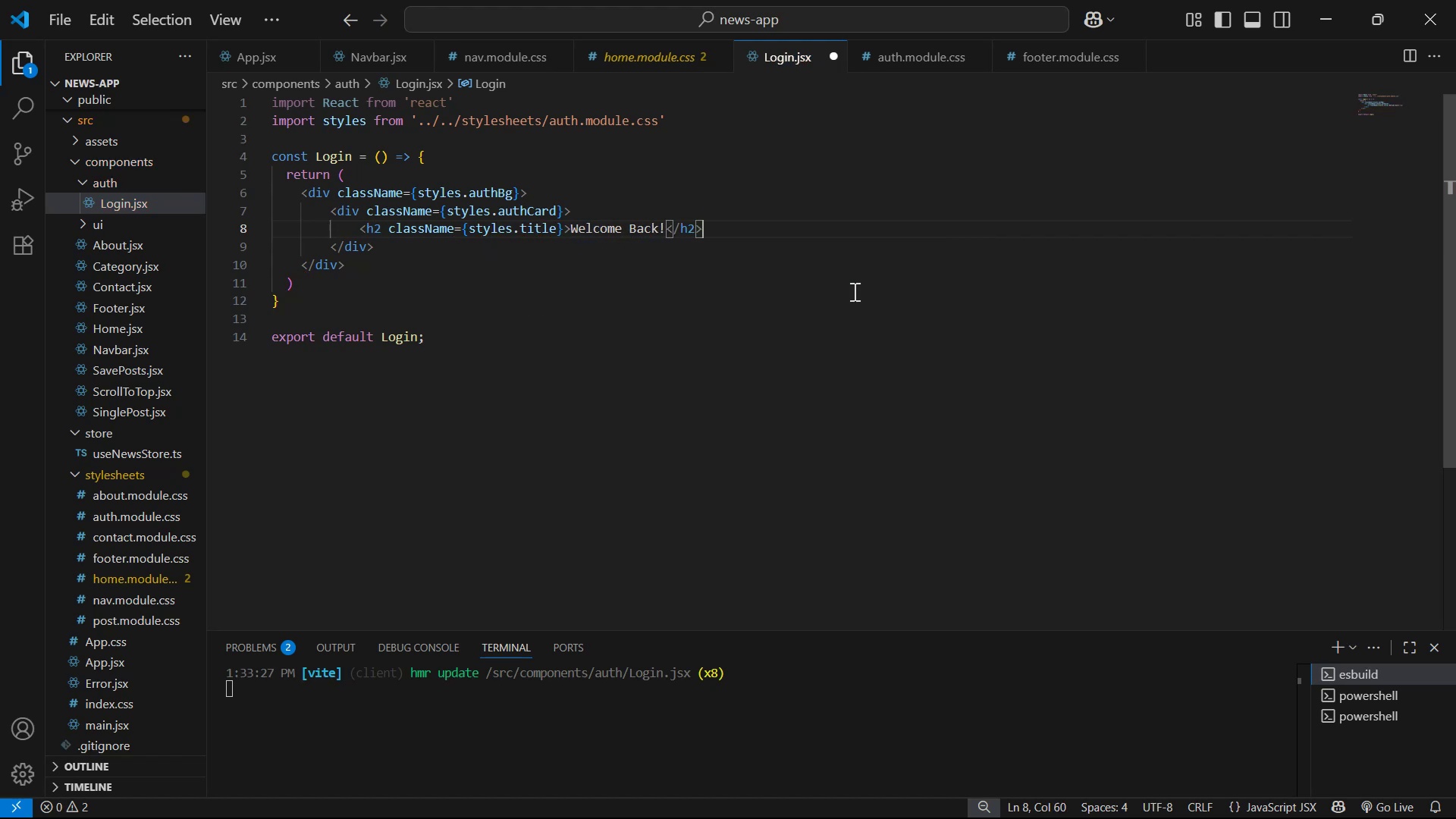 
key(Enter)
 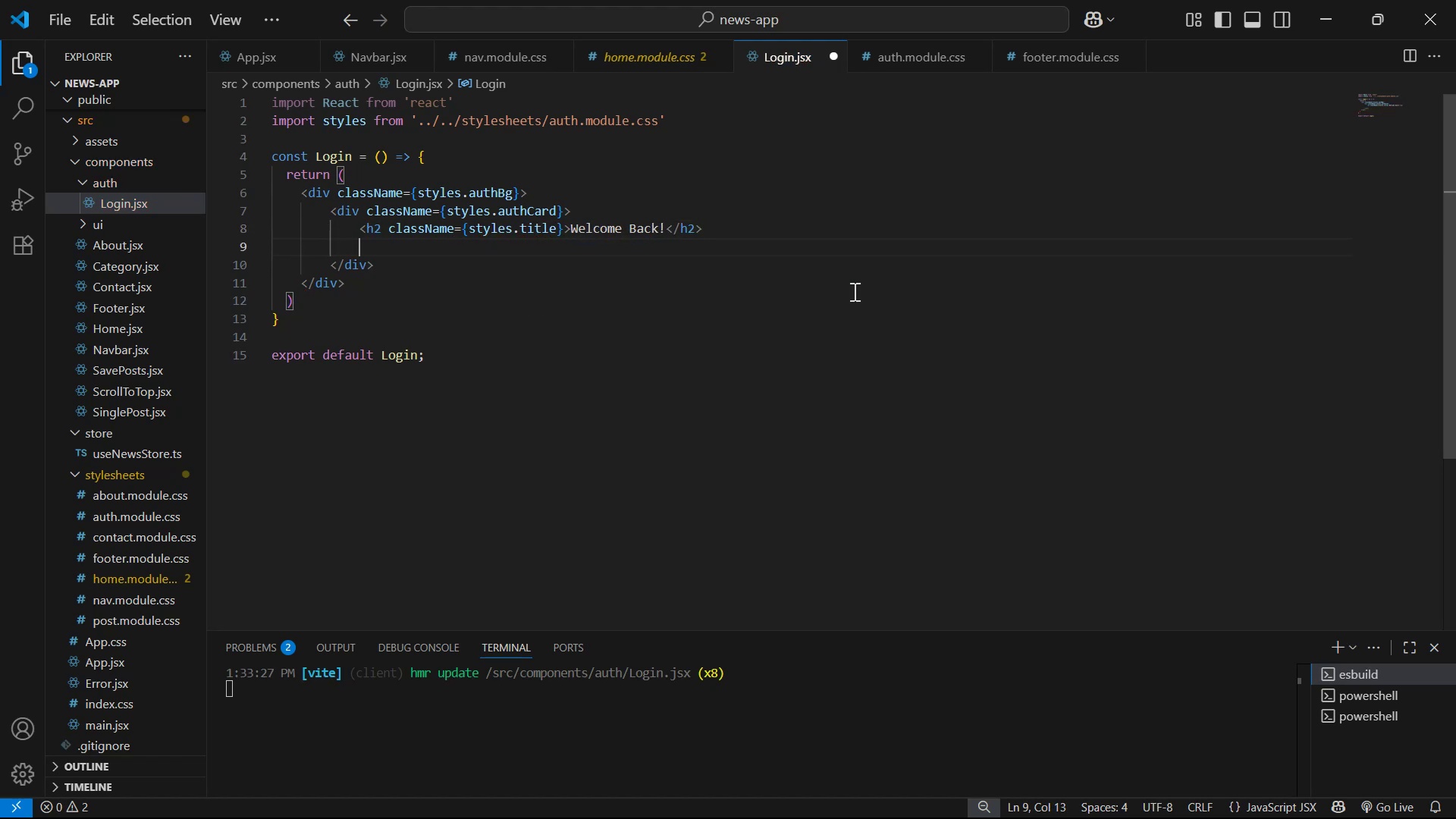 
key(P)
 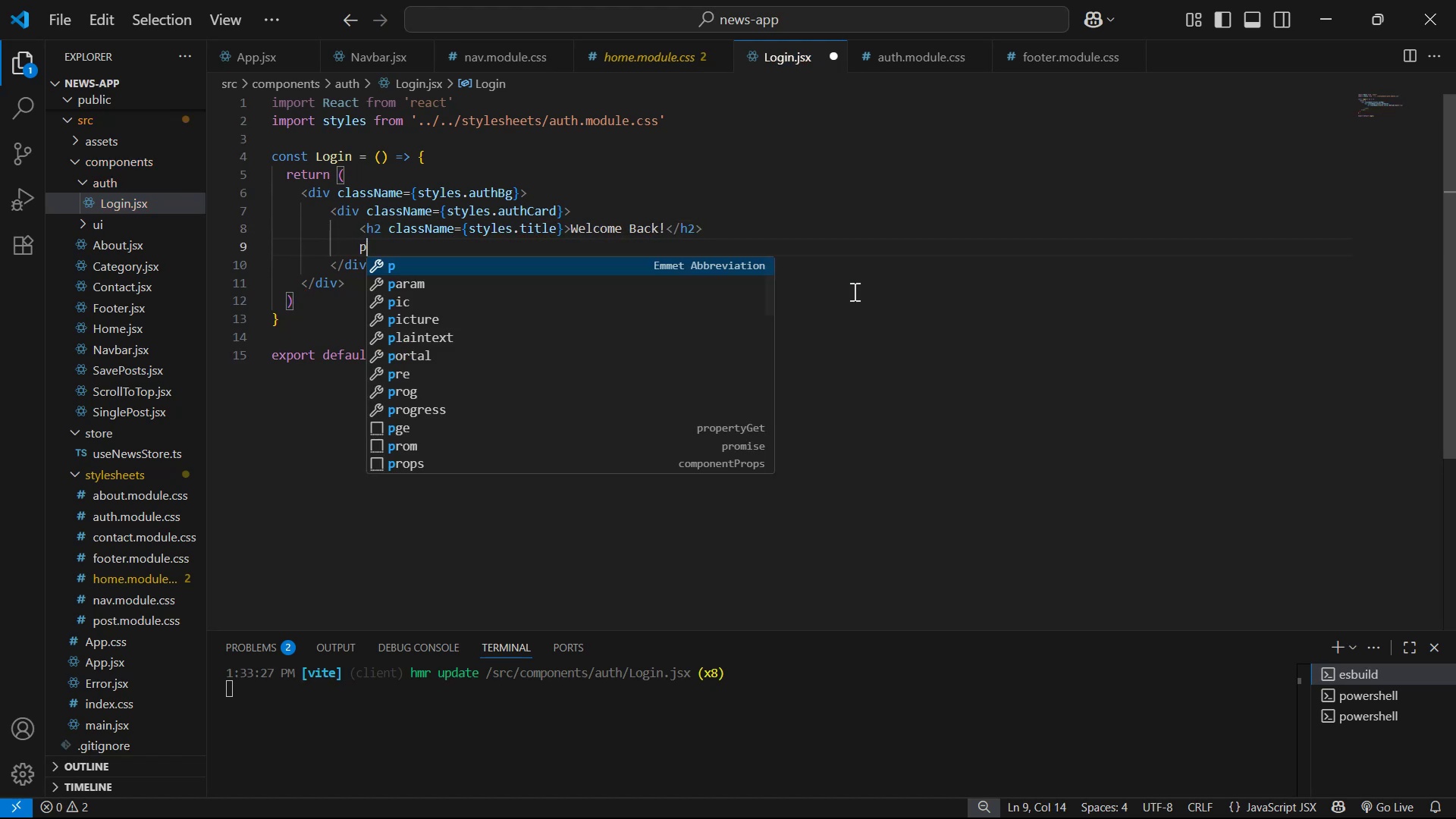 
key(Enter)
 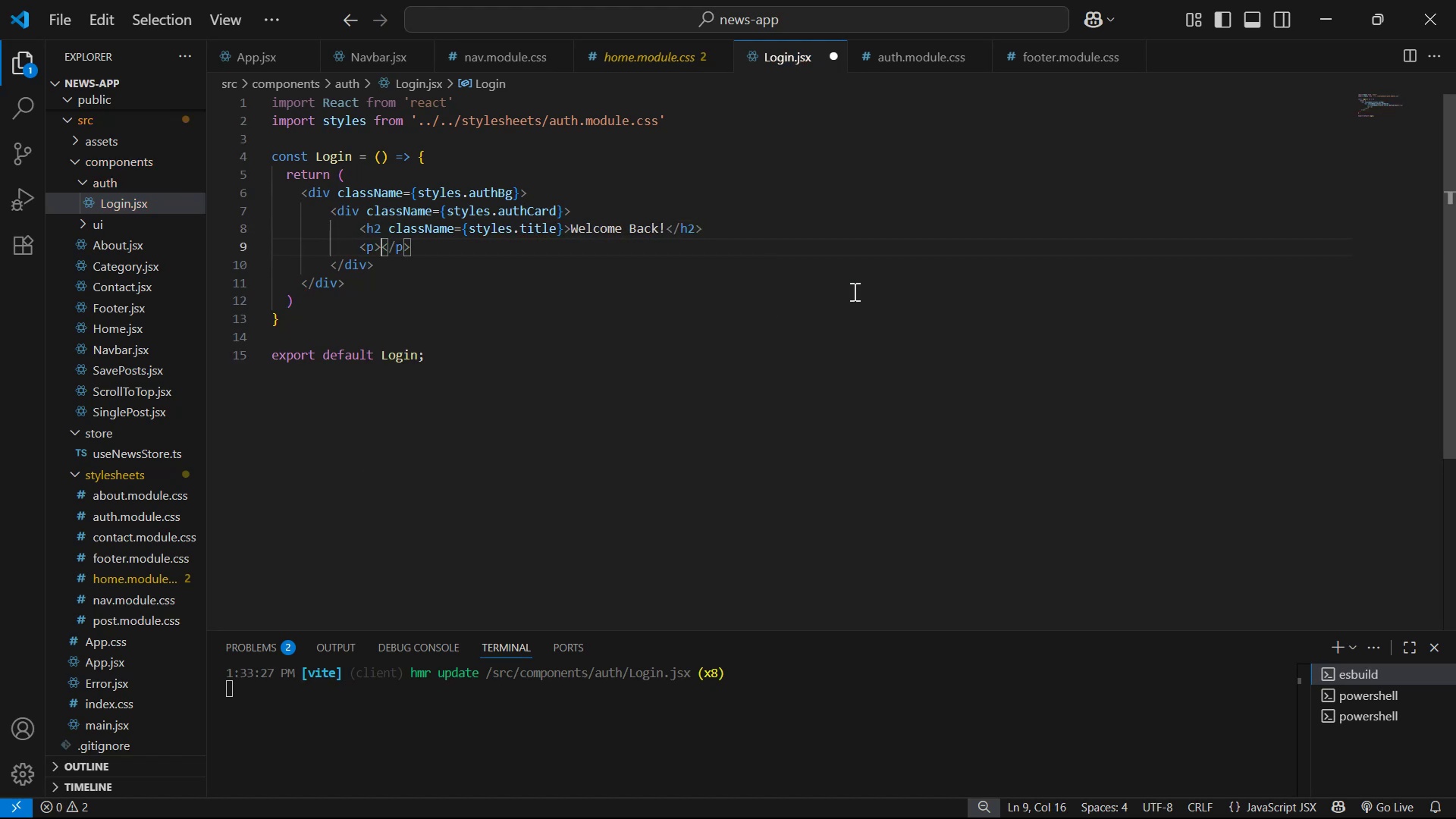 
type(Enter y)
key(Backspace)
type(your credentials )
 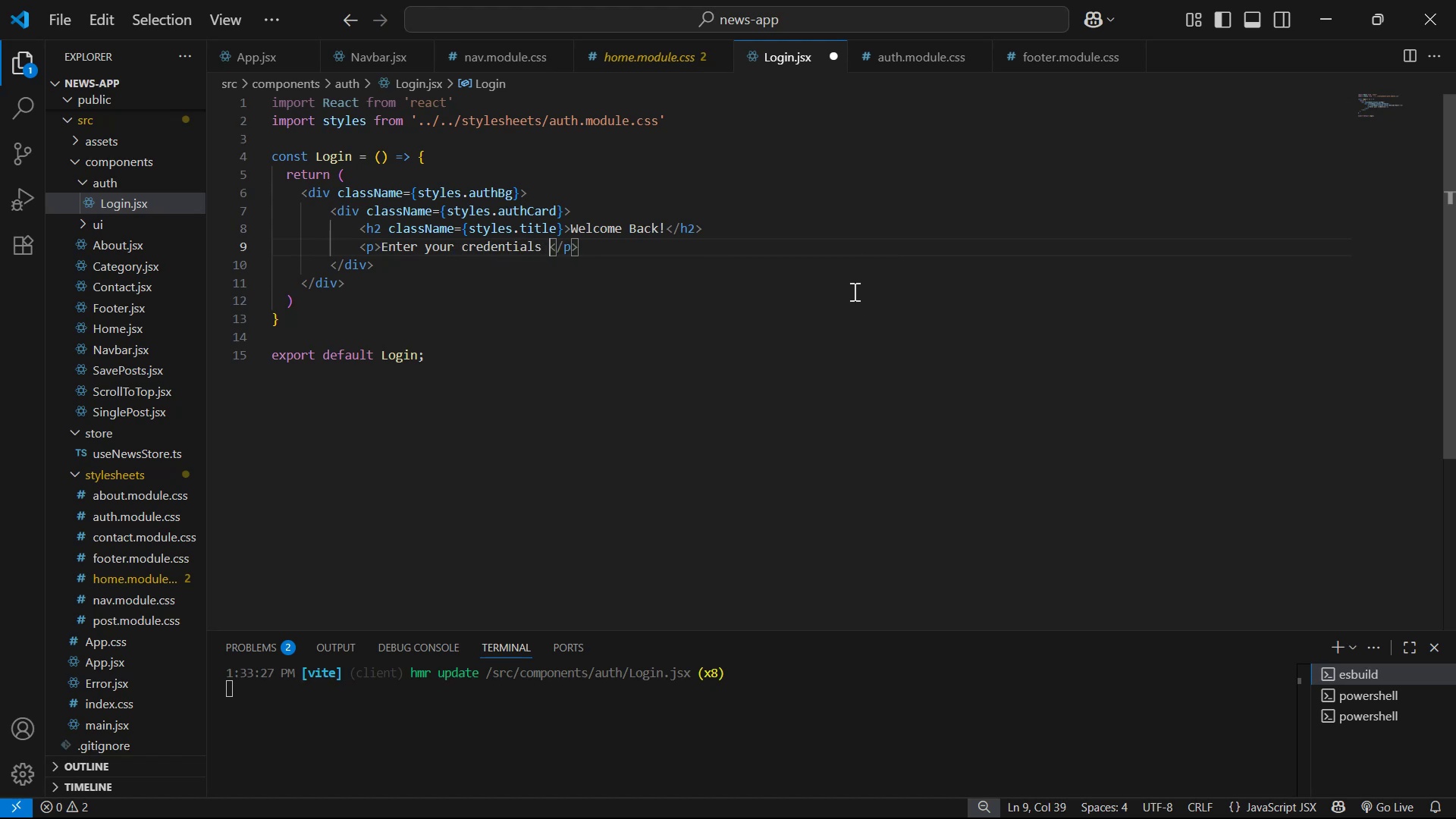 
type(to login )
key(Backspace)
 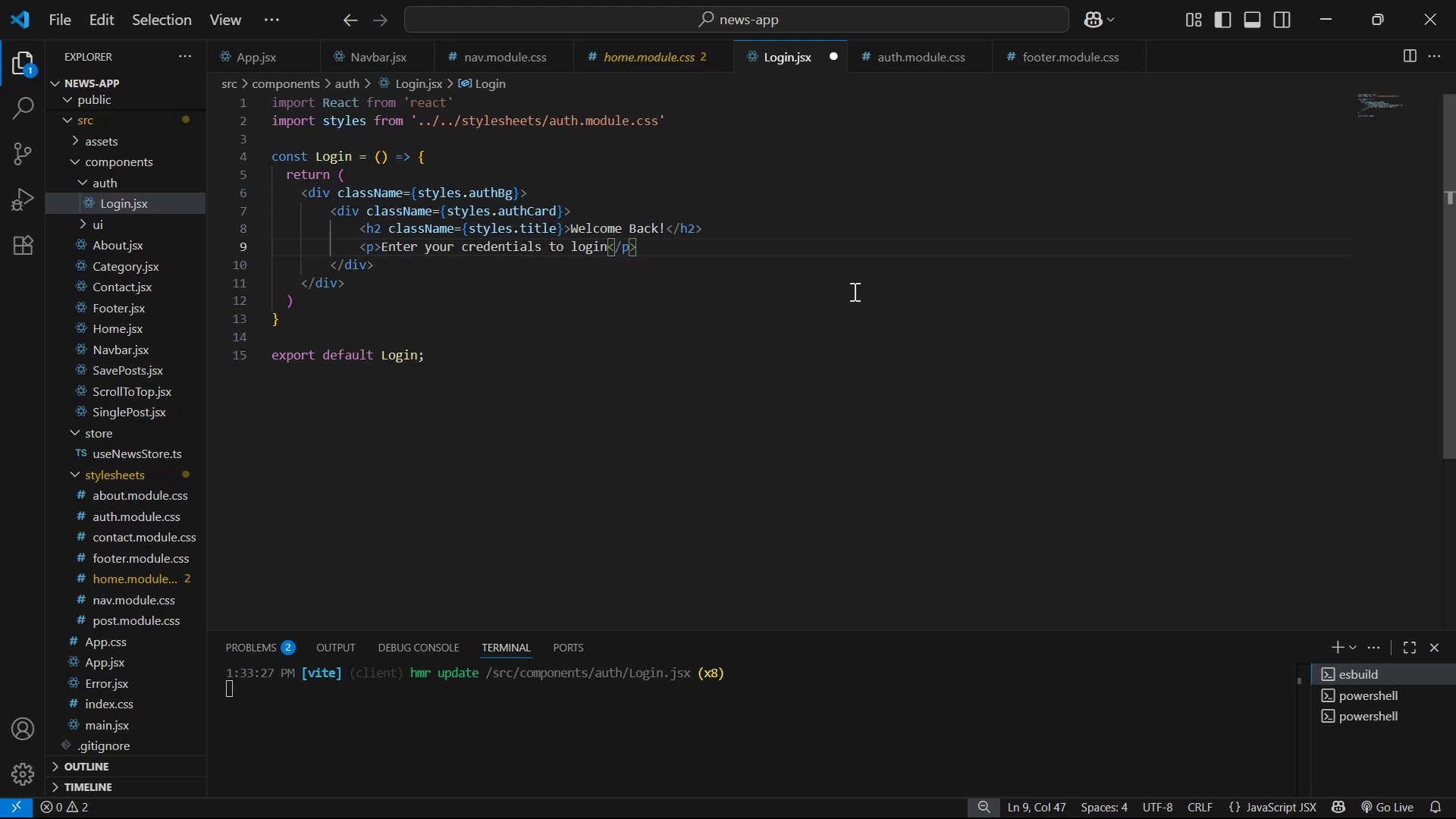 
hold_key(key=ArrowLeft, duration=1.42)
 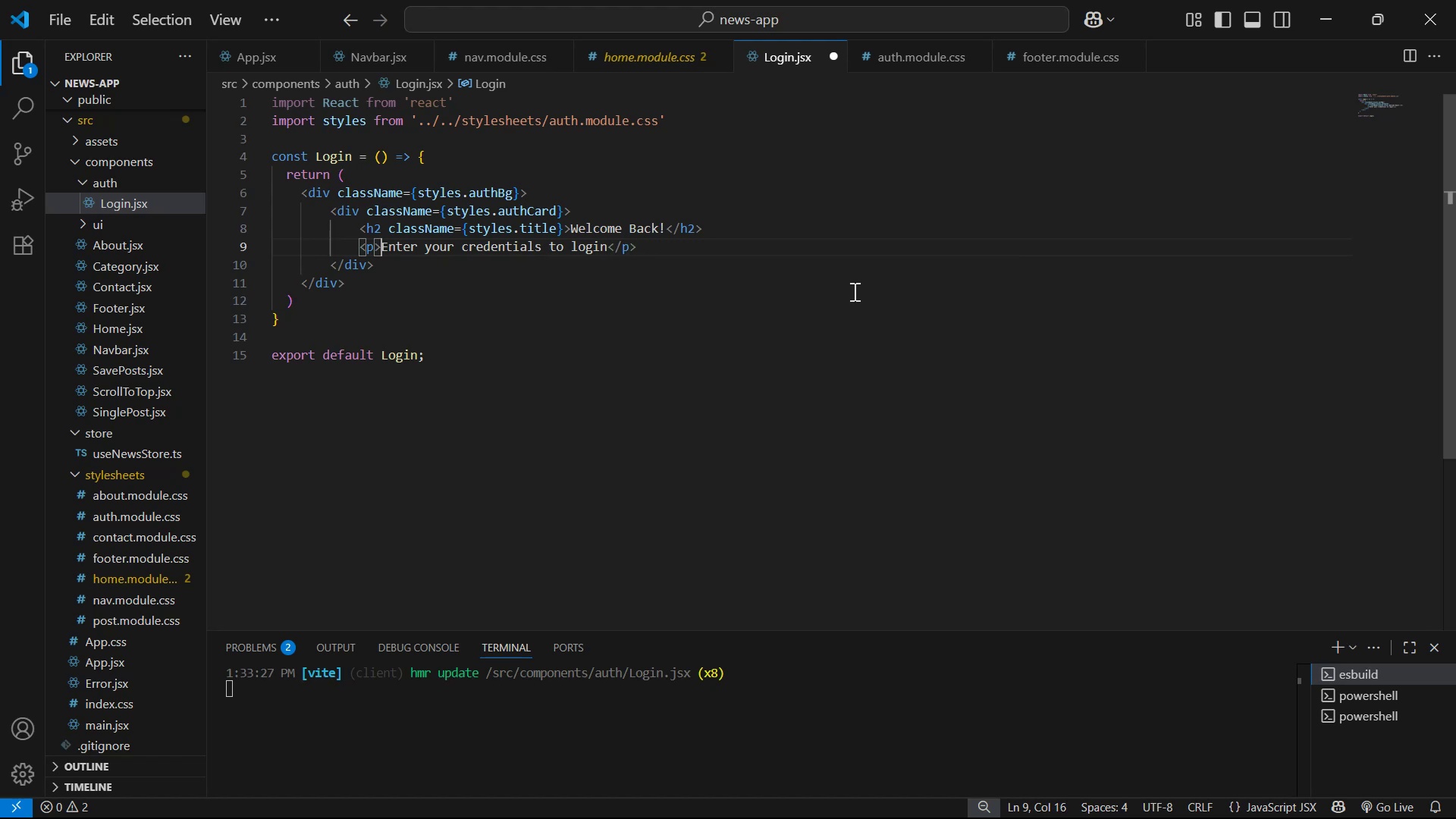 
key(ArrowLeft)
 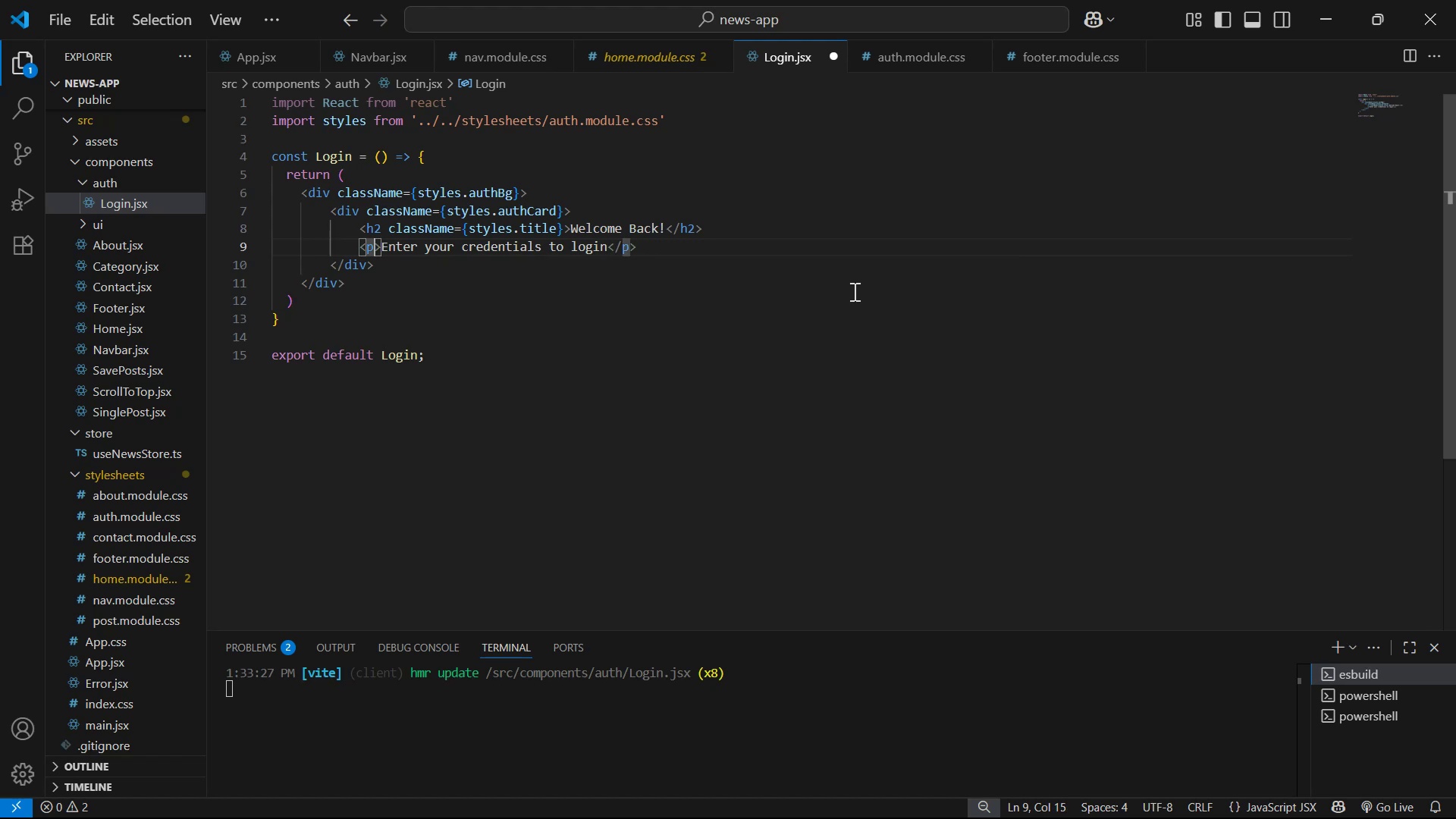 
type( cla)
 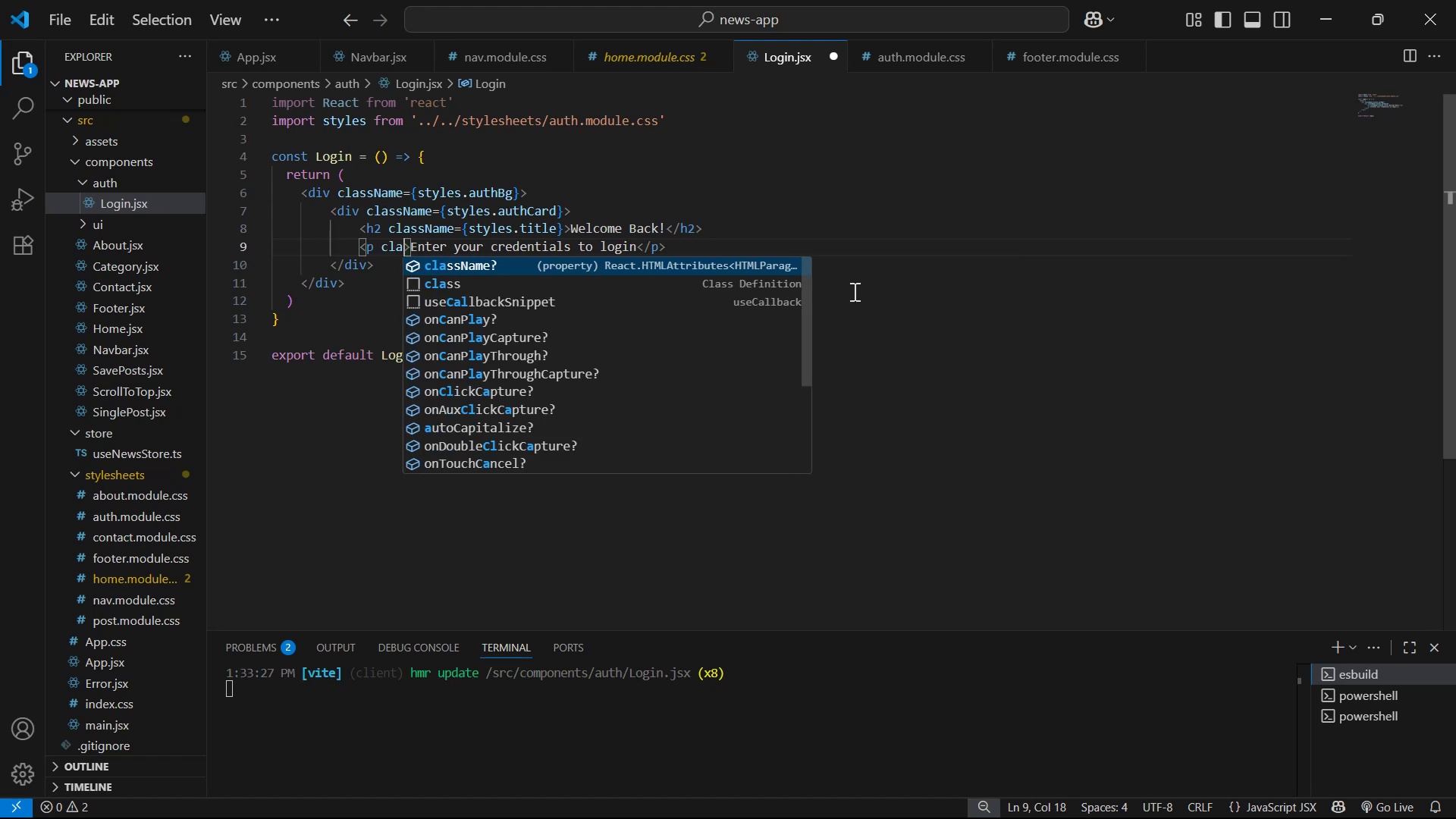 
key(Enter)
 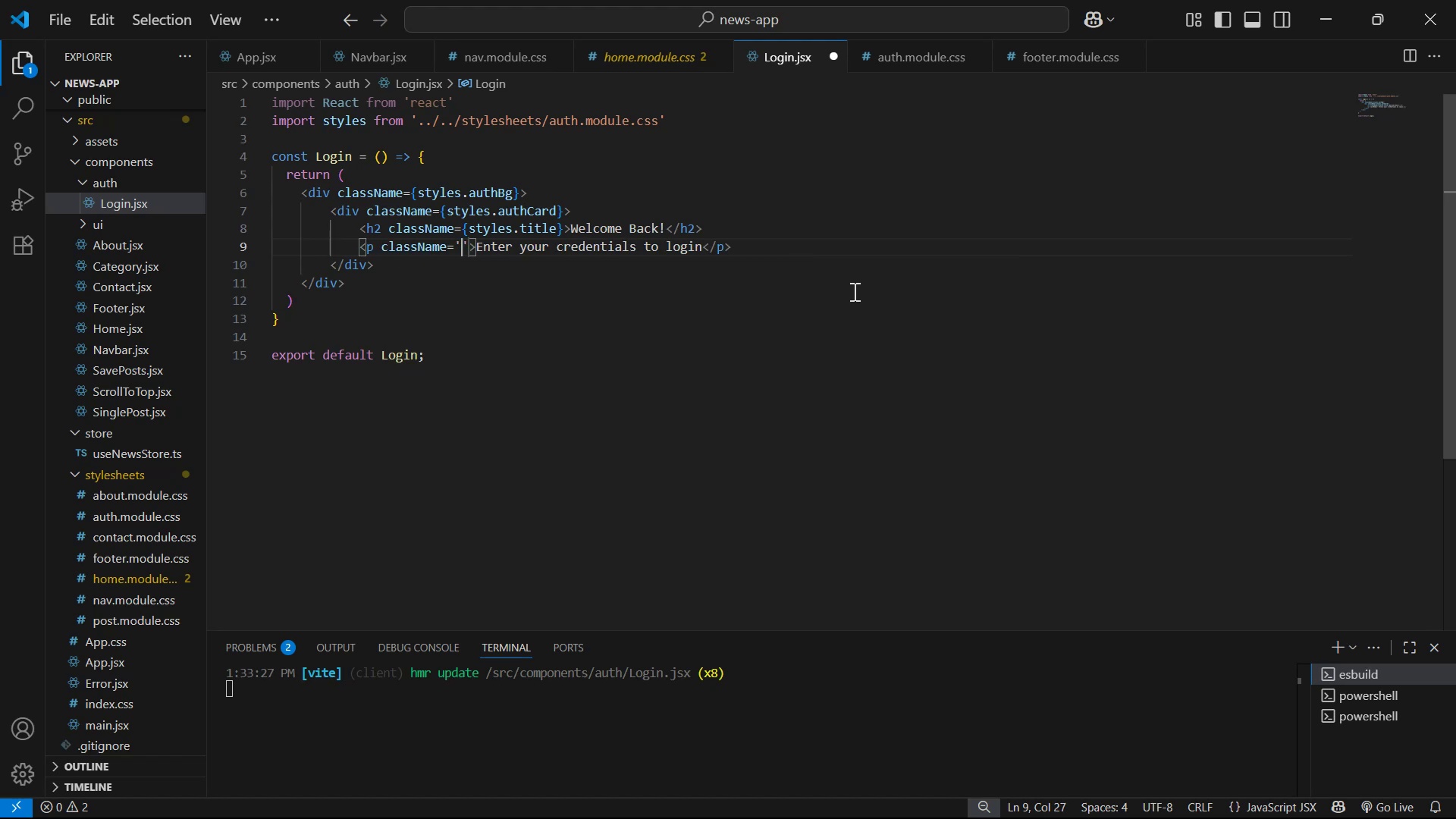 
key(ArrowRight)
 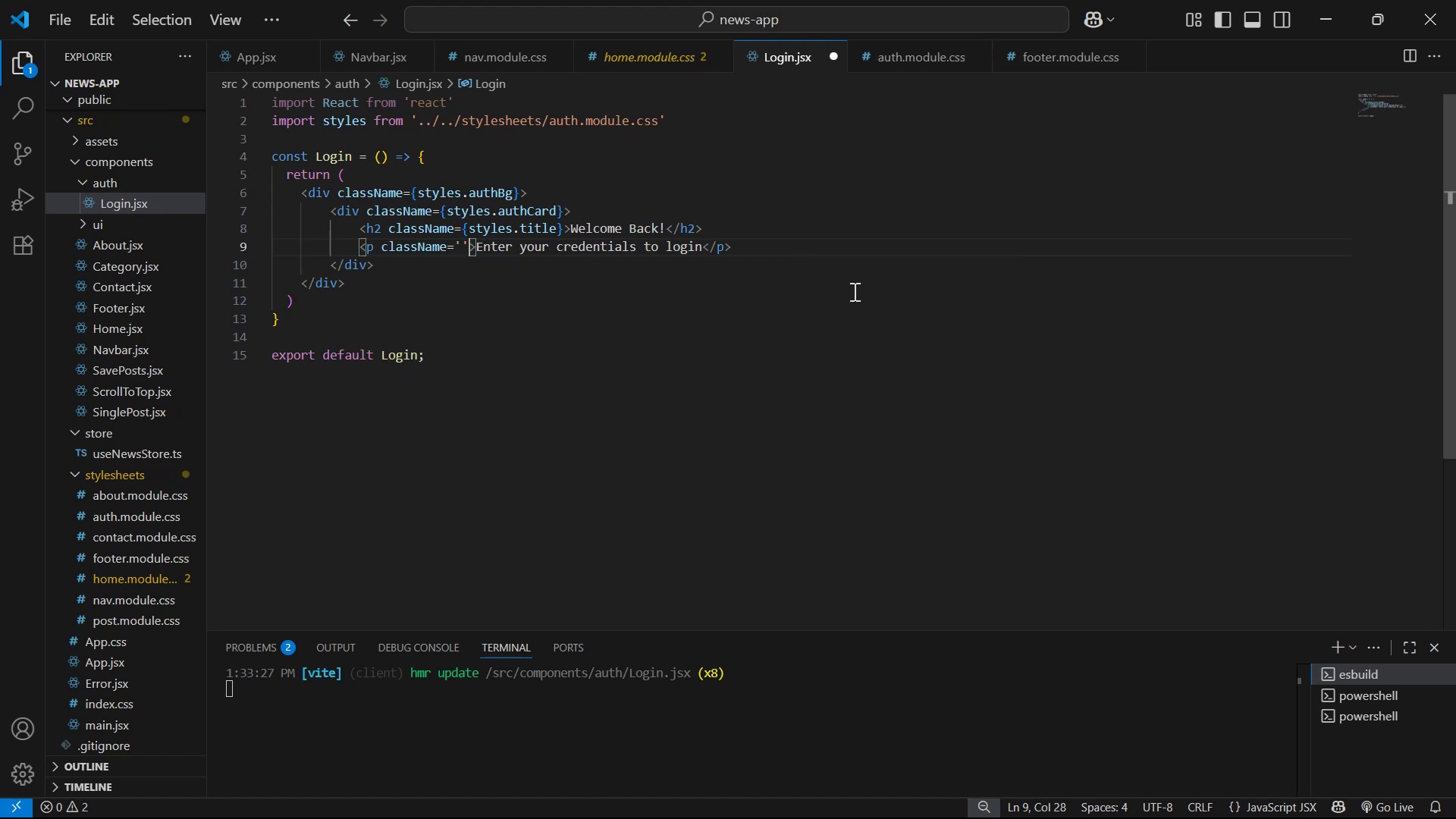 
key(Backspace)
key(Backspace)
type({sty)
 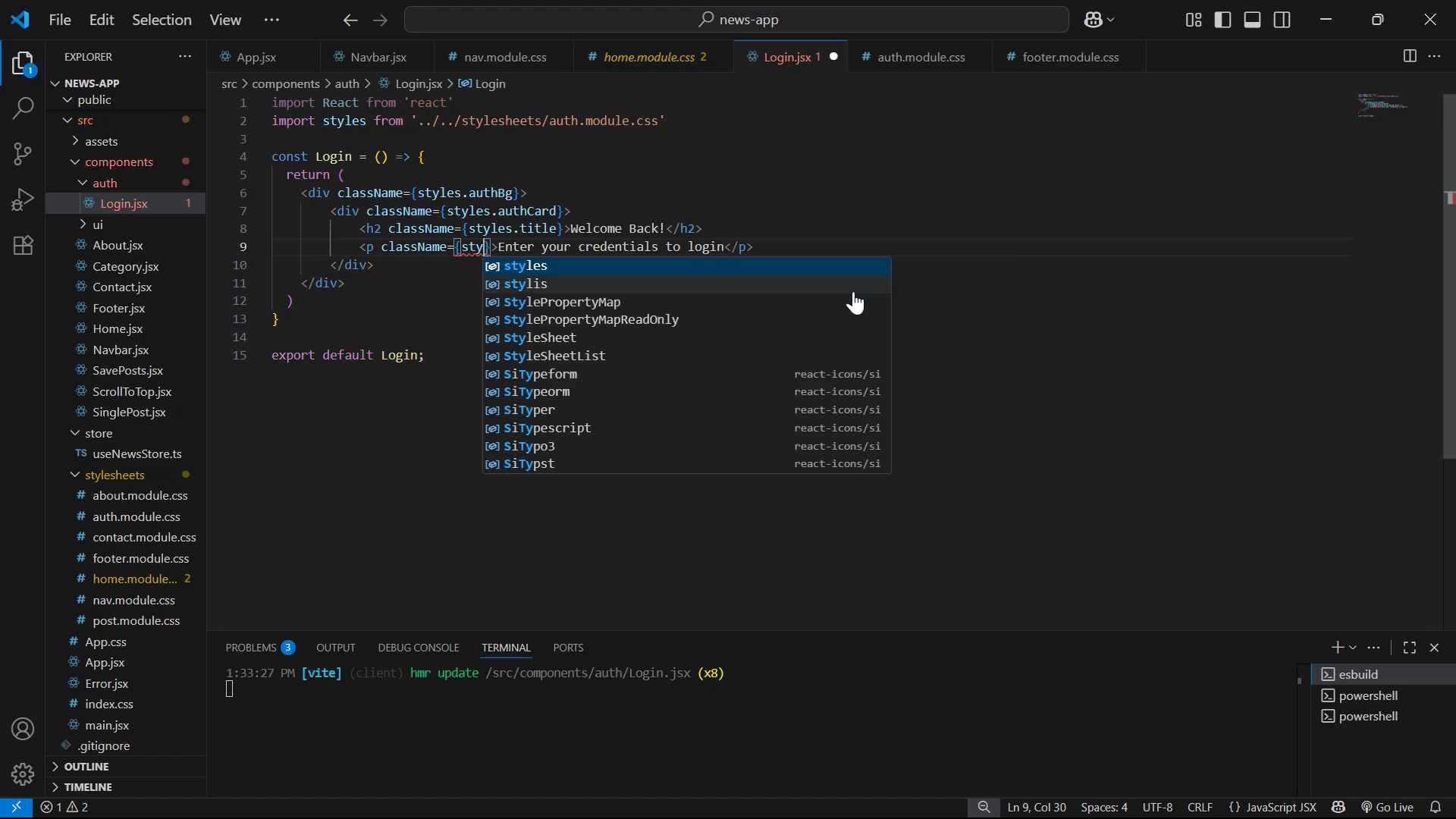 
key(Enter)
 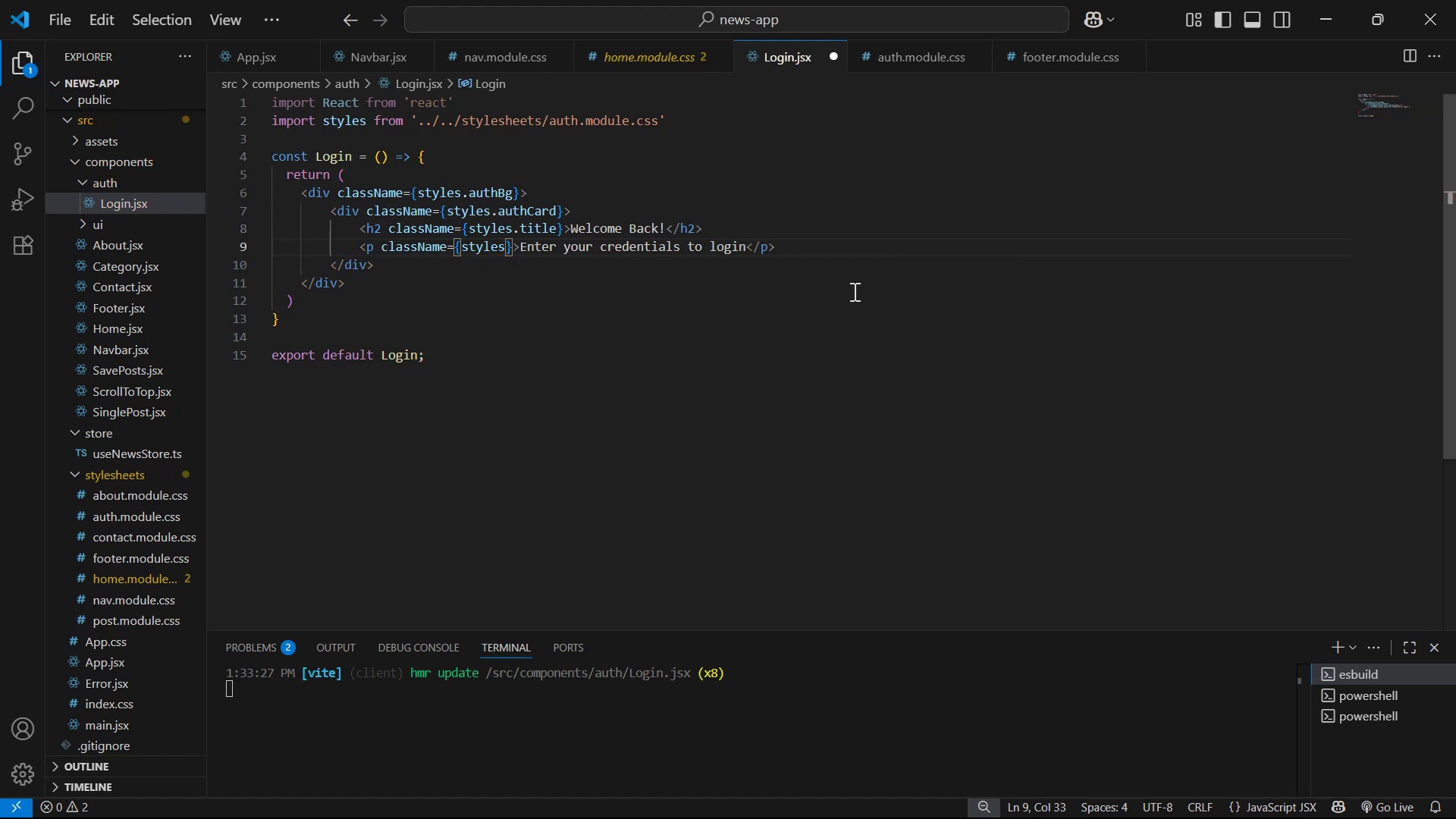 
key(Period)
 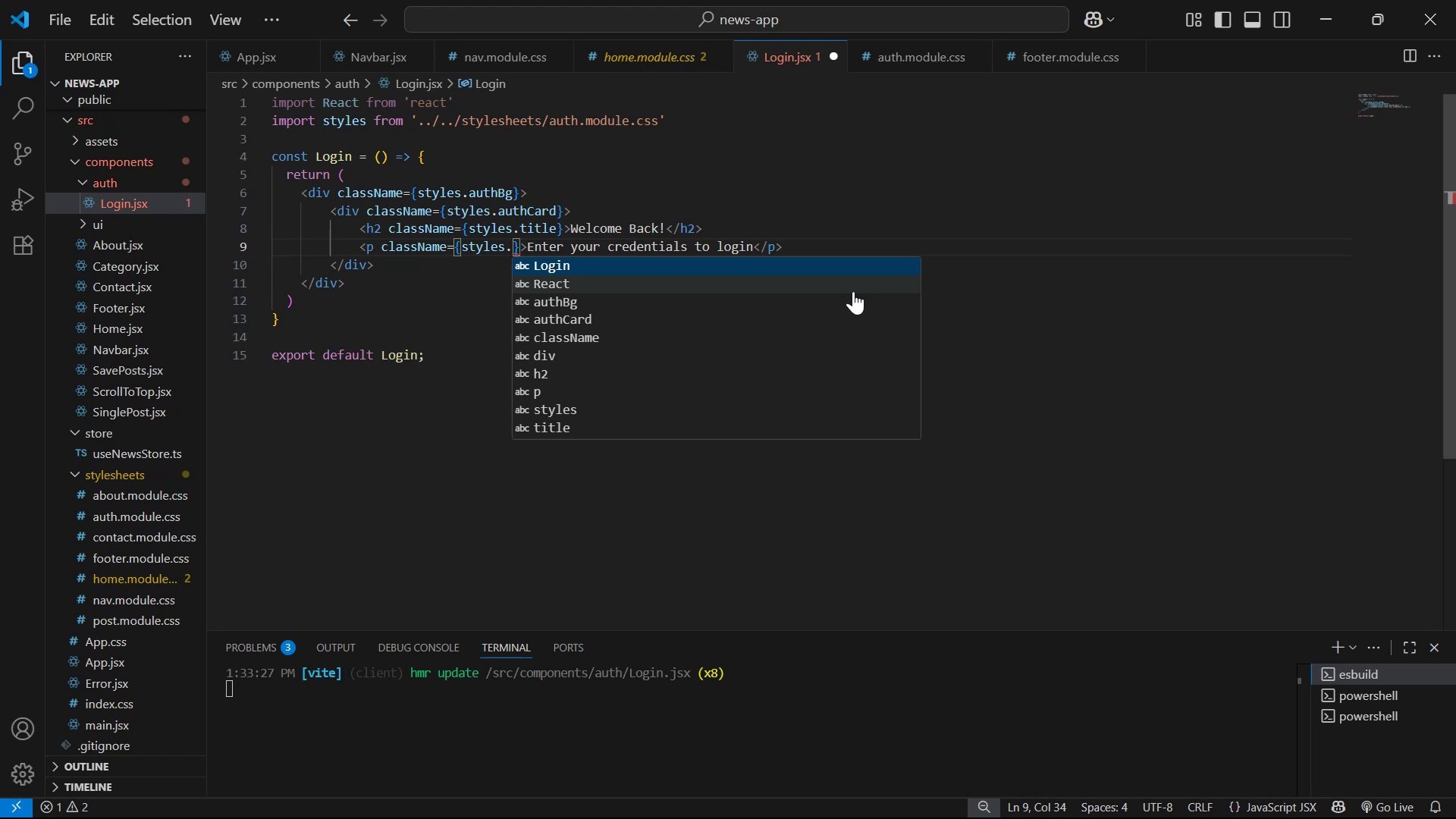 
wait(5.06)
 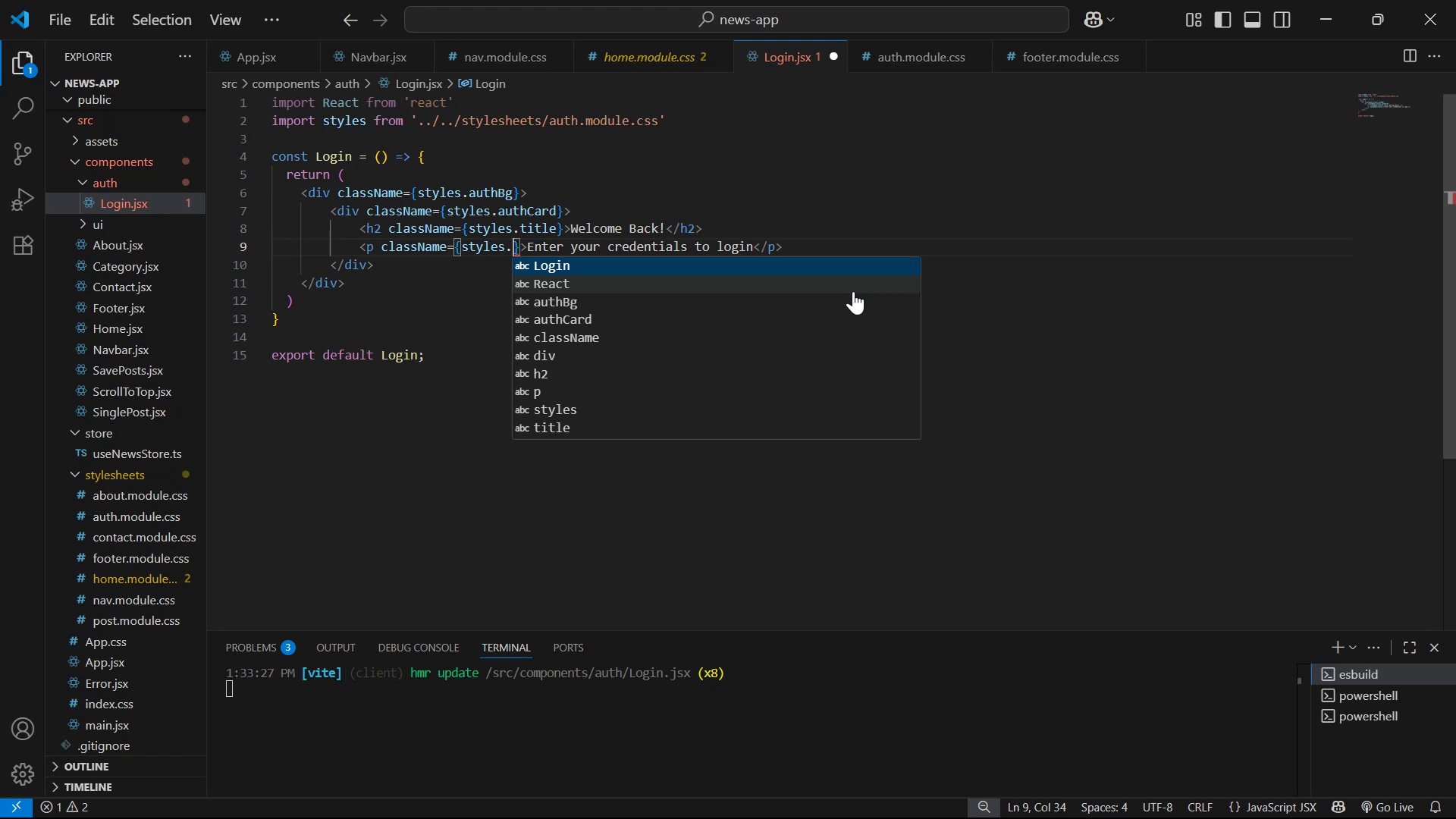 
type(info)
 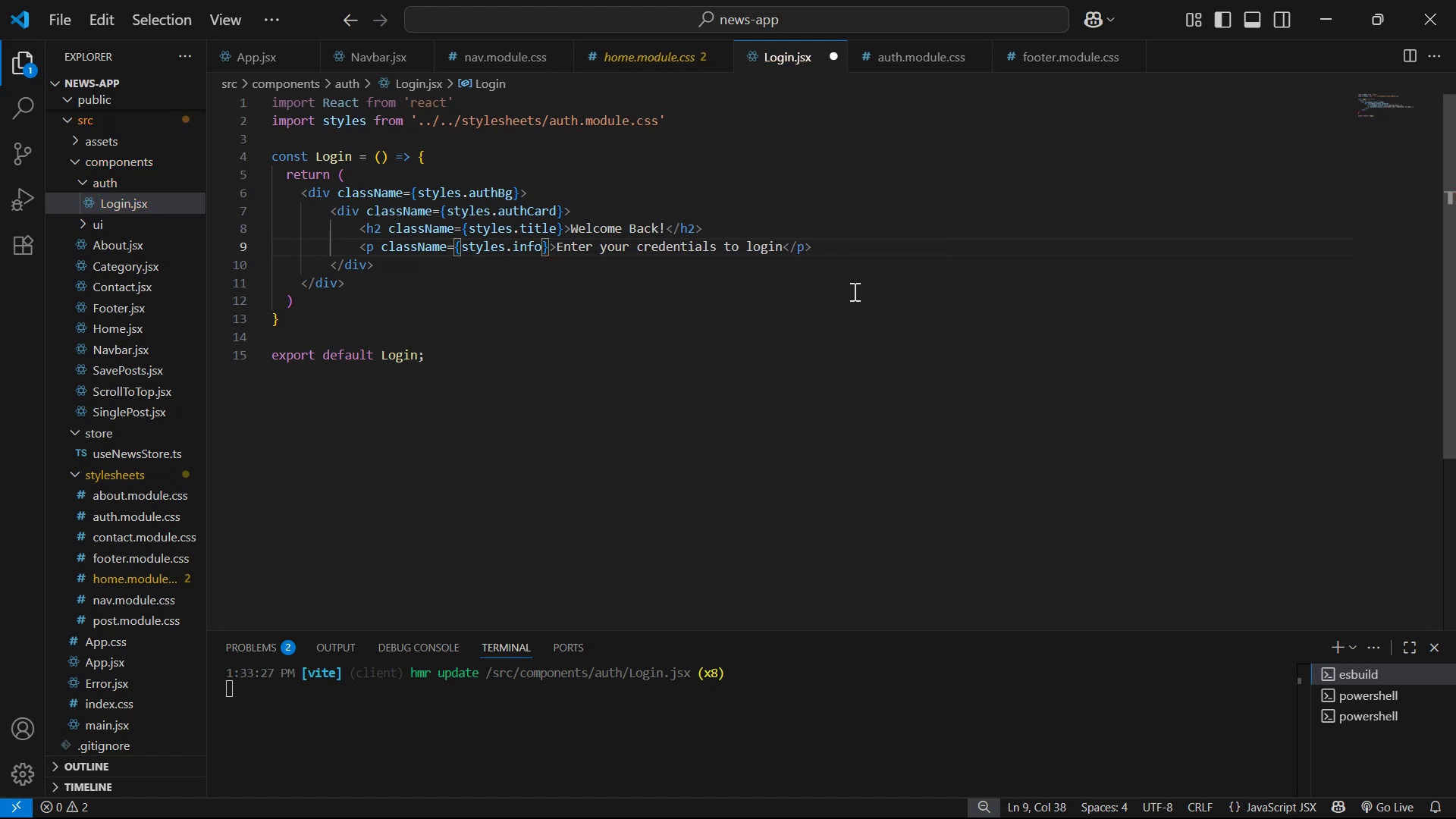 
hold_key(key=ArrowRight, duration=1.15)
 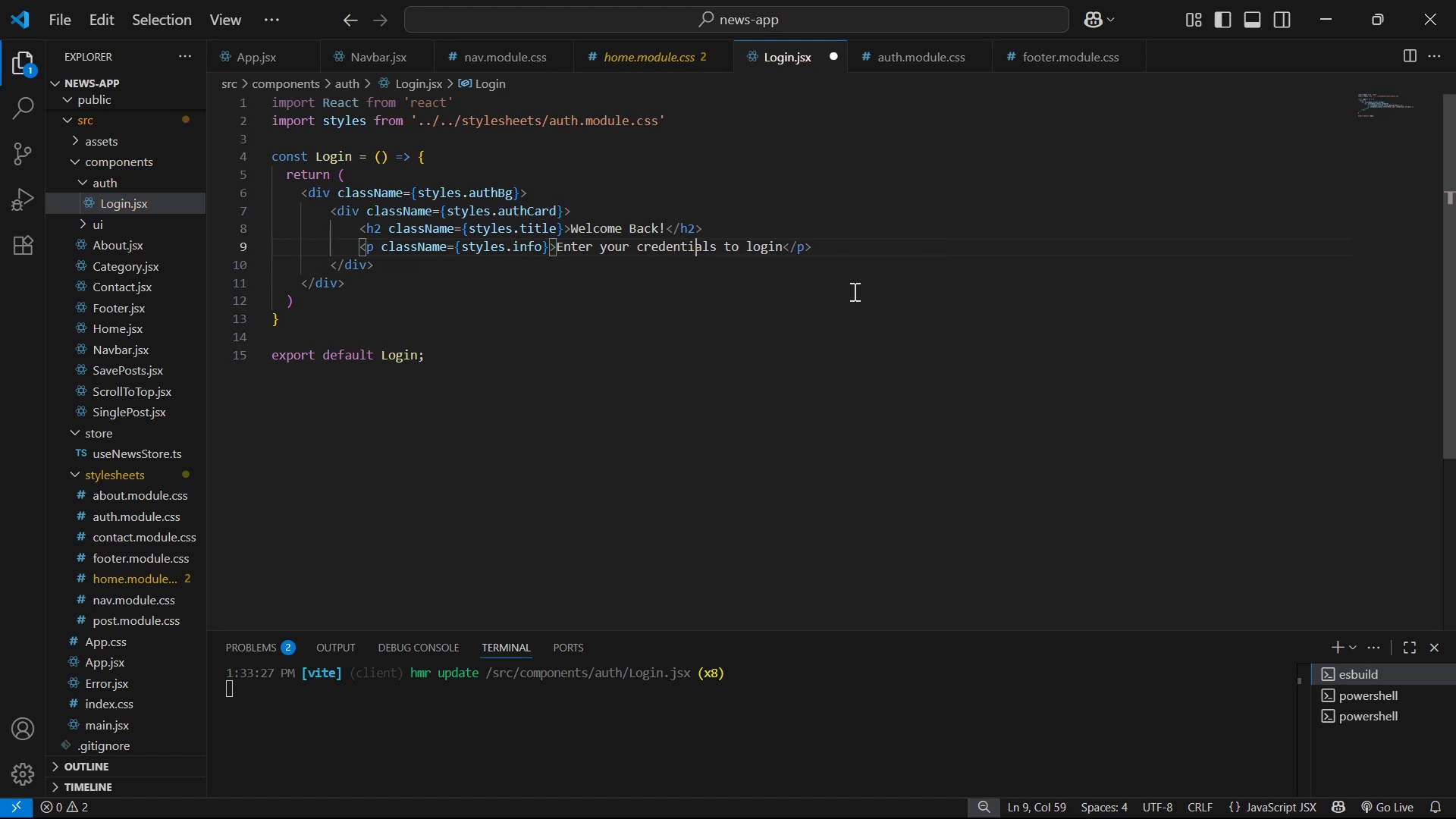 
key(ArrowRight)
 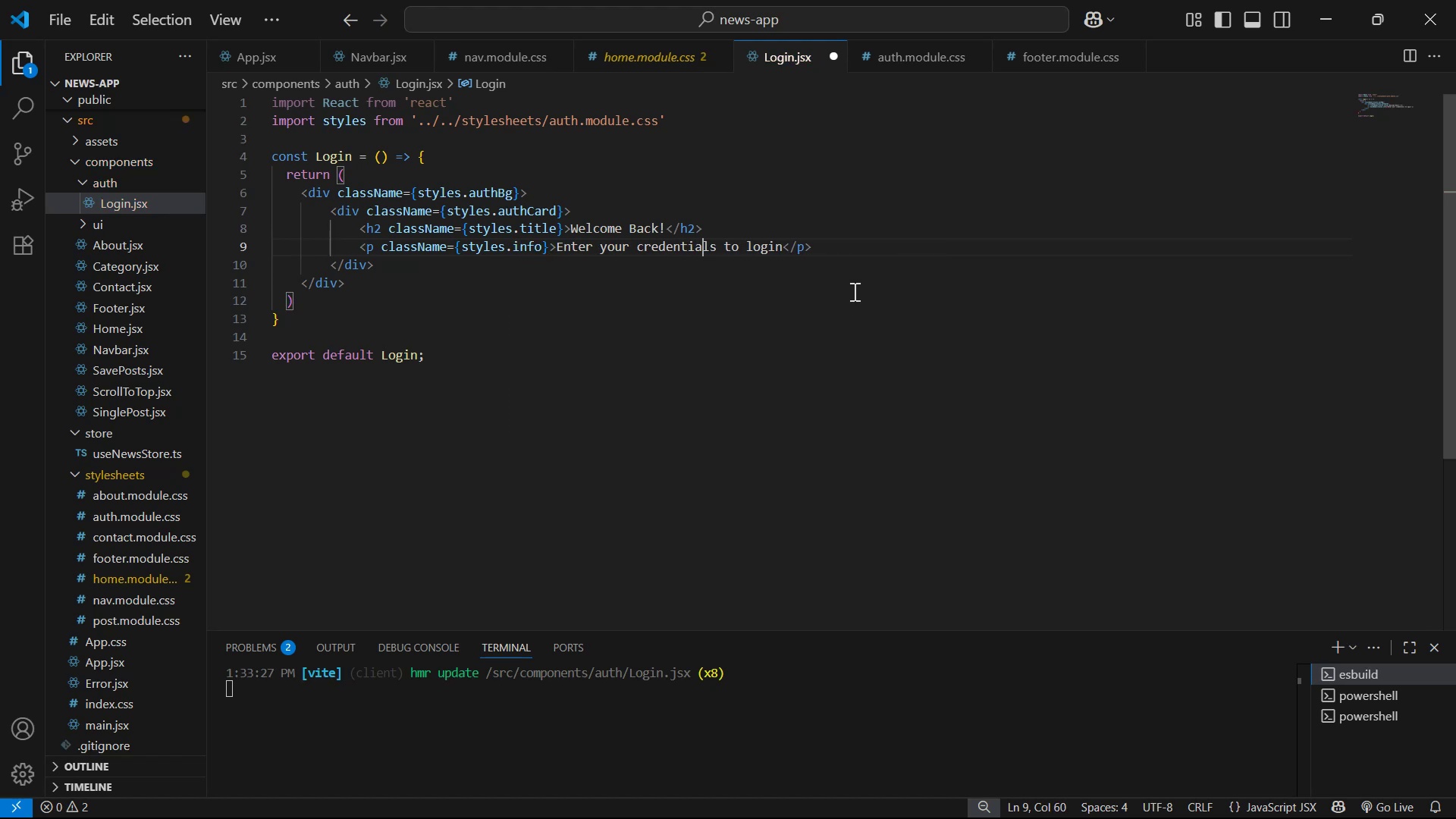 
hold_key(key=ArrowRight, duration=0.75)
 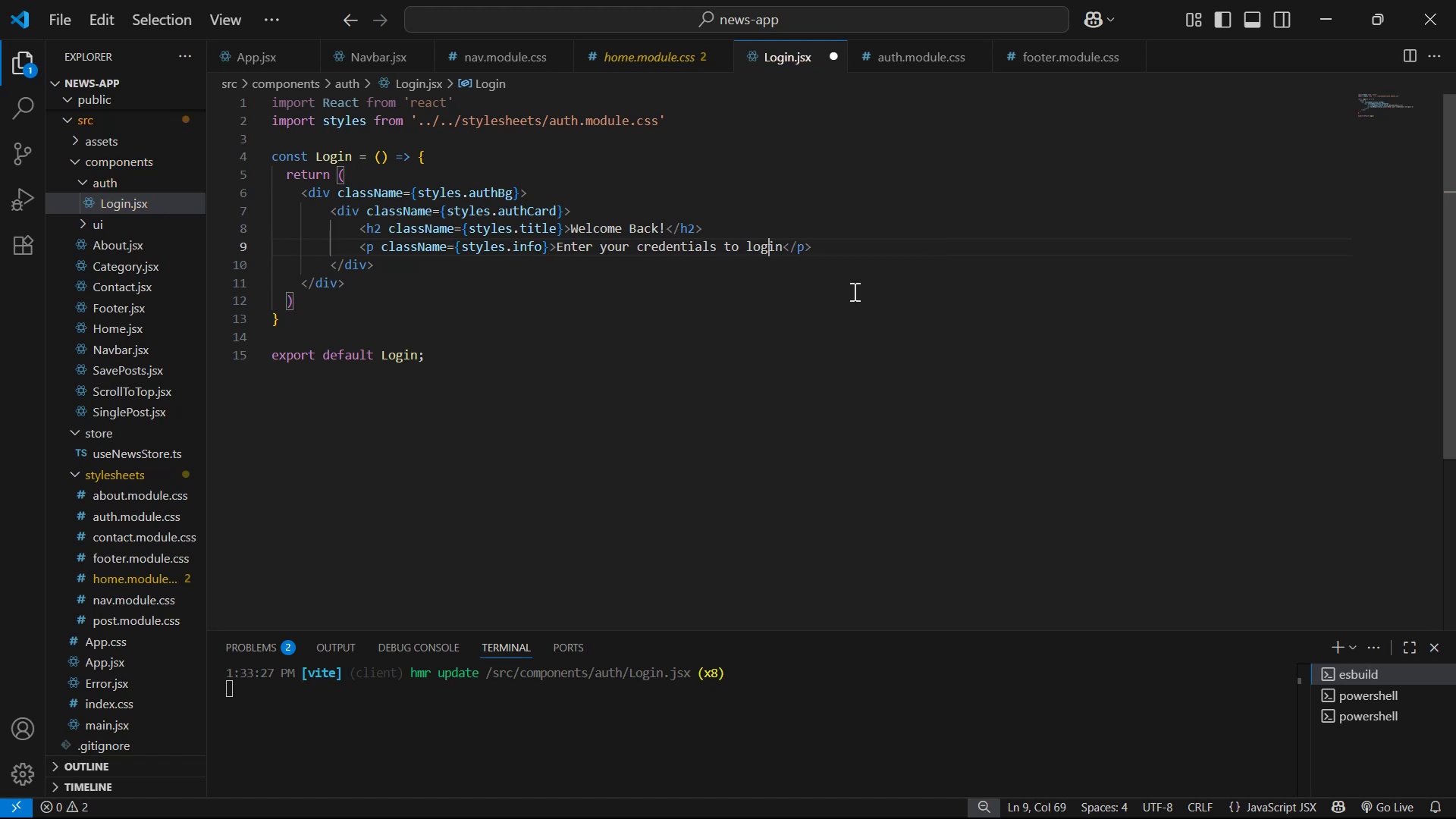 
key(ArrowRight)
 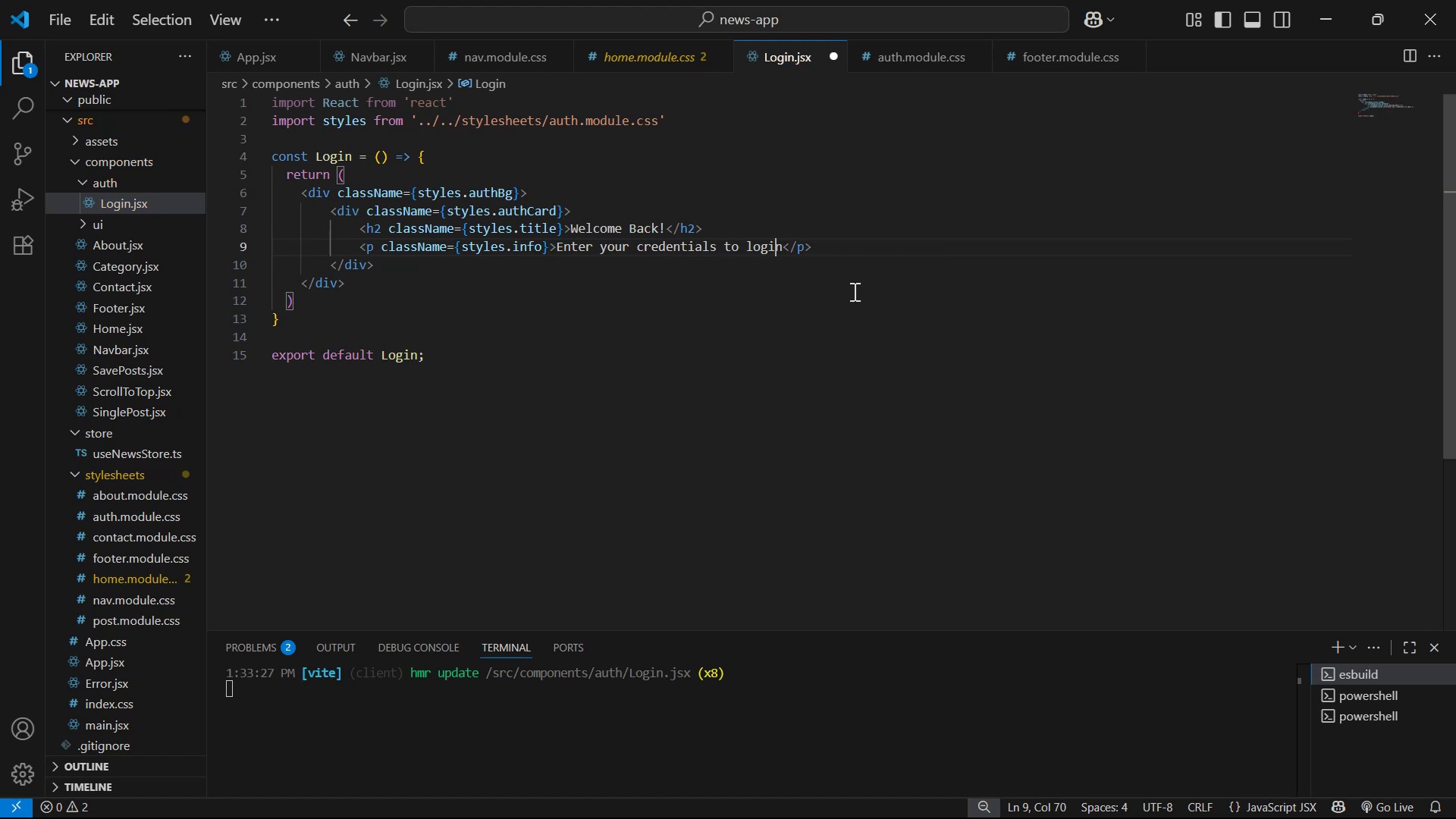 
key(ArrowRight)
 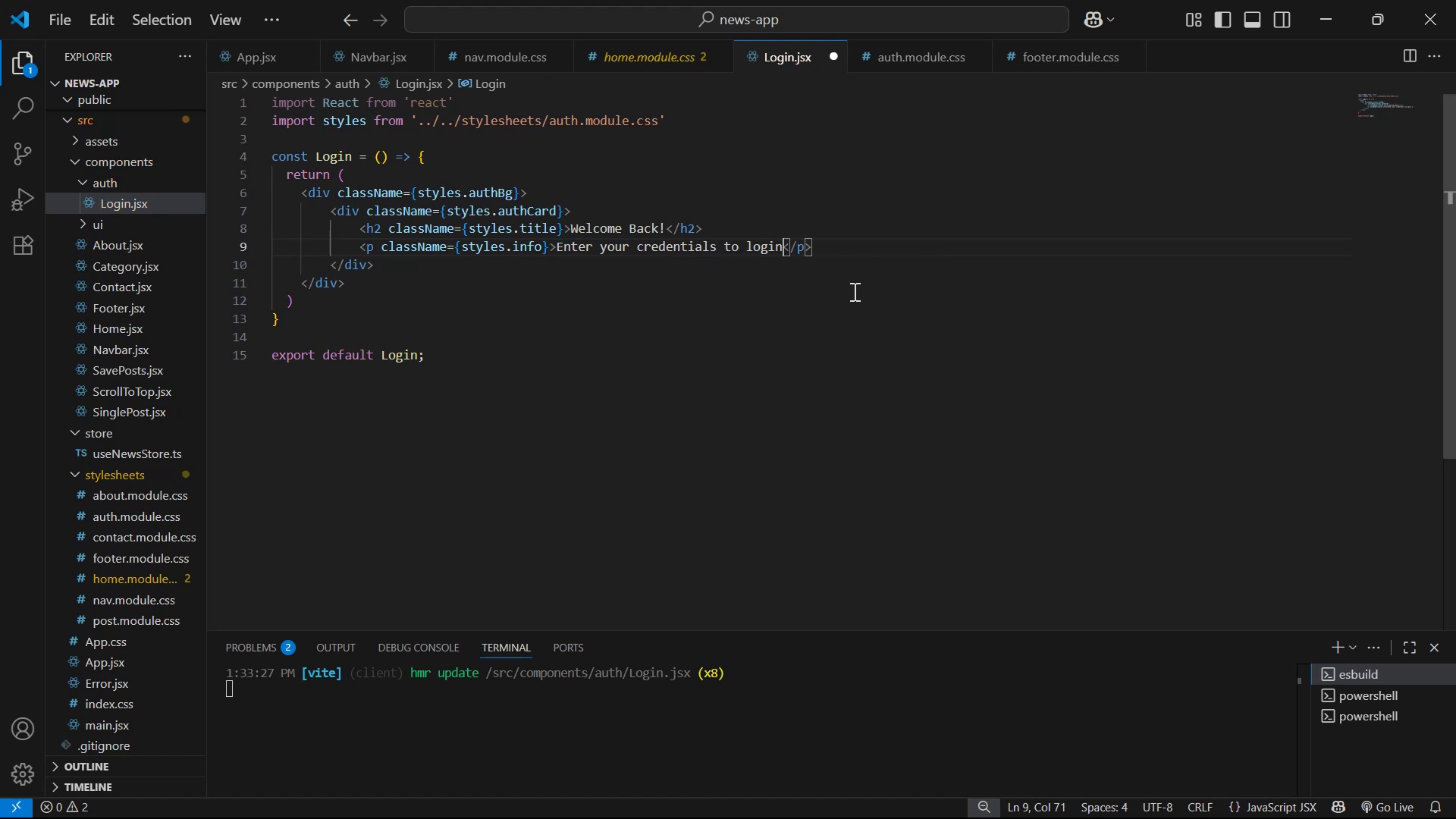 
key(ArrowRight)
 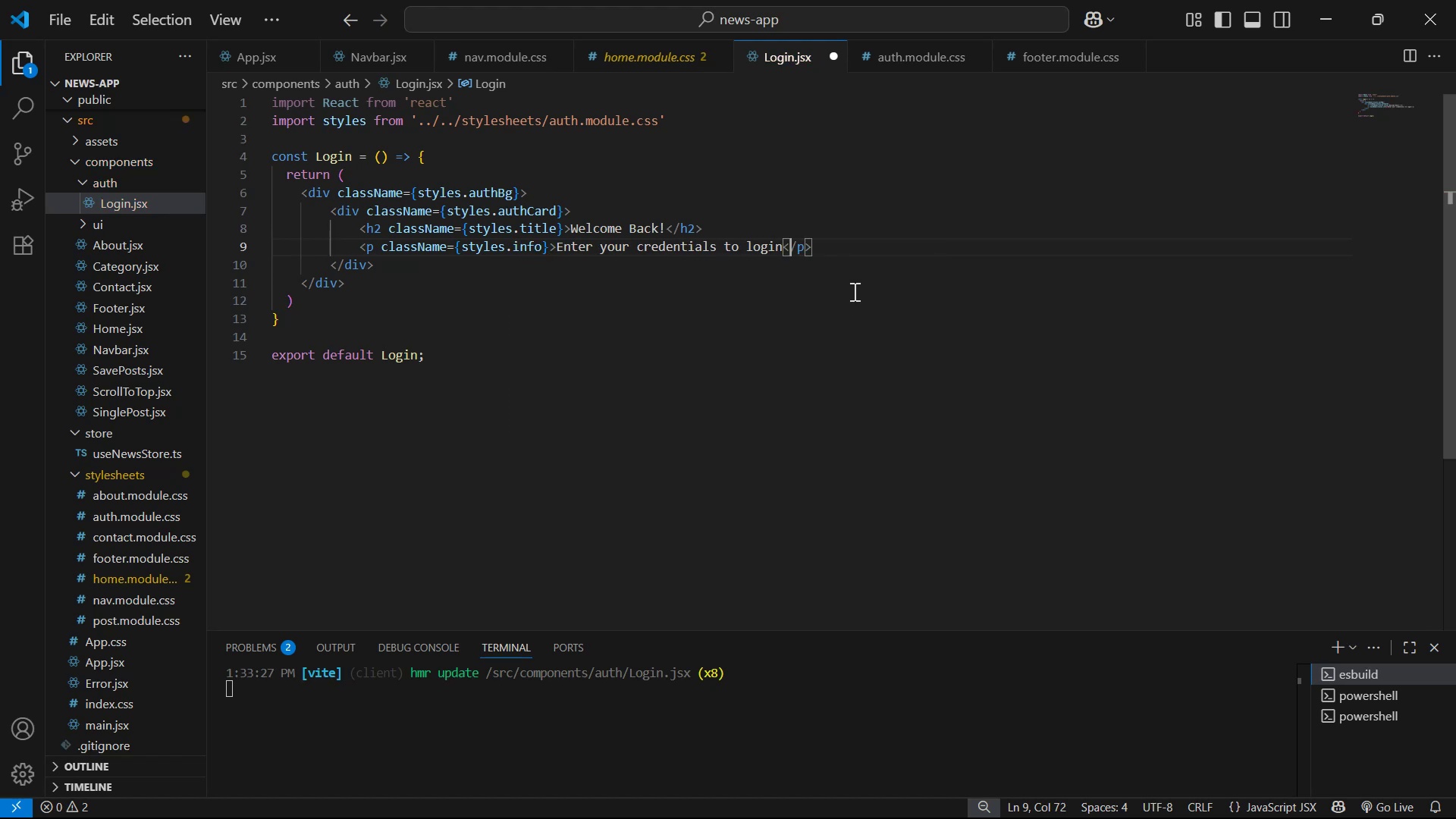 
key(ArrowRight)
 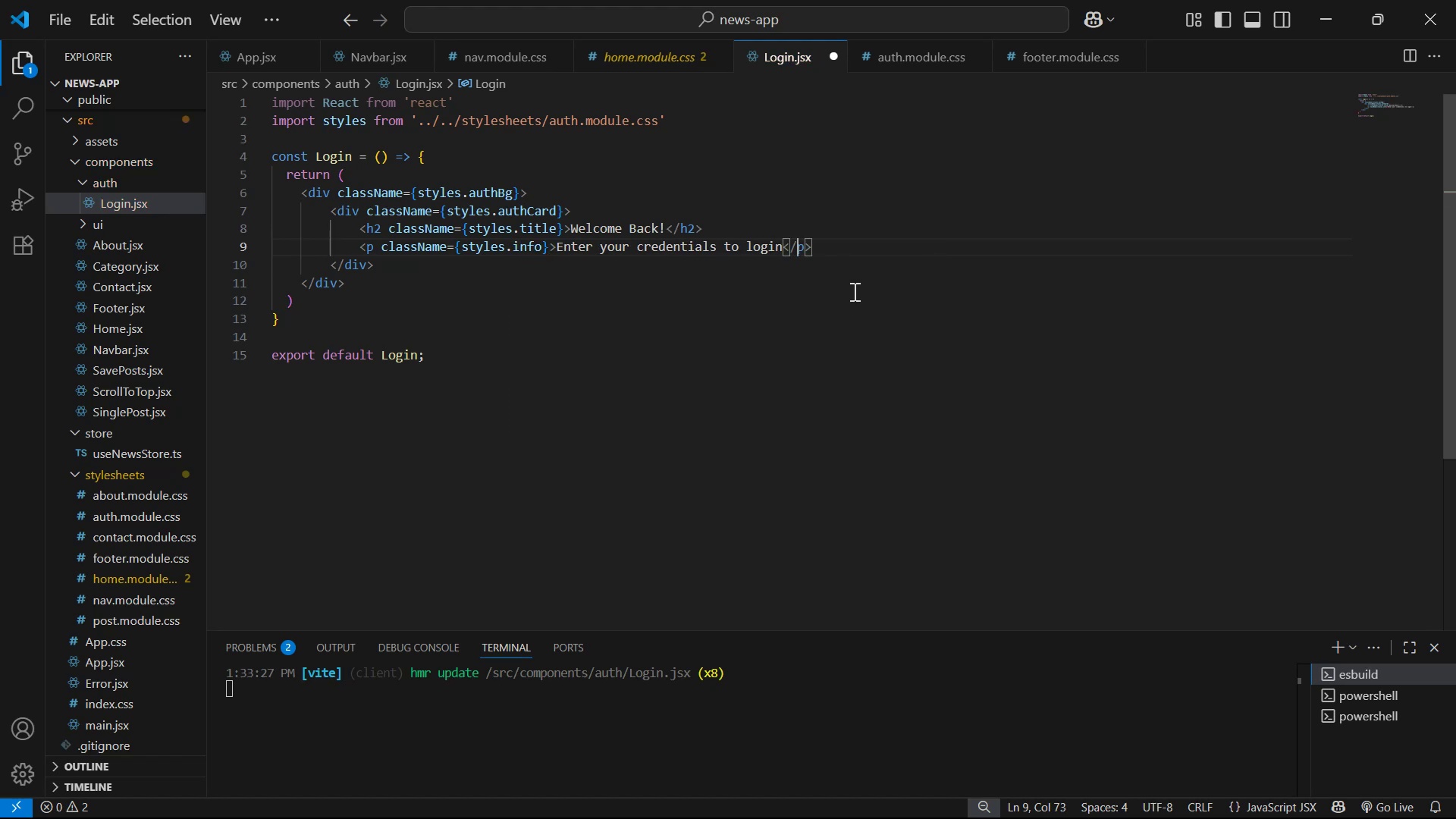 
key(ArrowRight)
 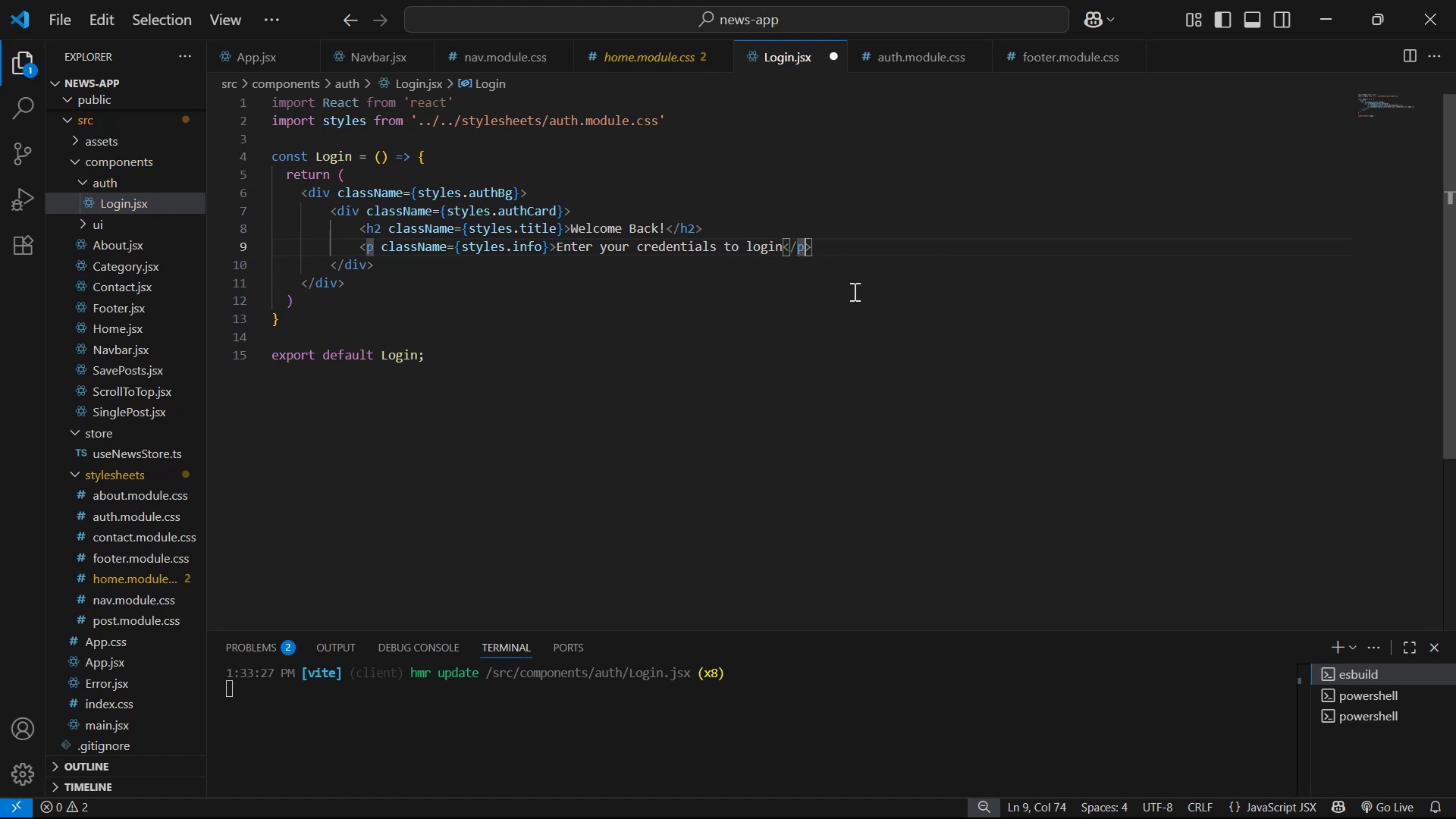 
key(ArrowRight)
 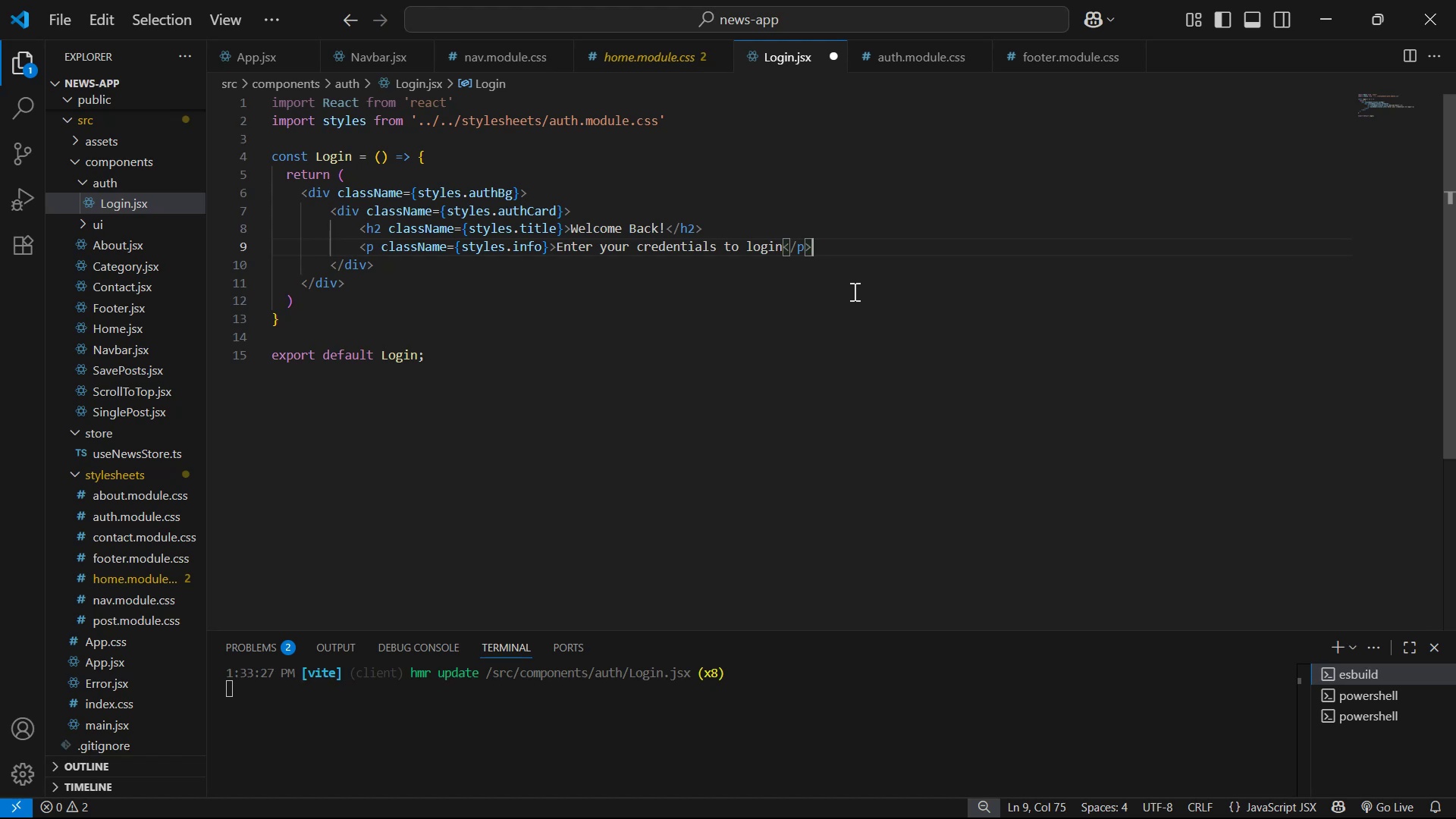 
wait(5.97)
 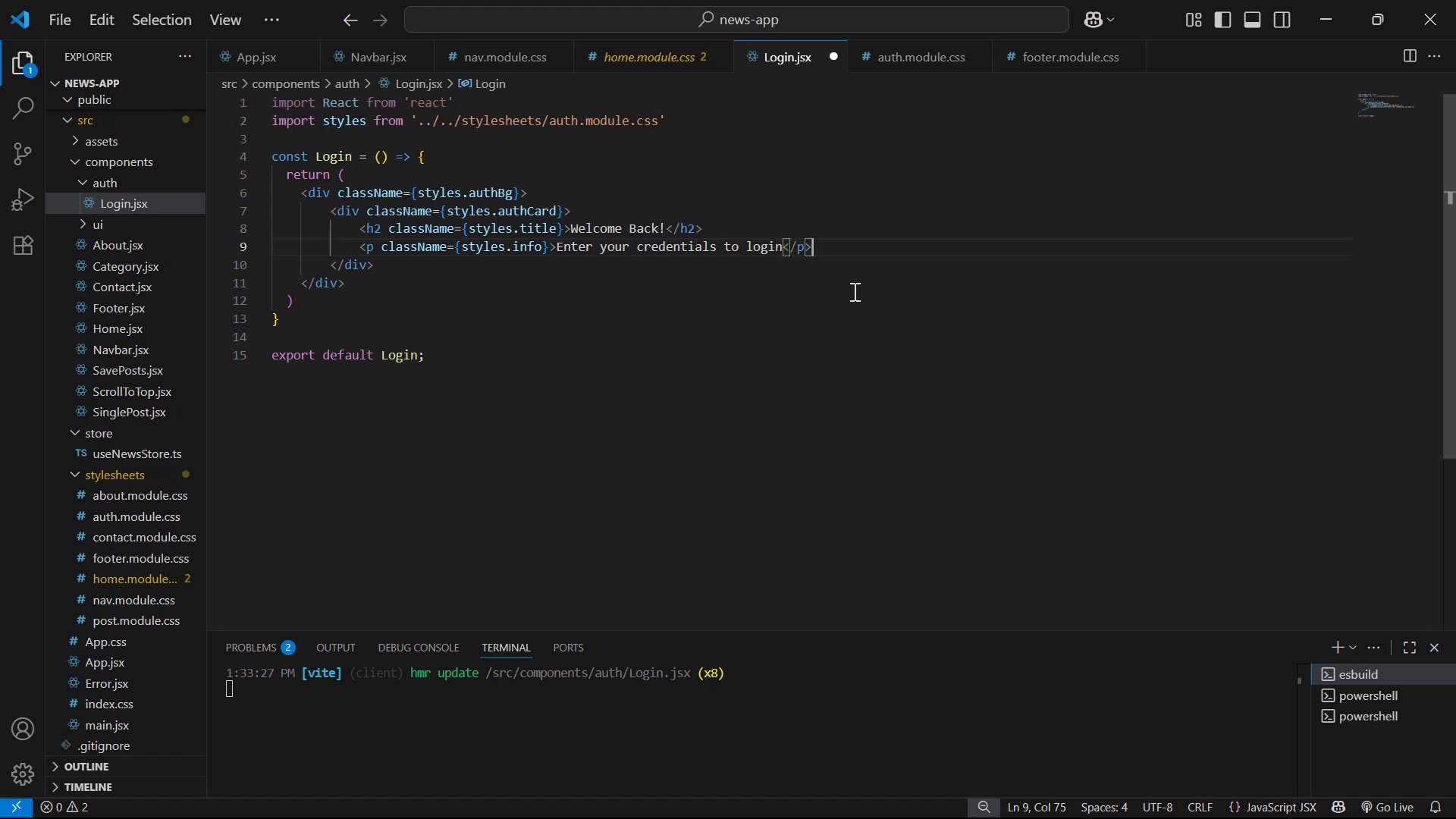 
key(Enter)
 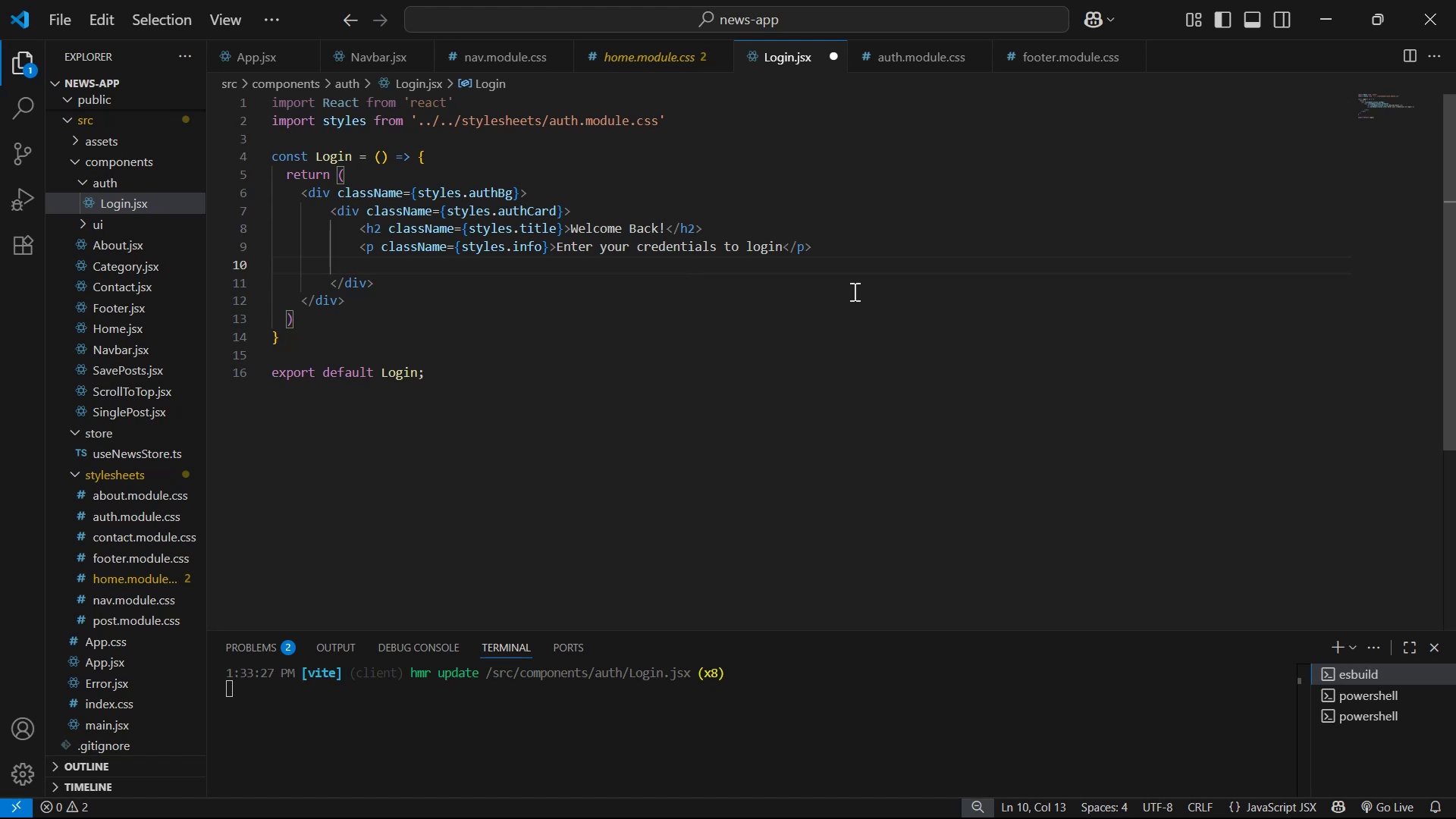 
wait(13.76)
 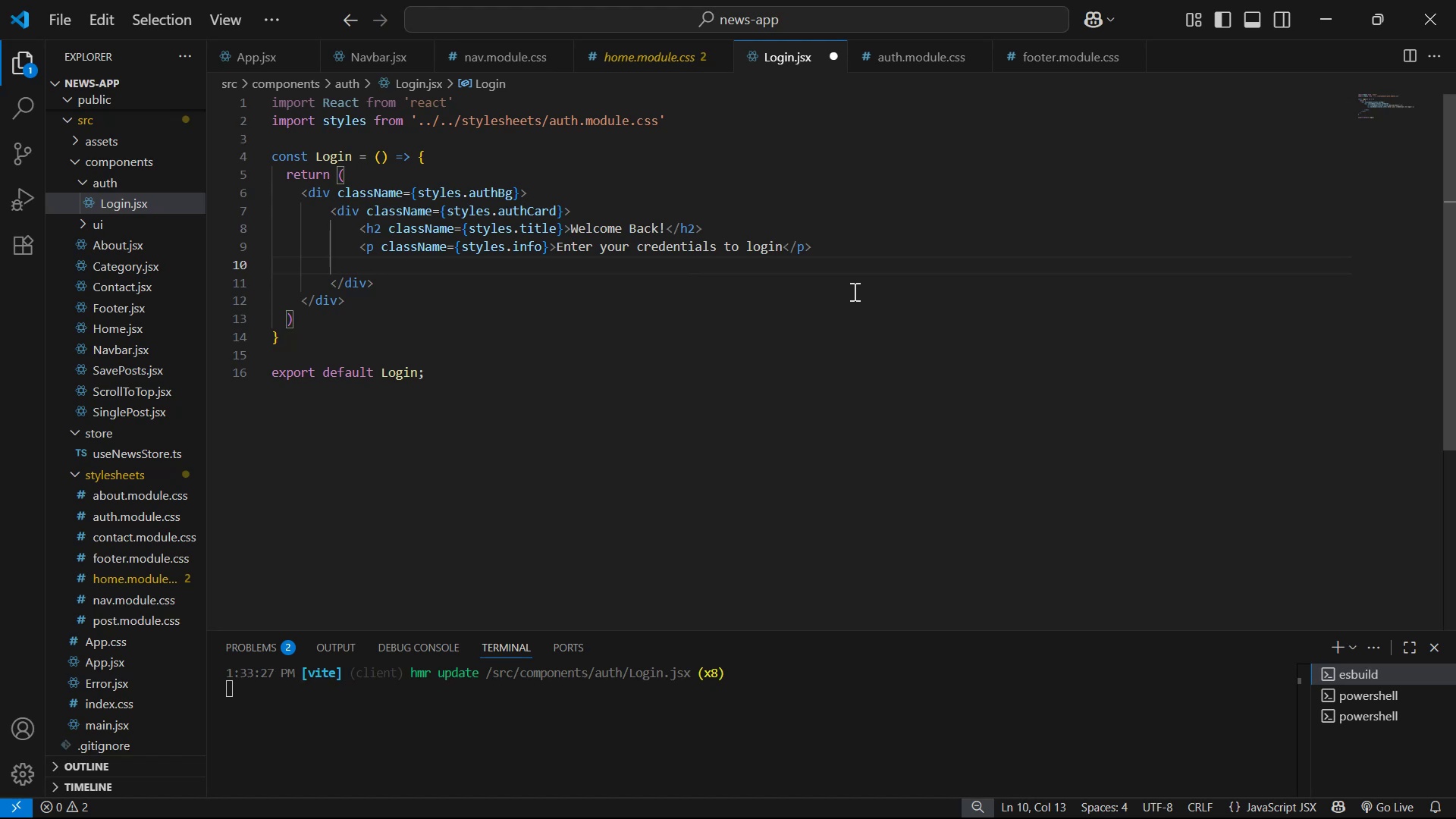 
type(form)
 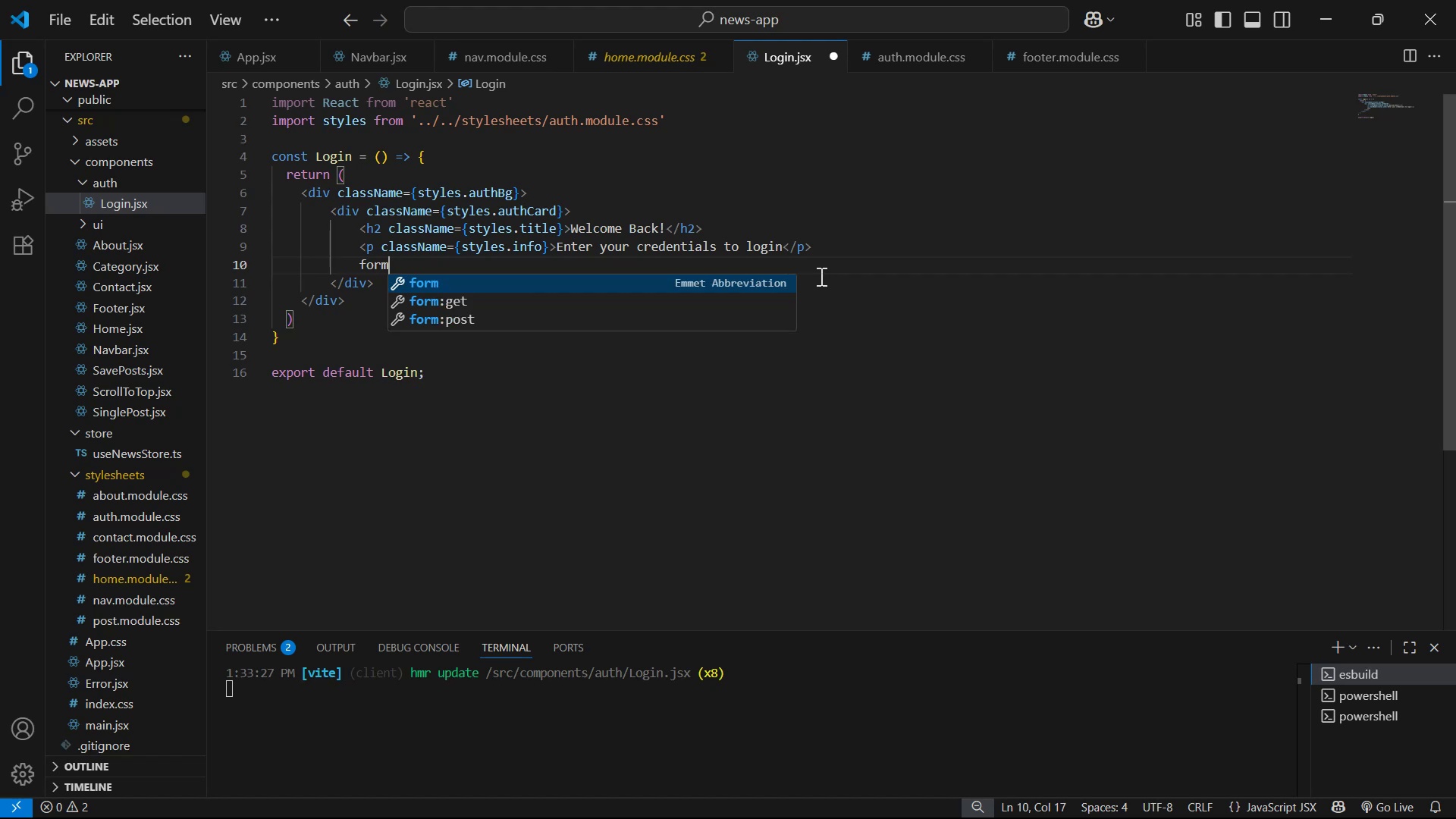 
key(Enter)
 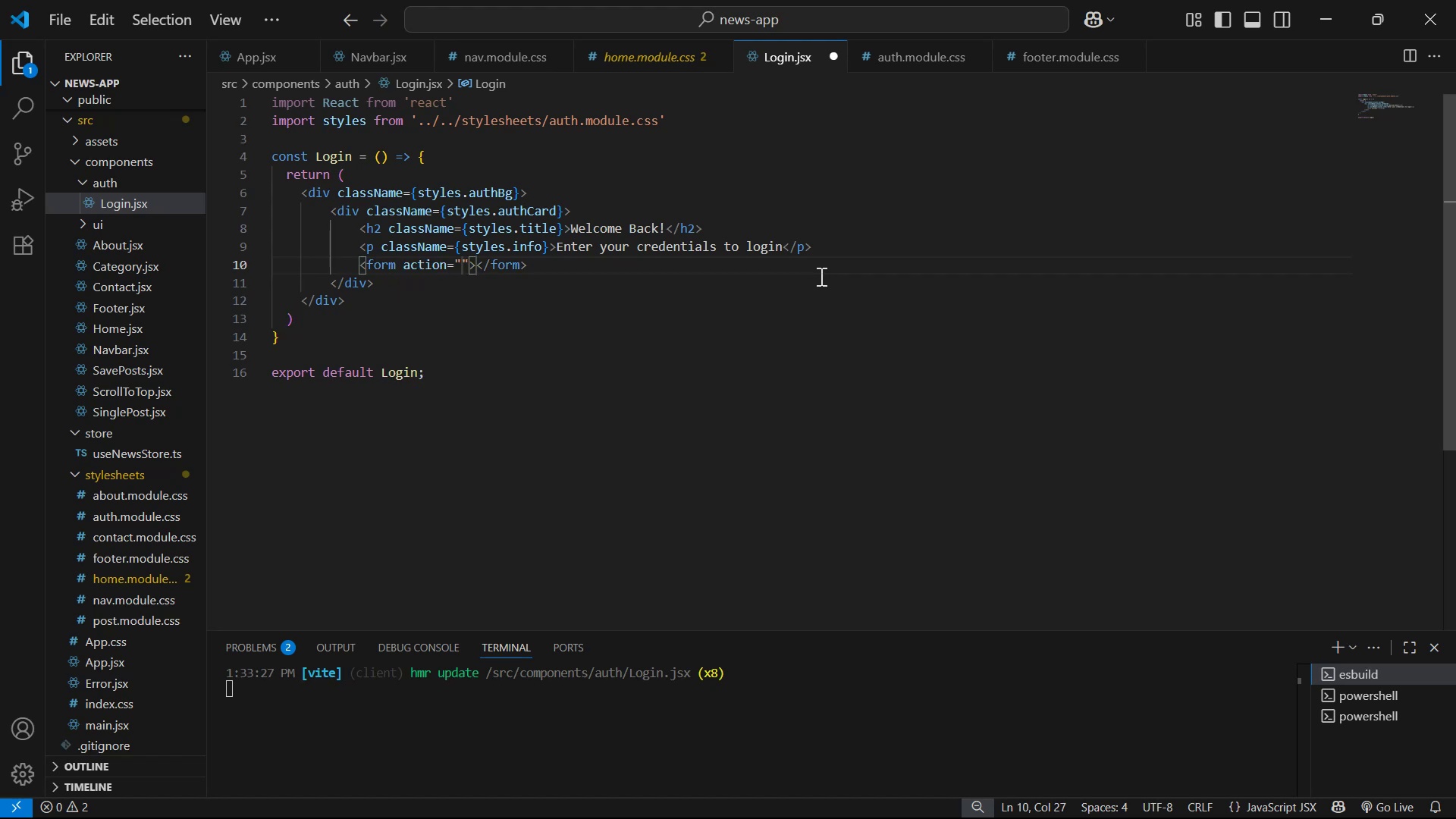 
key(Shift+3)
 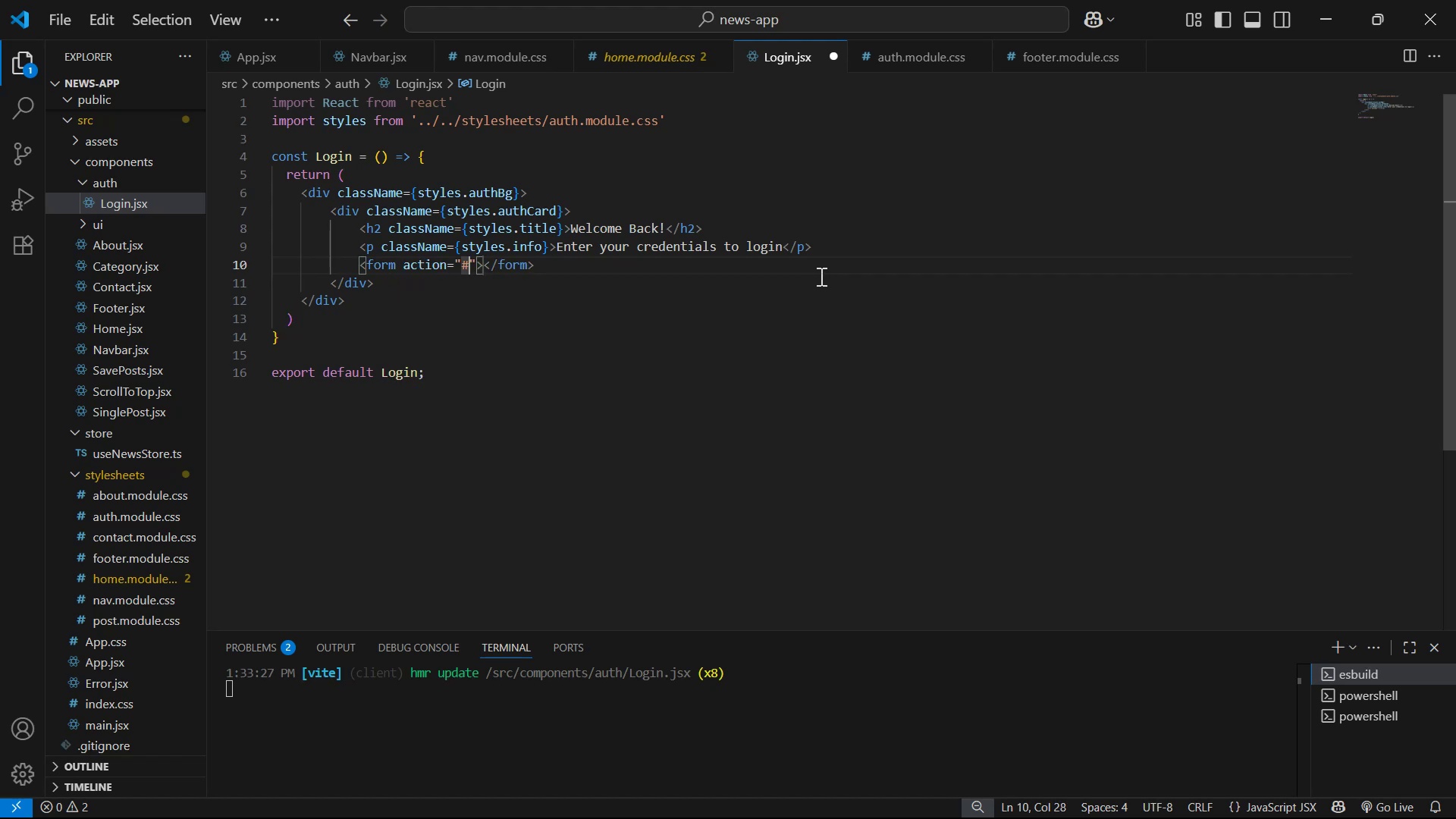 
key(ArrowRight)
 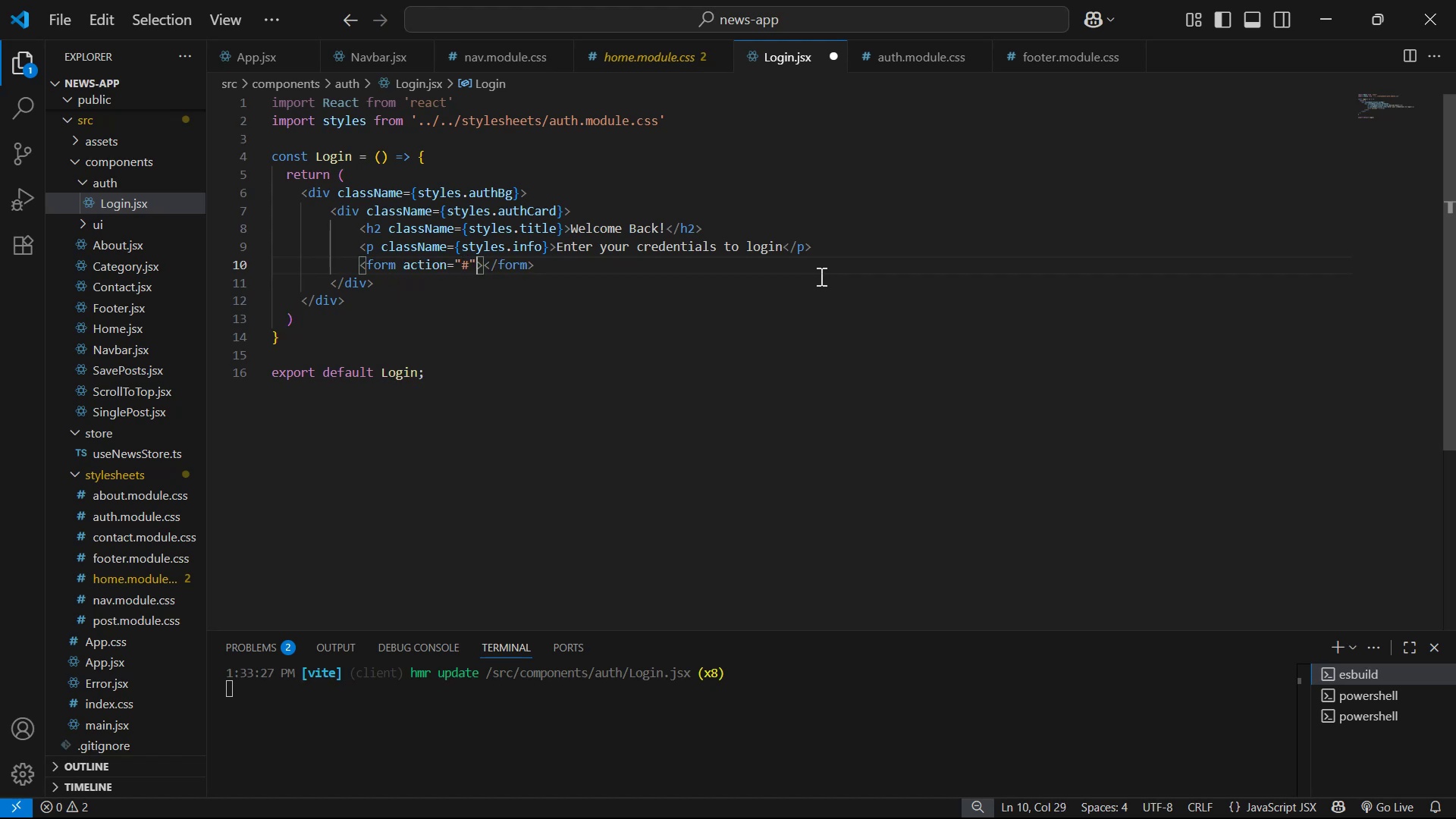 
key(ArrowRight)
 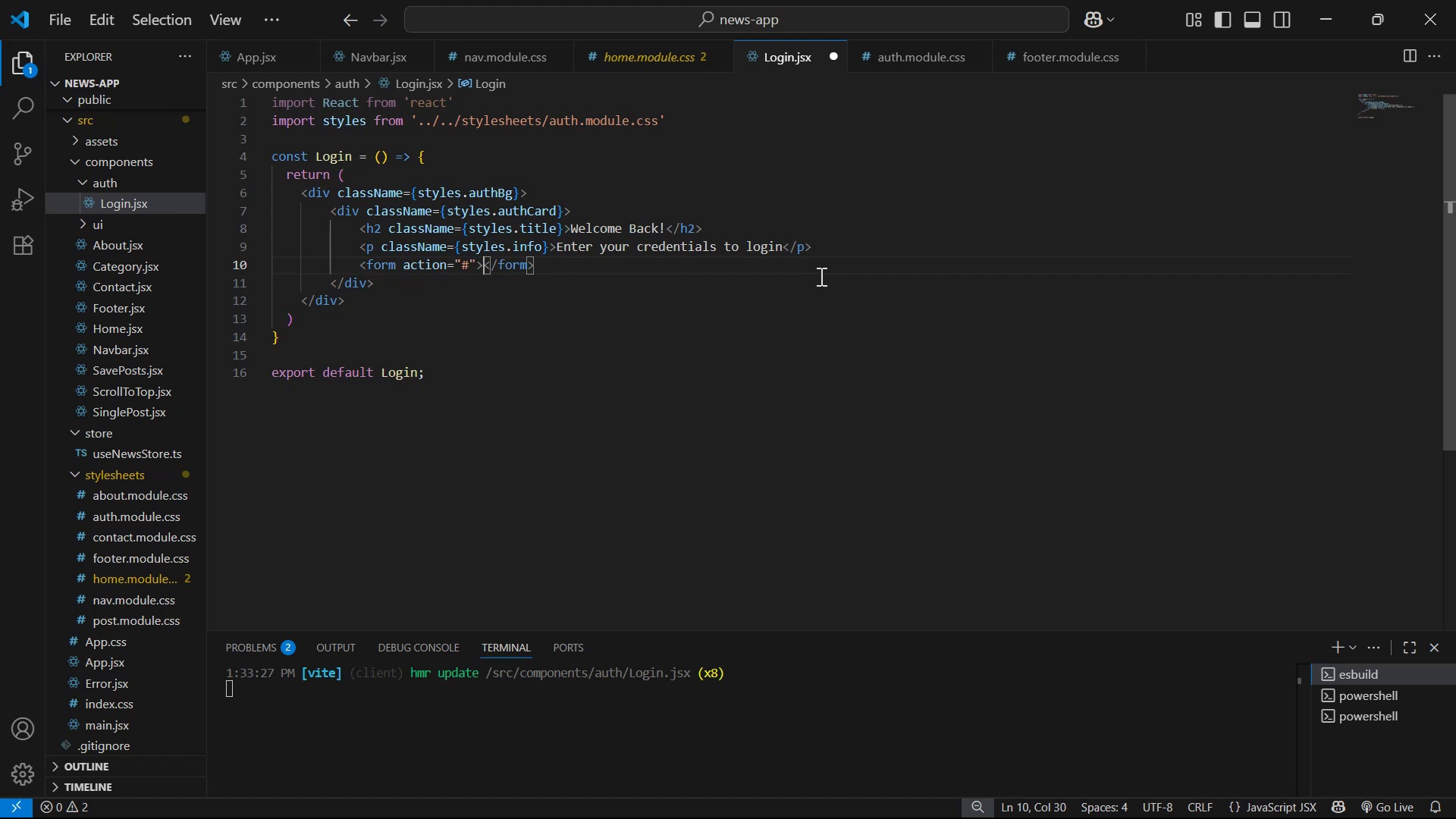 
key(Enter)
 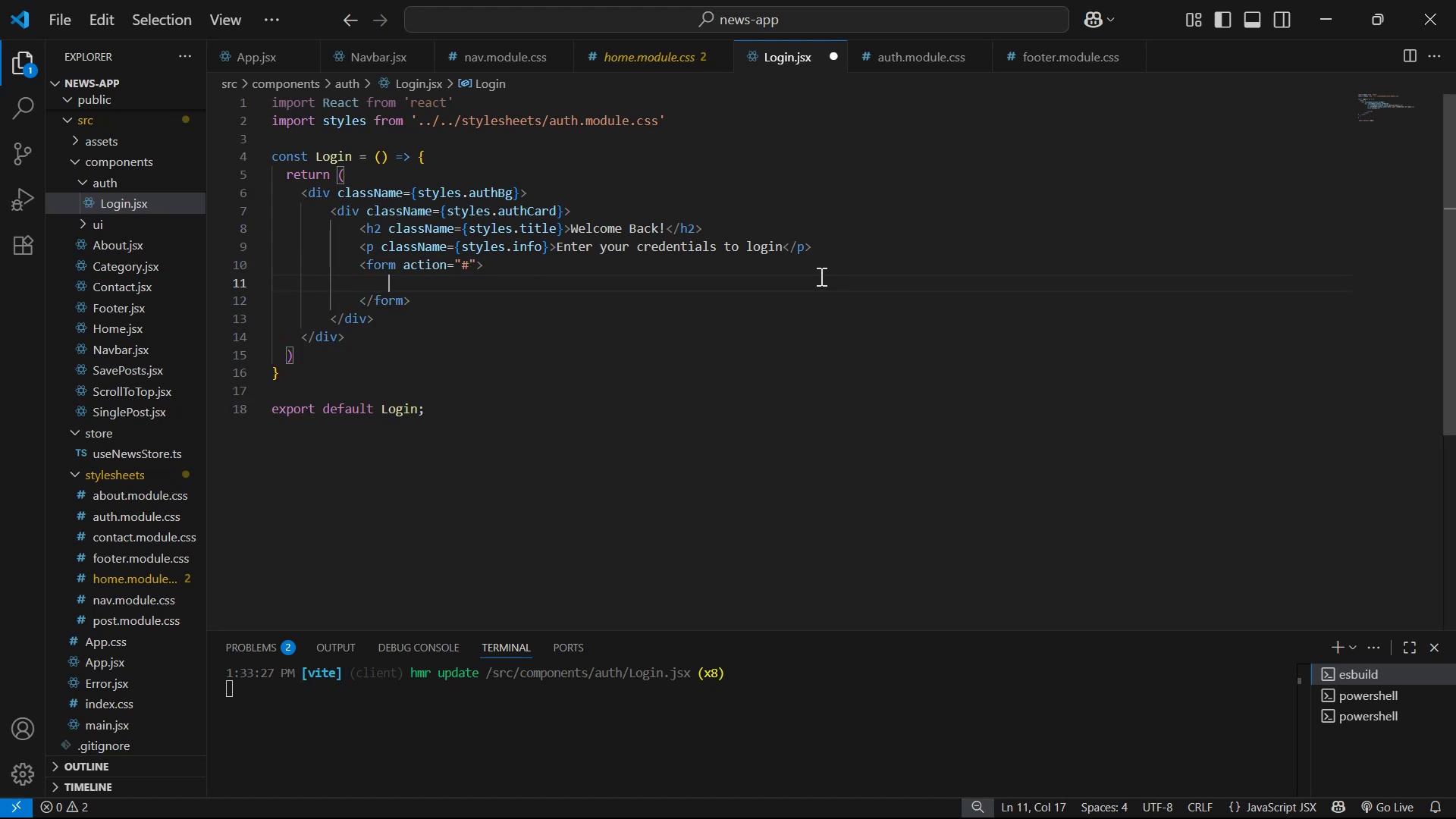 
wait(6.93)
 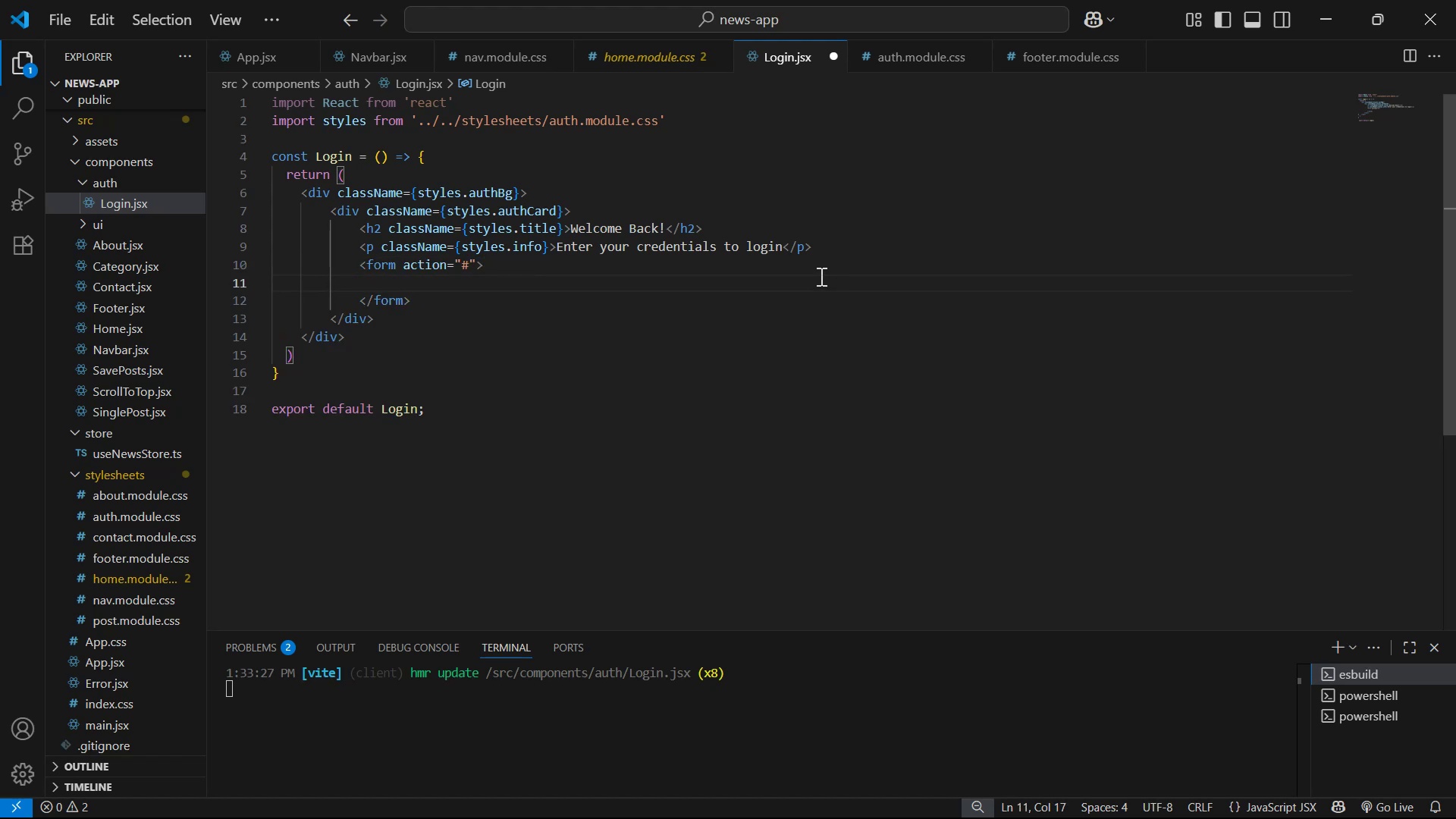 
type(labe)
 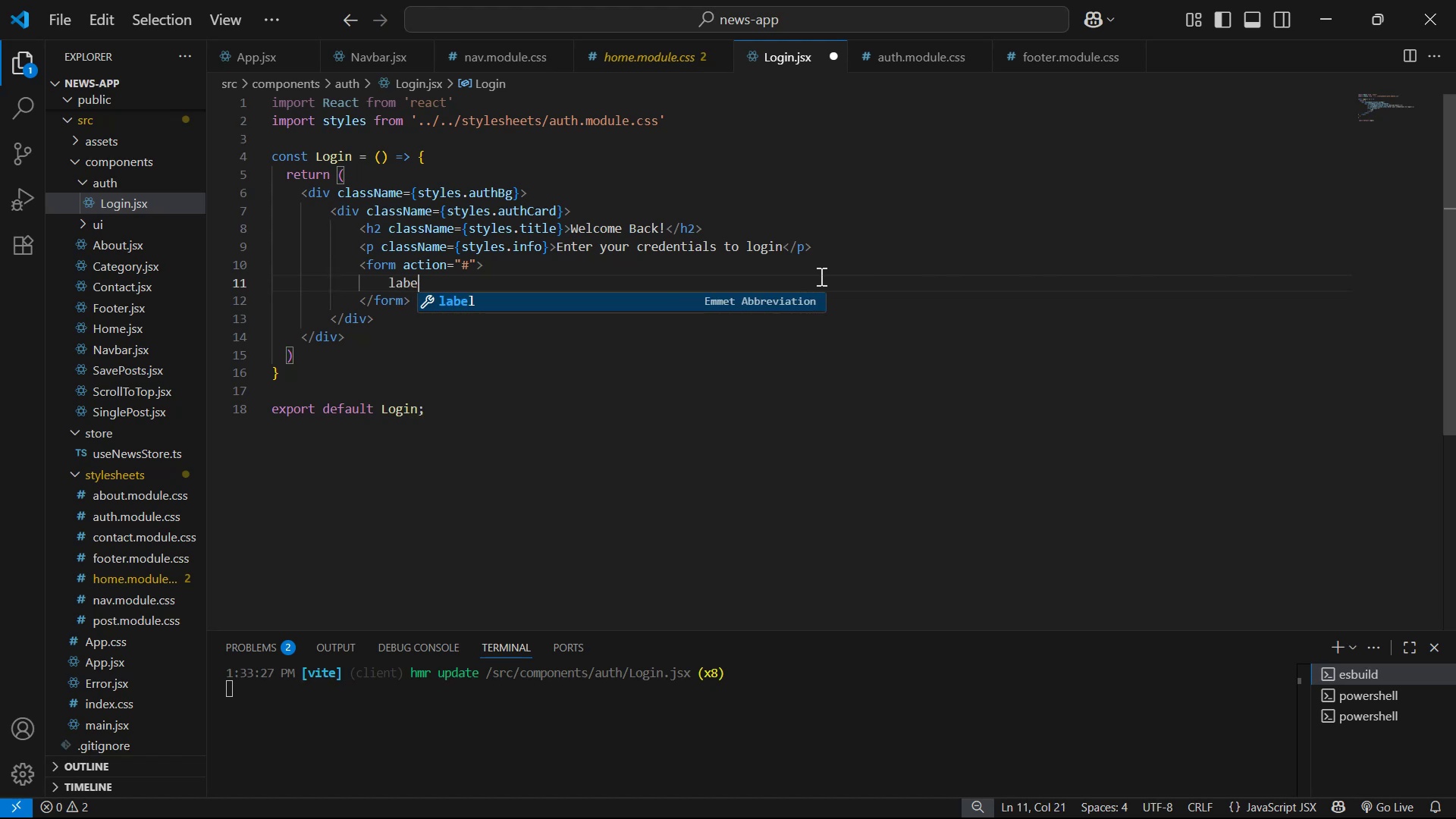 
key(Enter)
 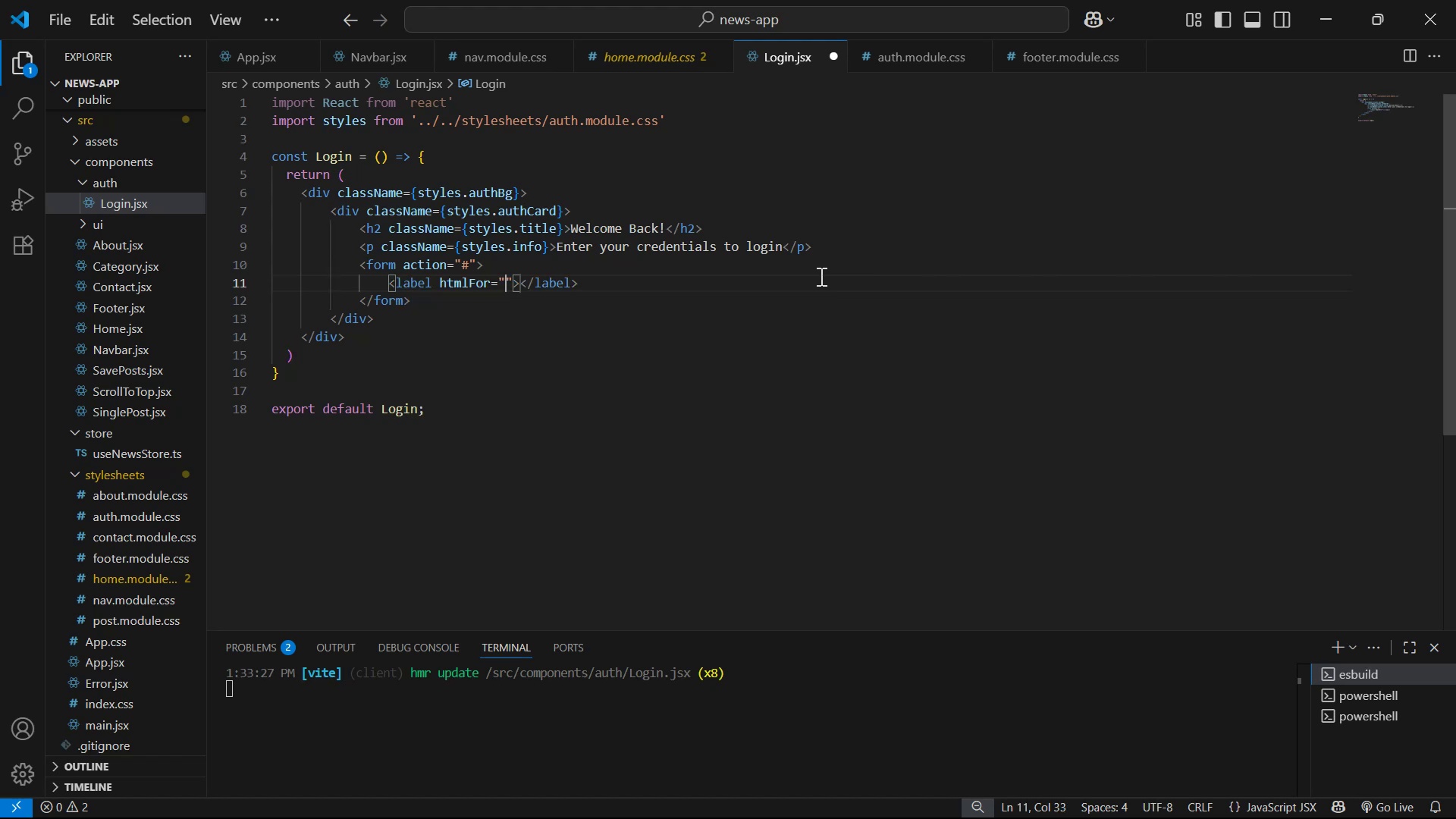 
type(name)
 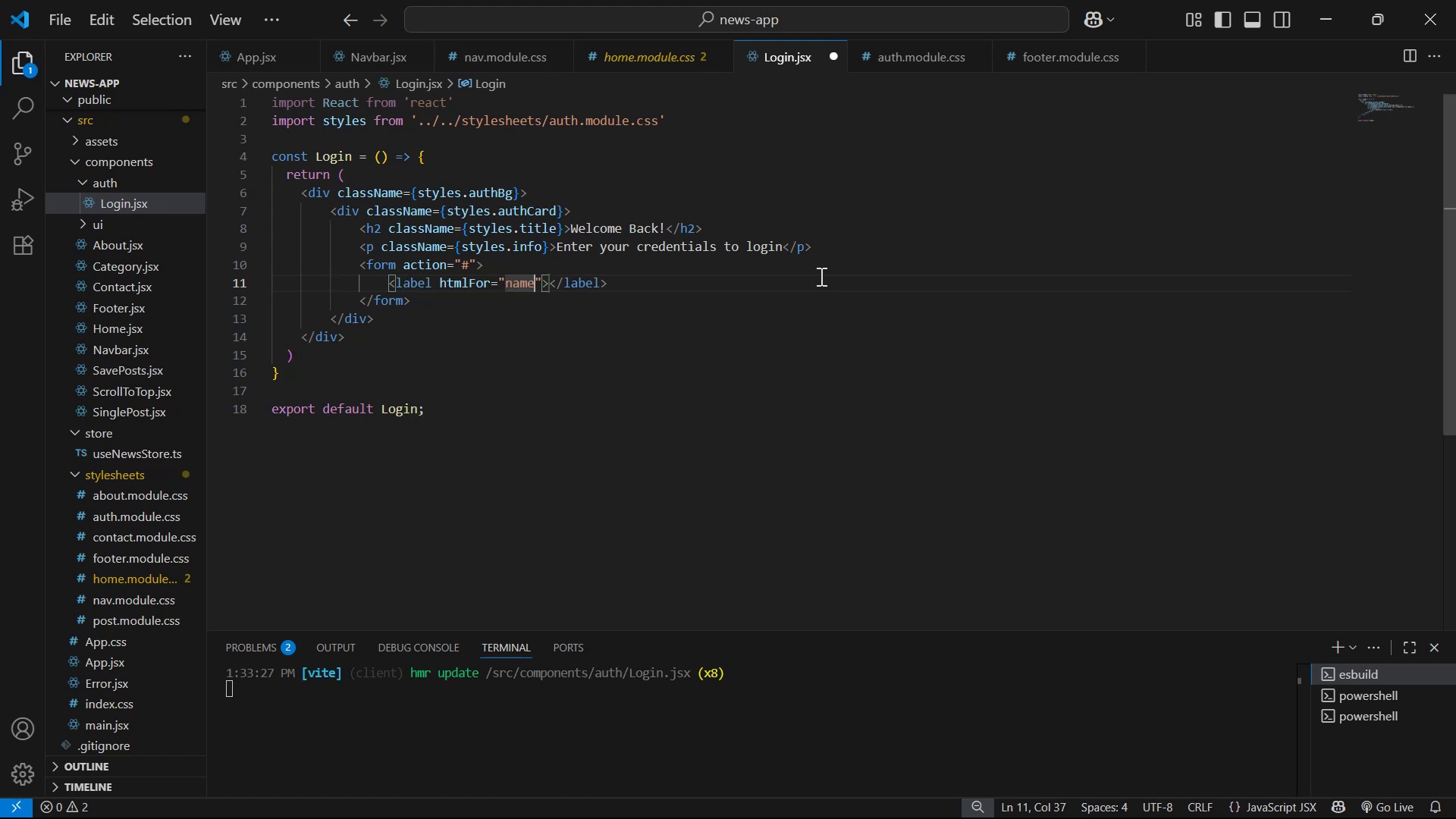 
key(ArrowRight)
 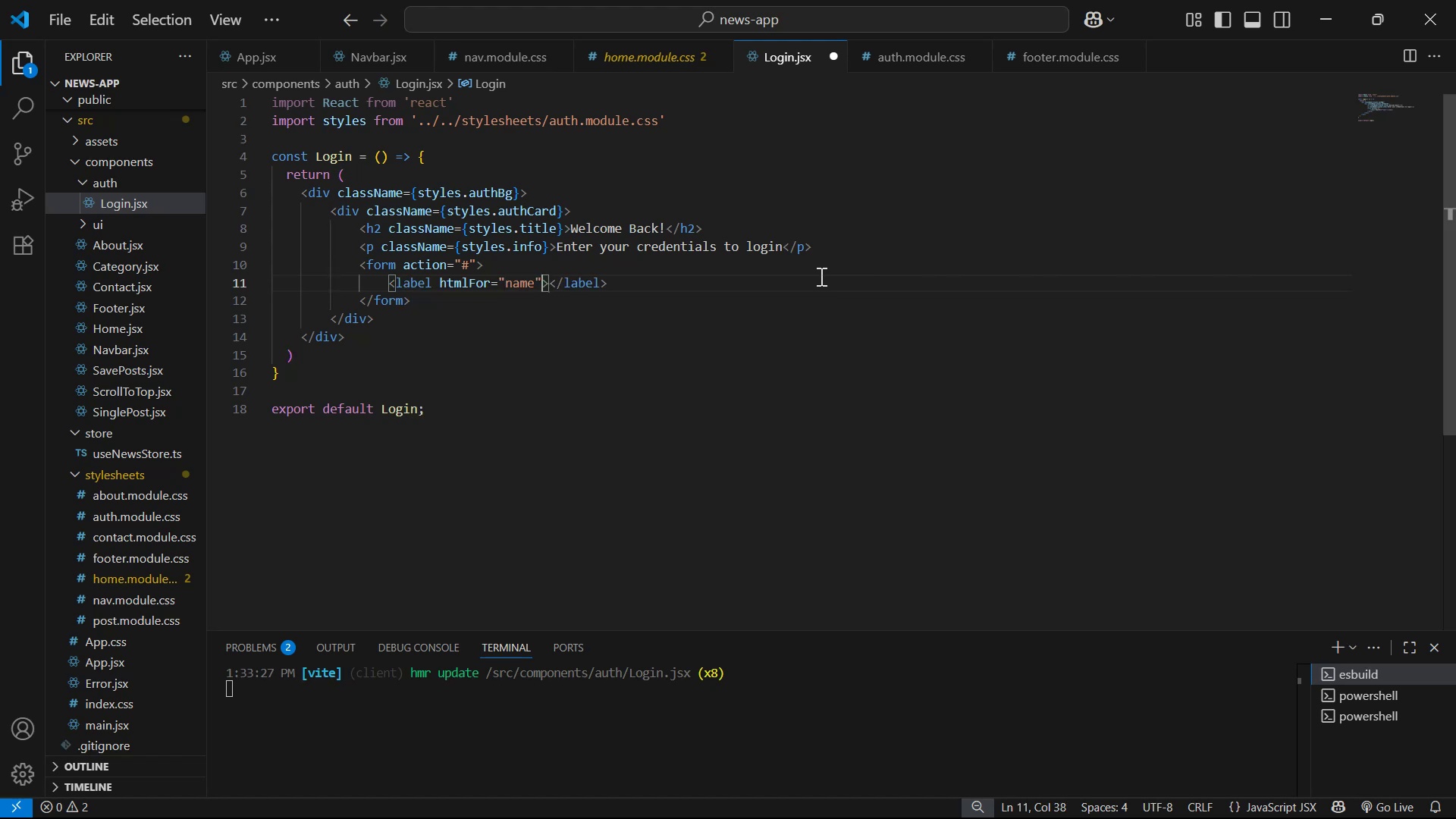 
key(ArrowRight)
 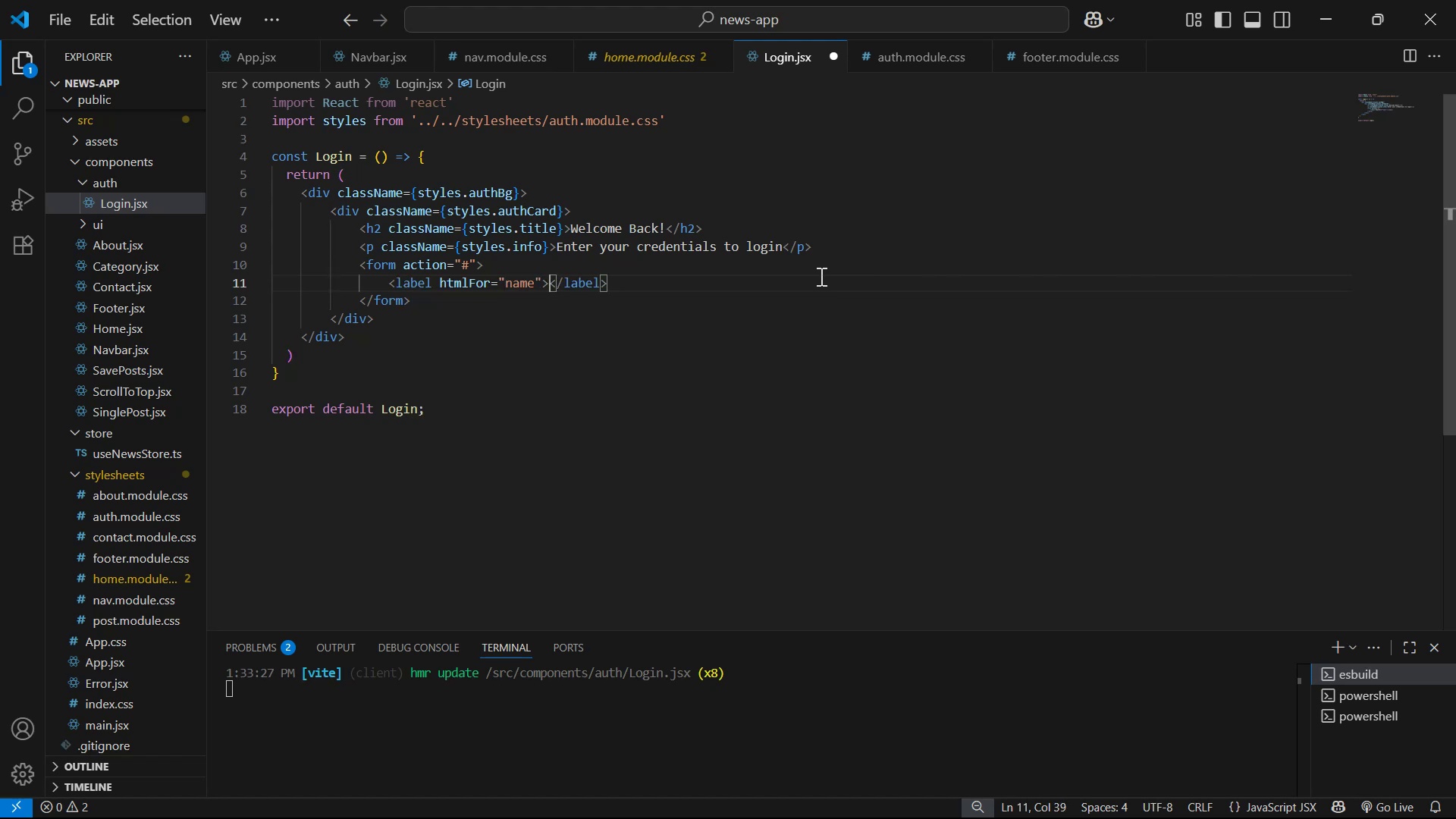 
key(Enter)
 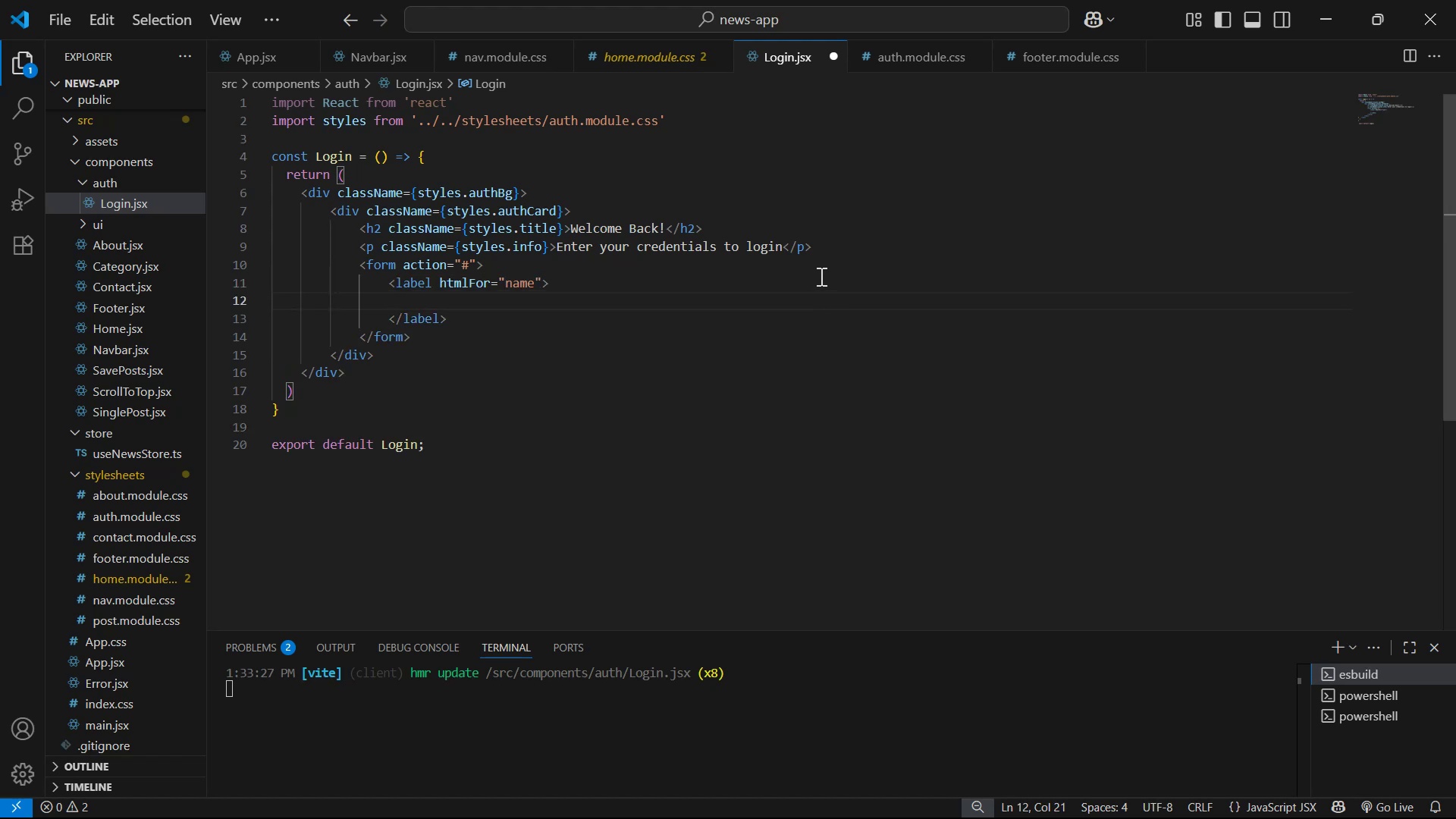 
type(in)
 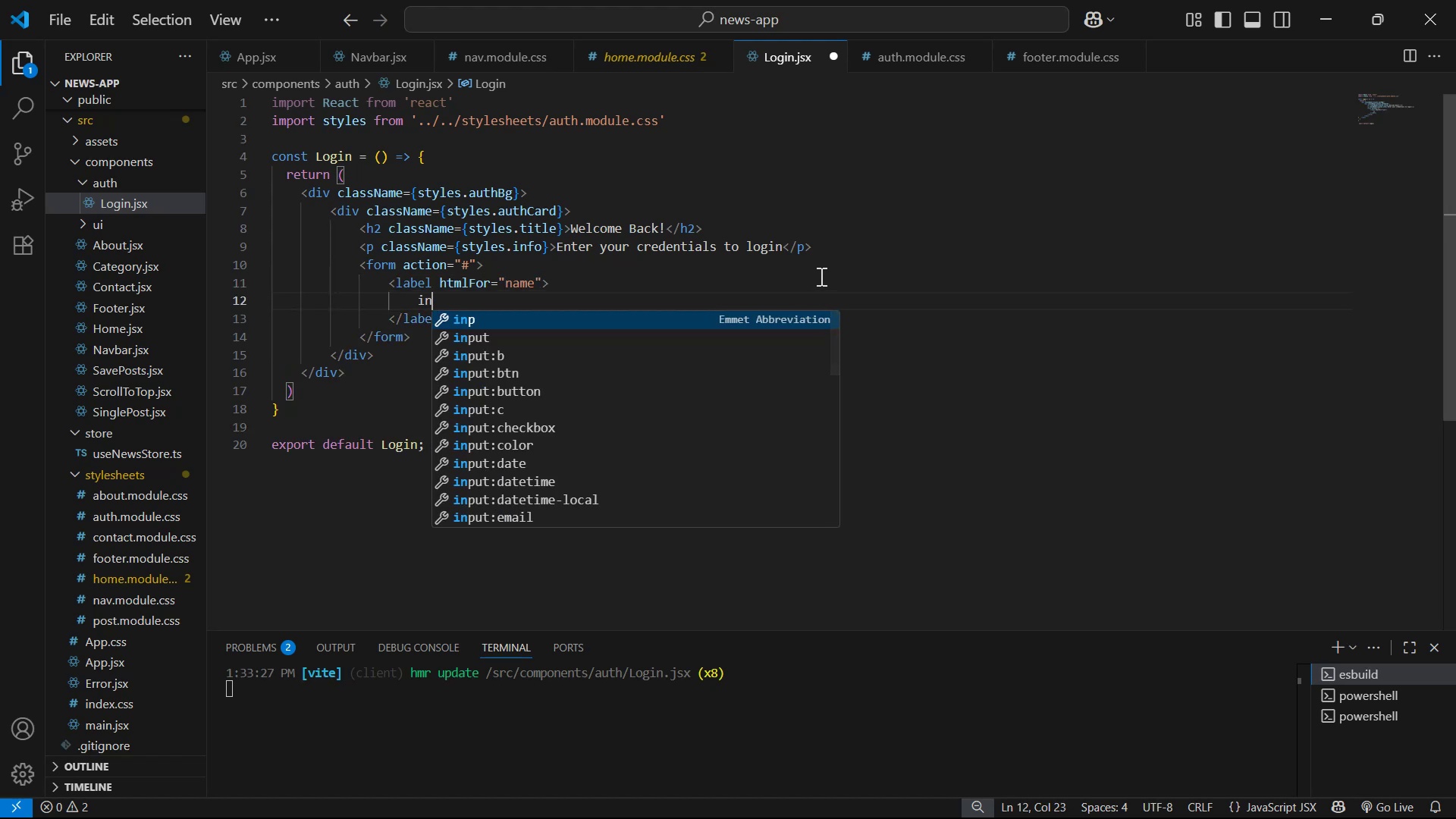 
key(ArrowDown)
 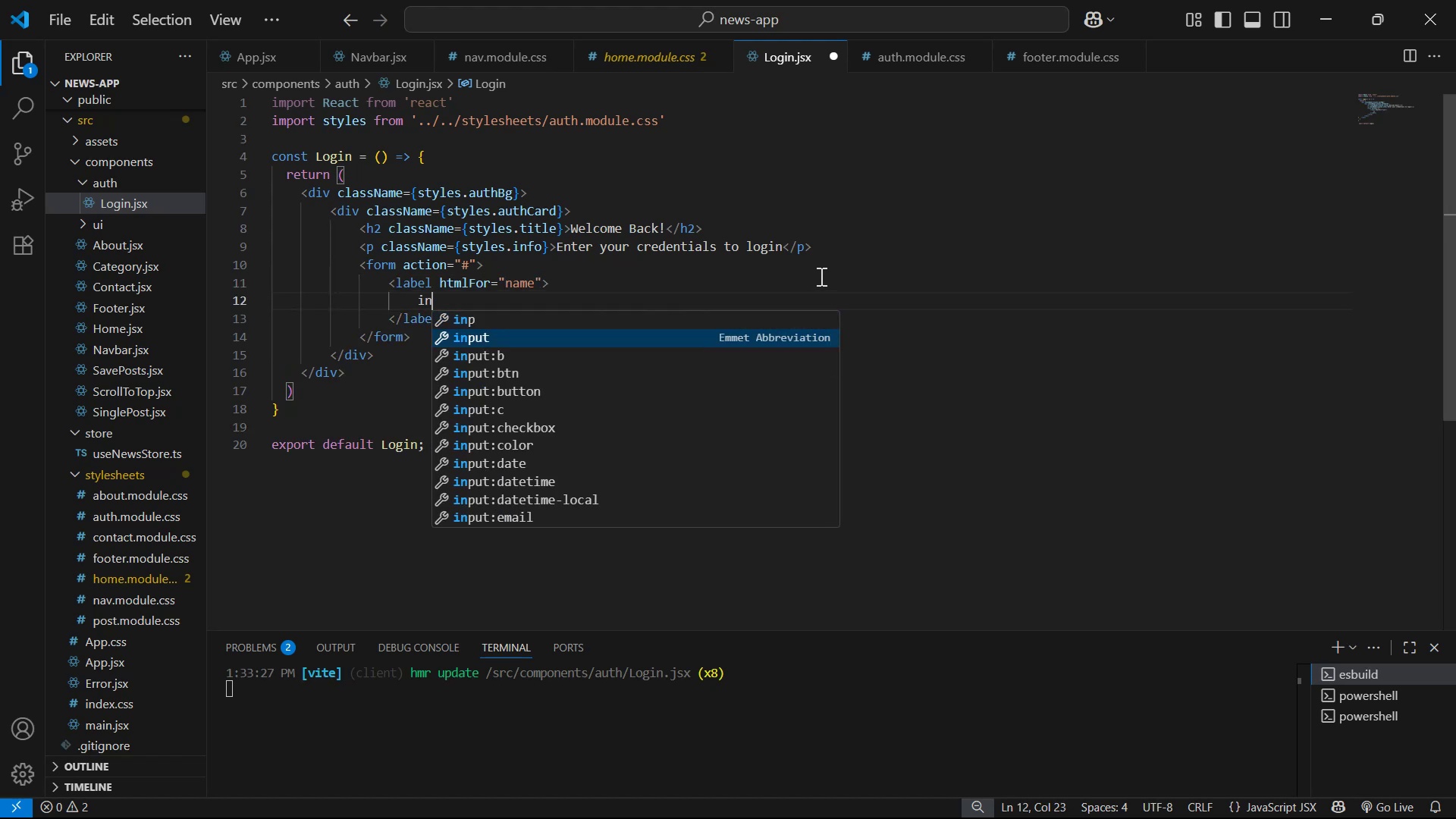 
key(Enter)
 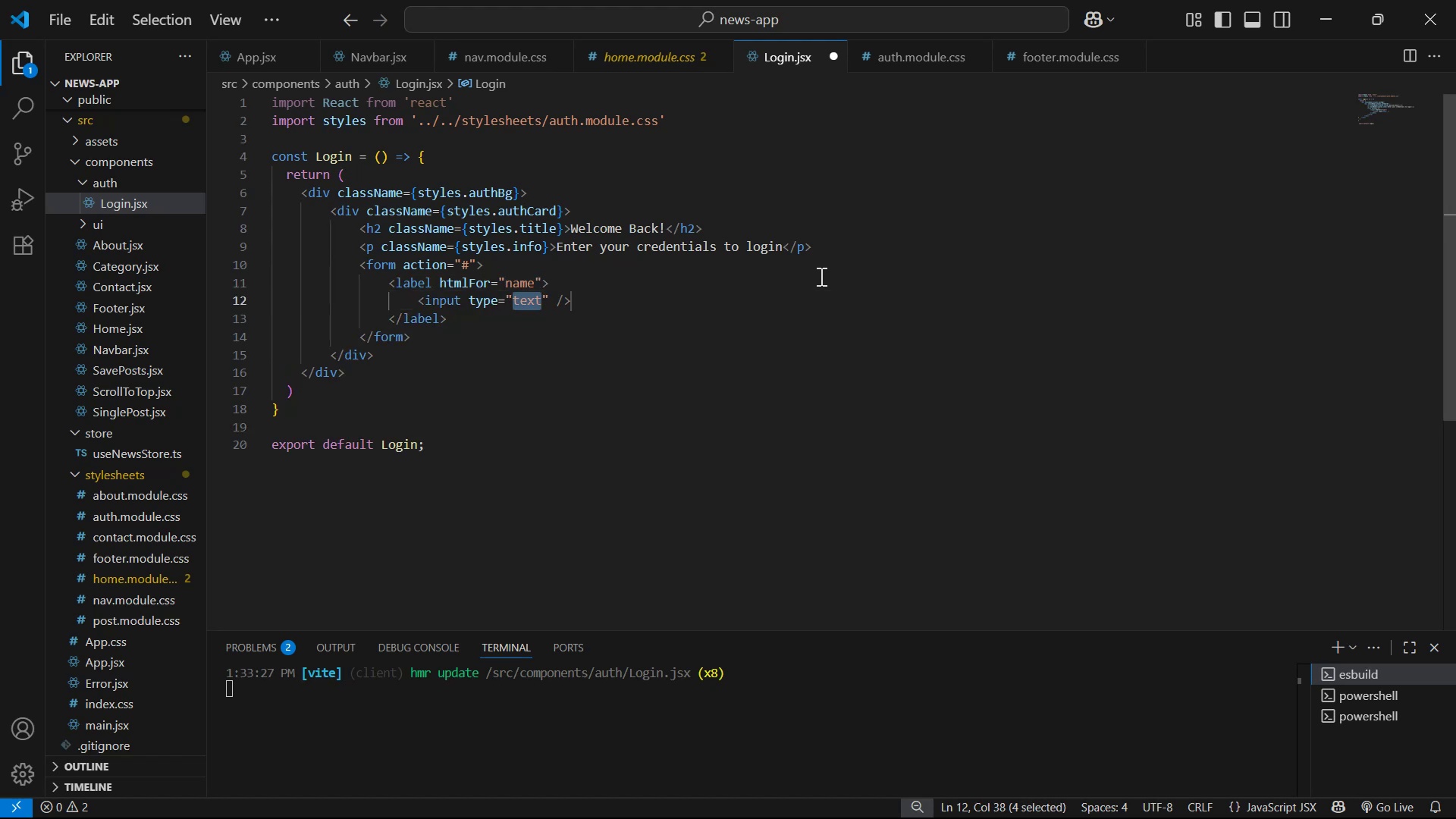 
key(ArrowRight)
 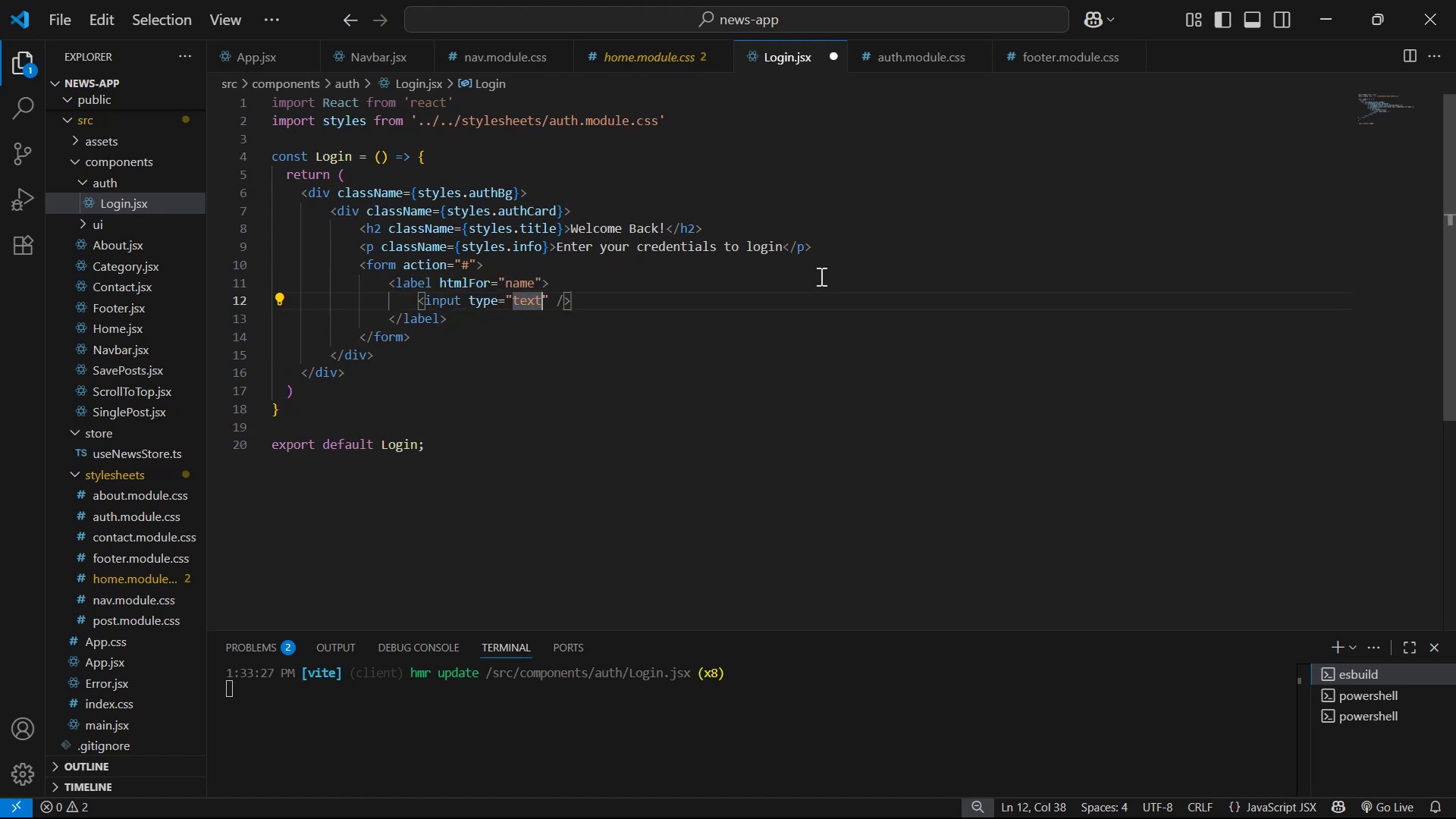 
key(ArrowRight)
 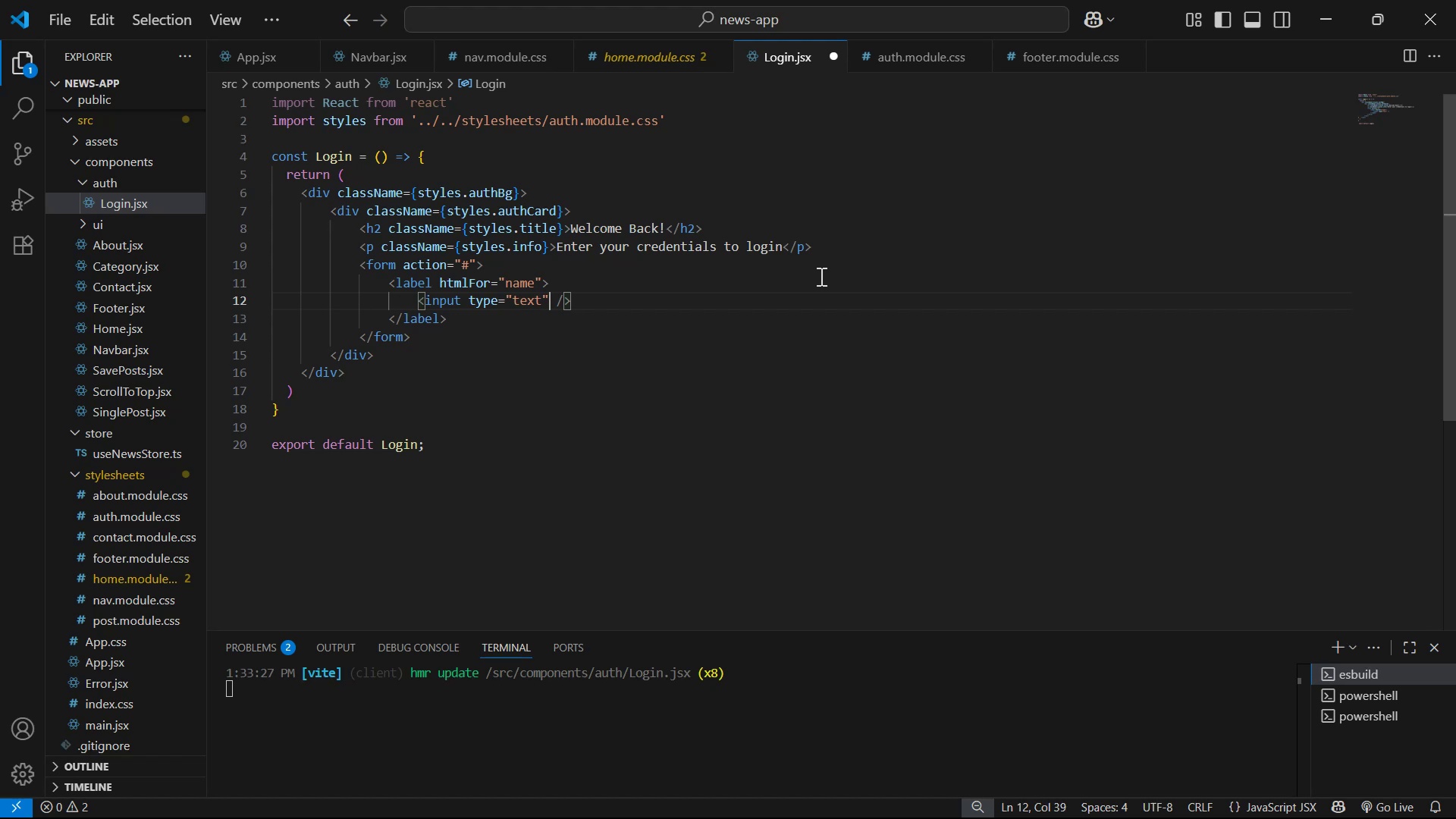 
type( name)
 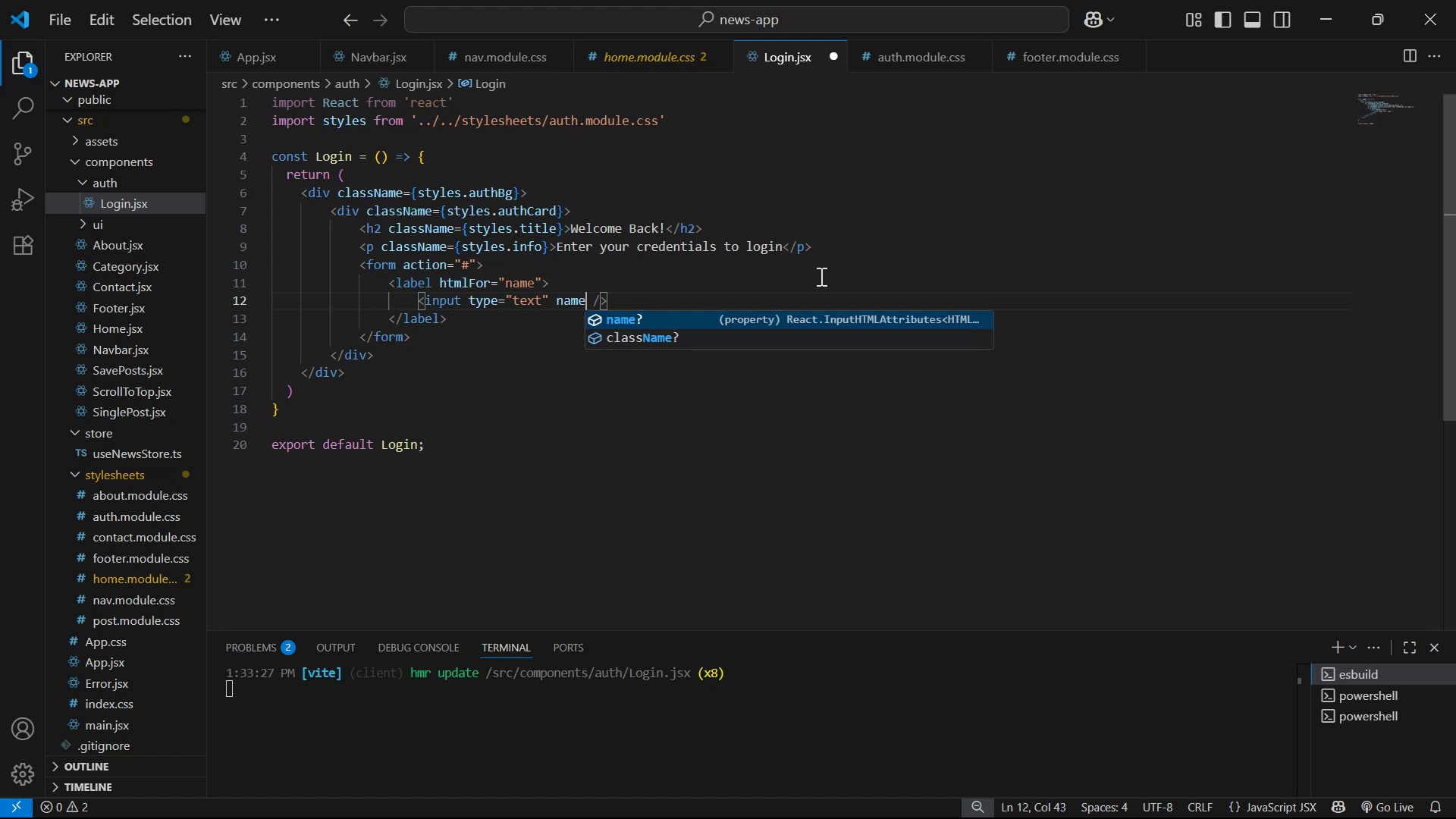 
key(Enter)
 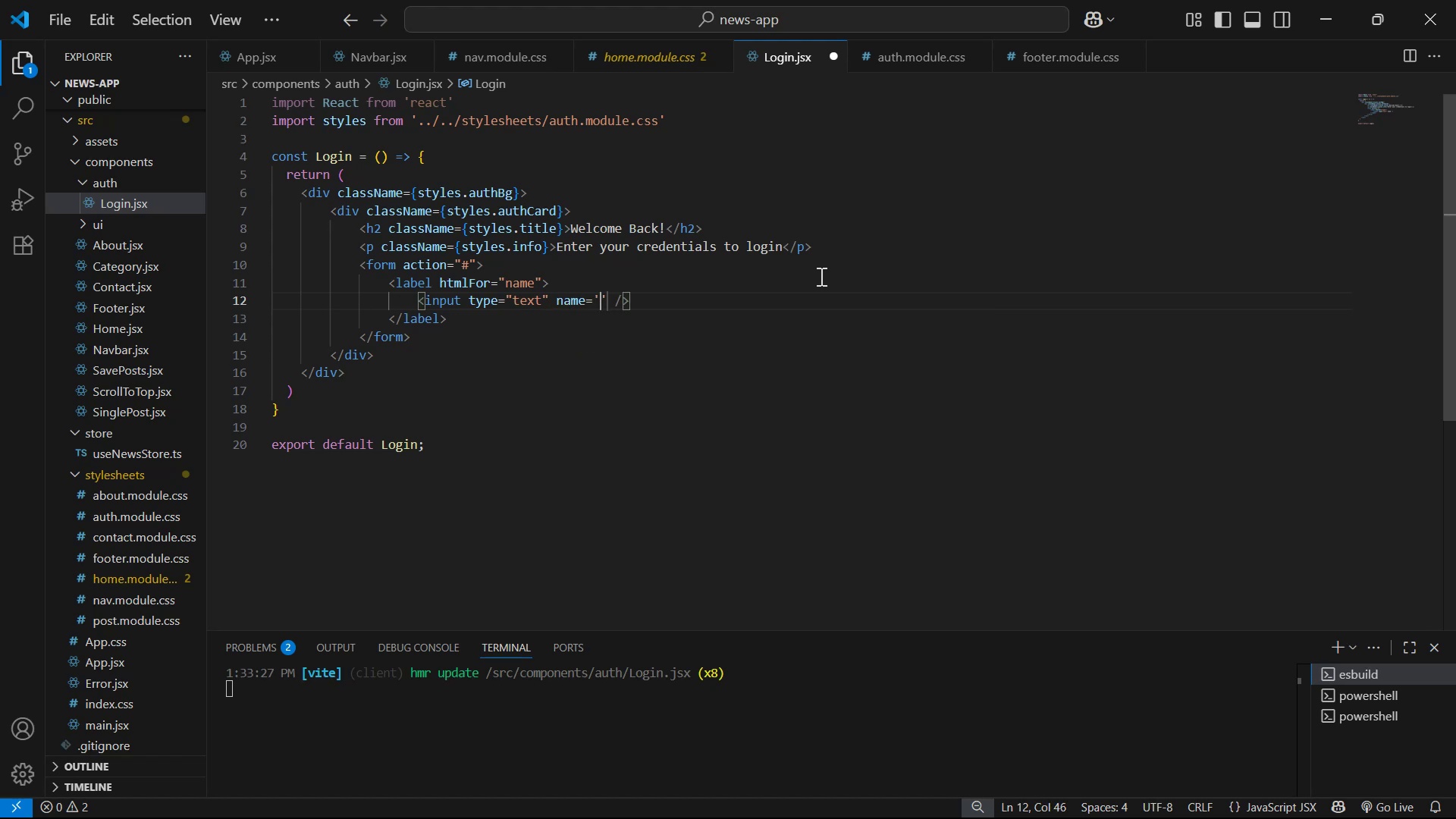 
type(name )
key(Backspace)
 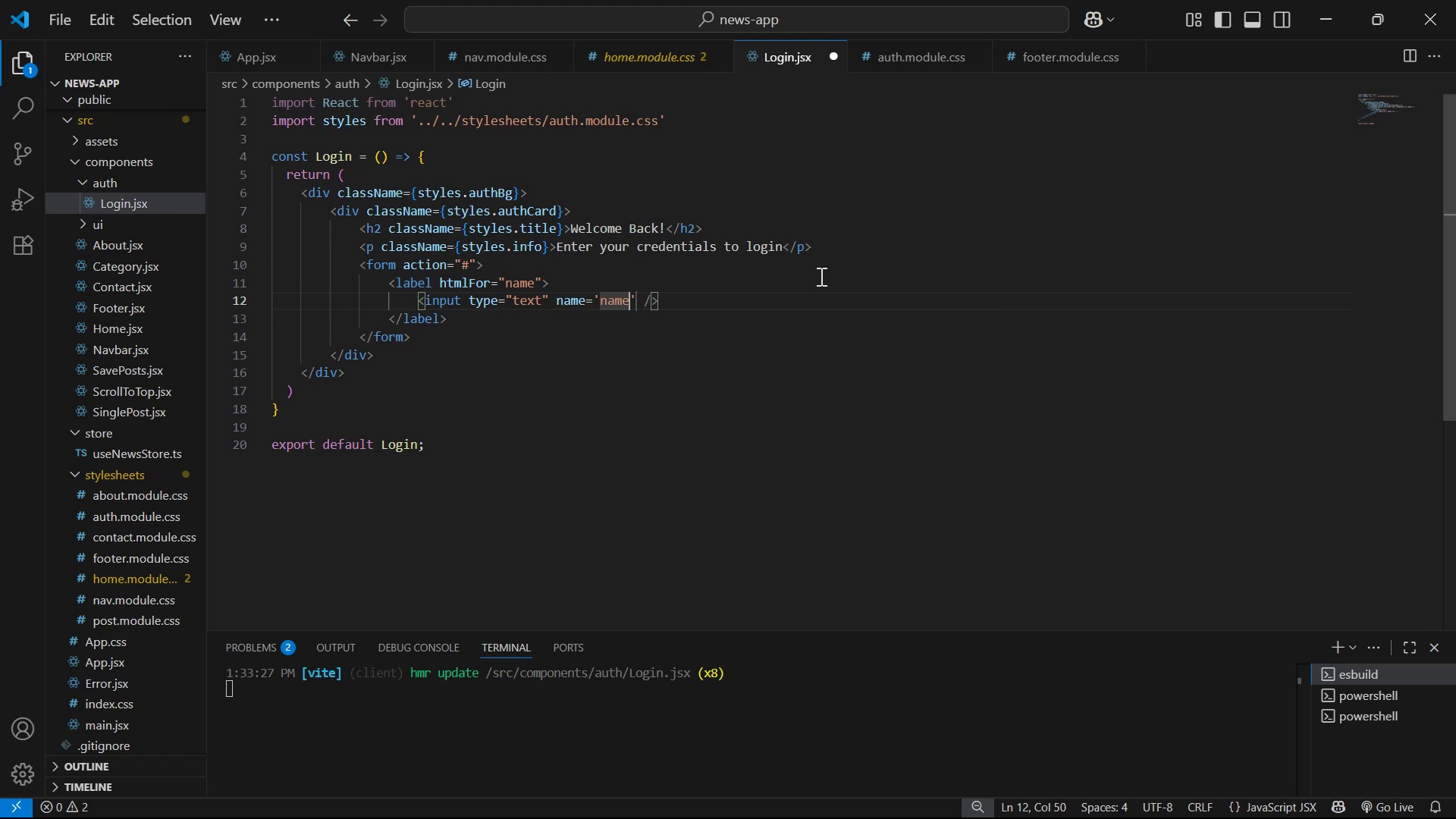 
key(ArrowRight)
 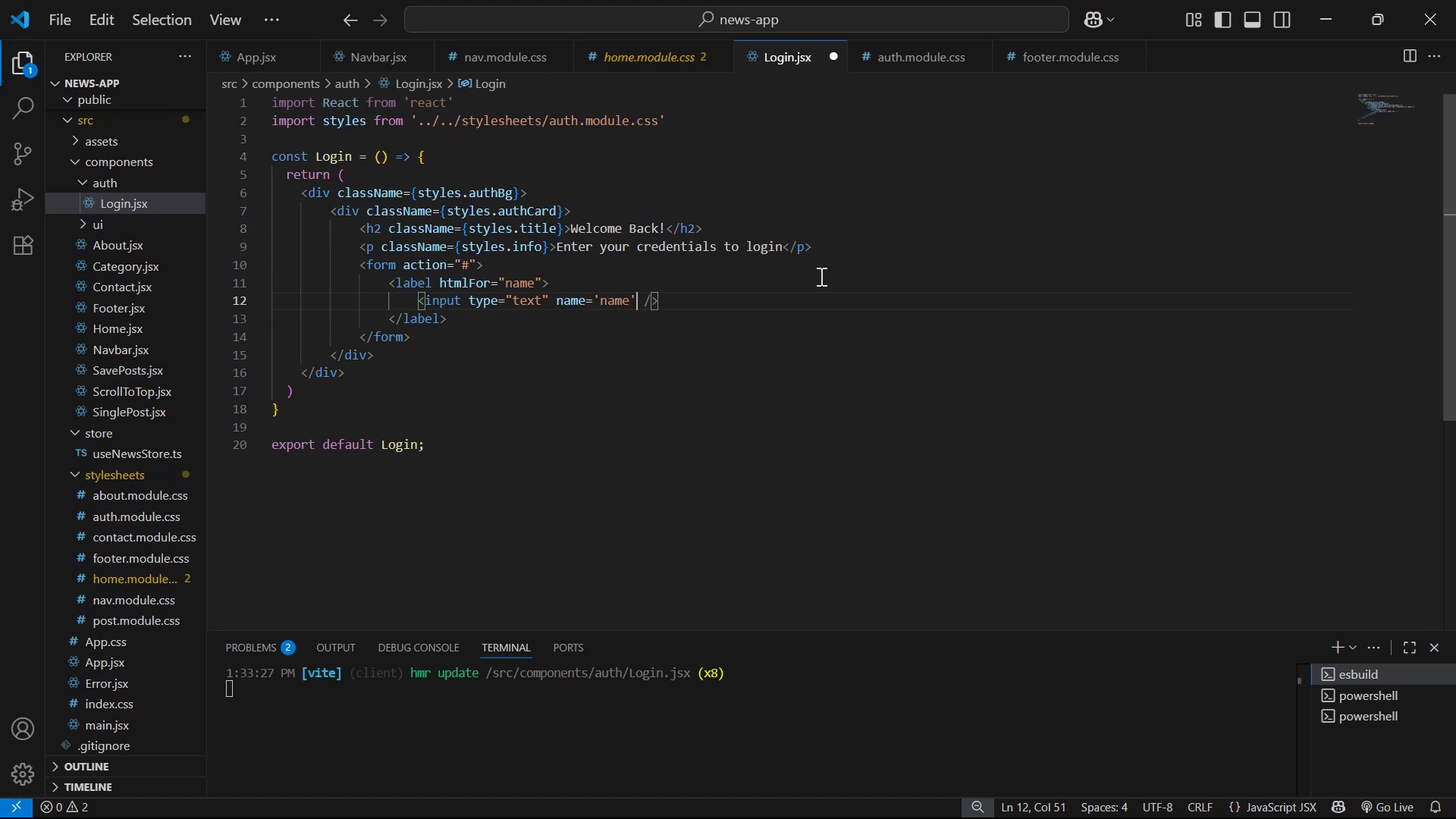 
type( id name )
key(Backspace)
key(Backspace)
key(Backspace)
key(Backspace)
key(Backspace)
key(Backspace)
key(Backspace)
type(d)
 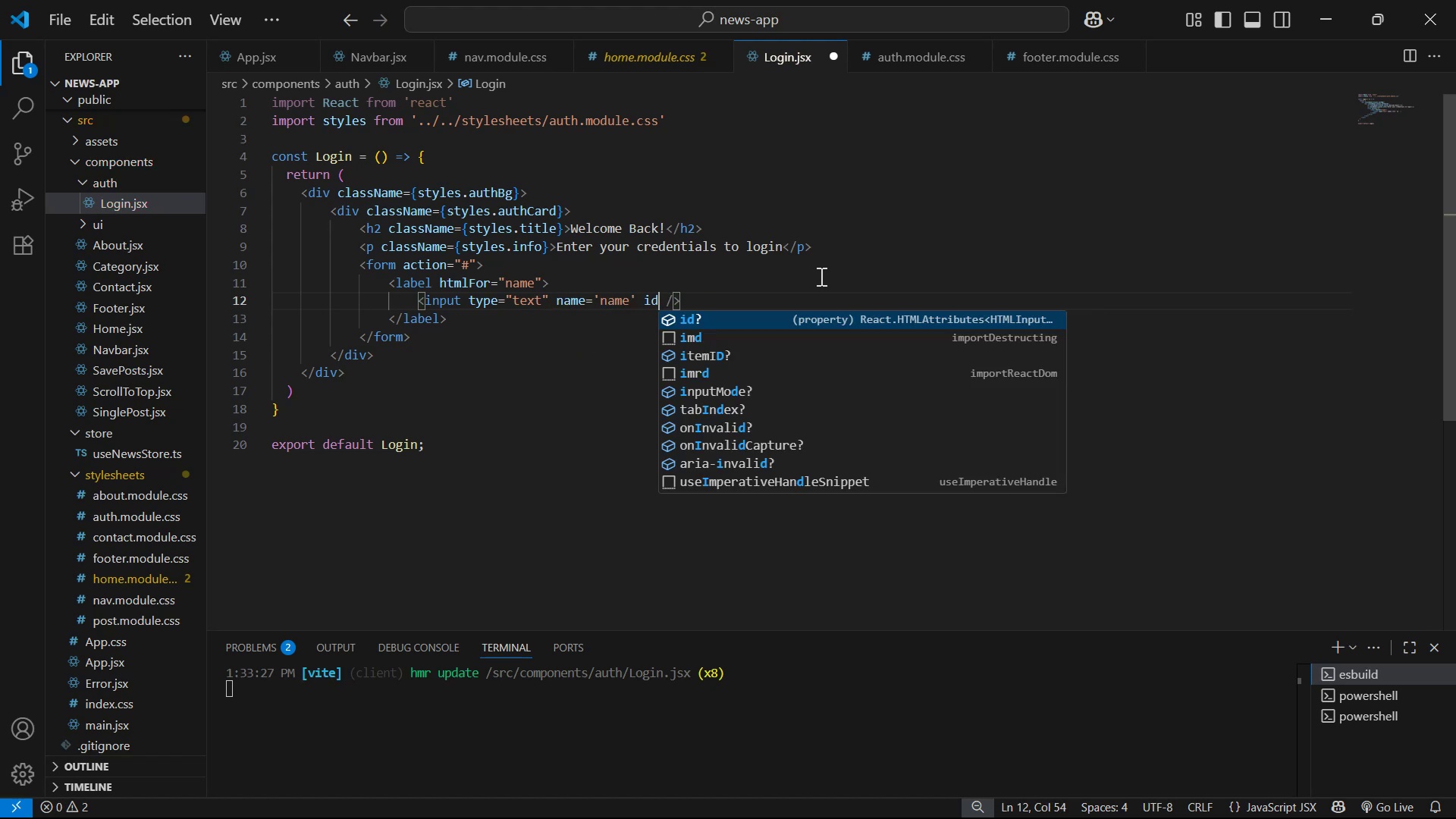 
key(Enter)
 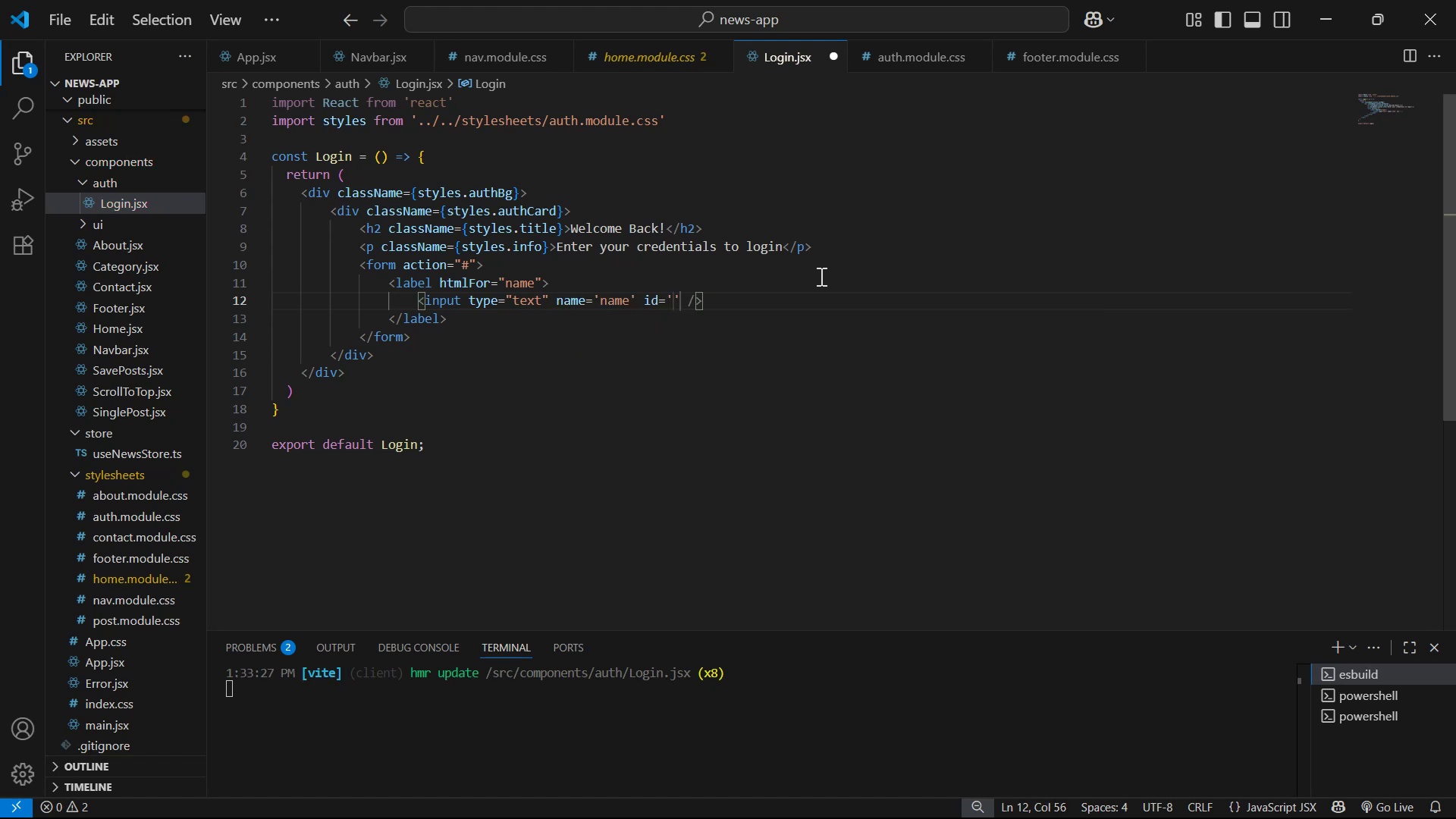 
type(name )
key(Backspace)
 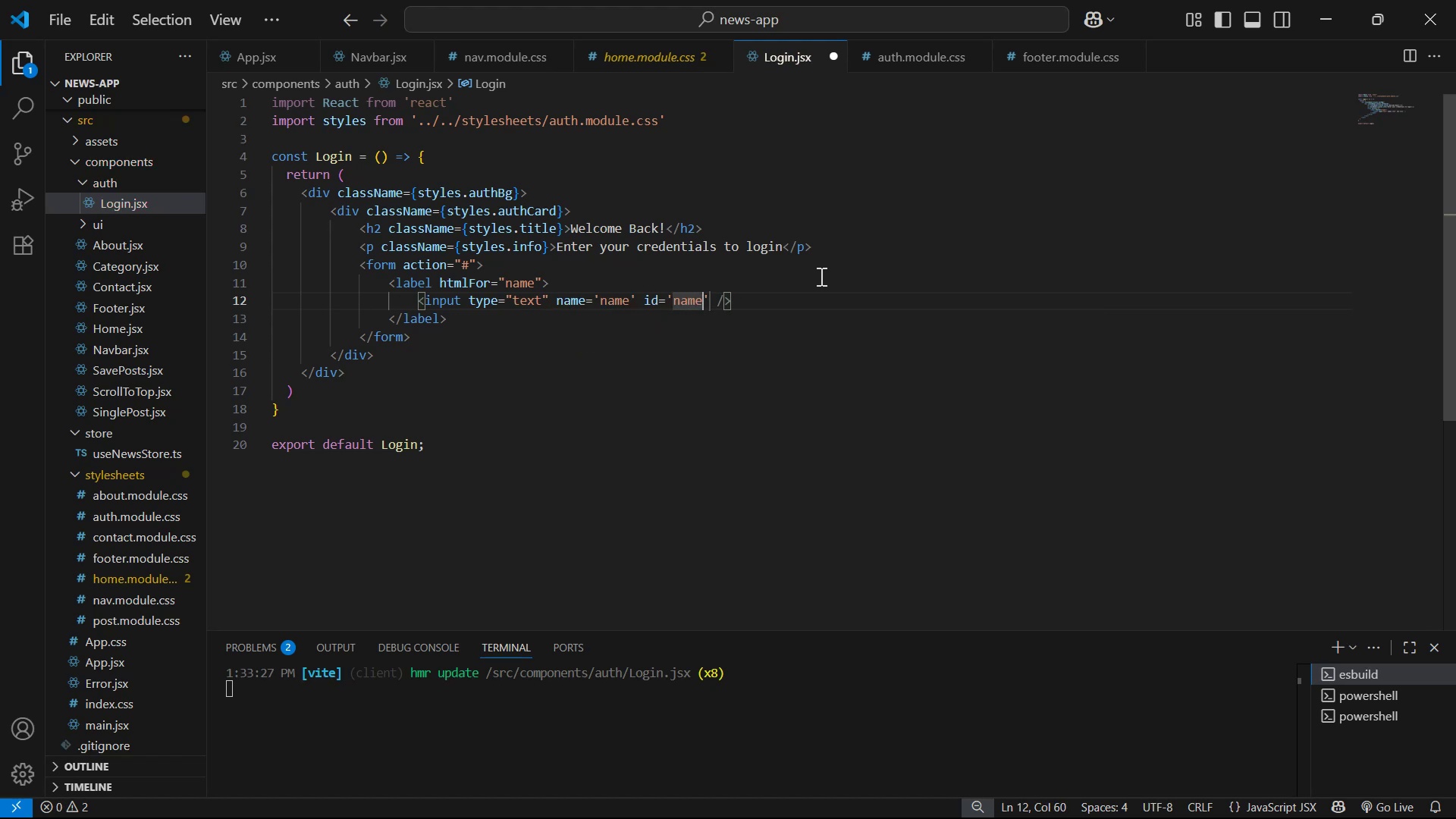 
key(ArrowRight)
 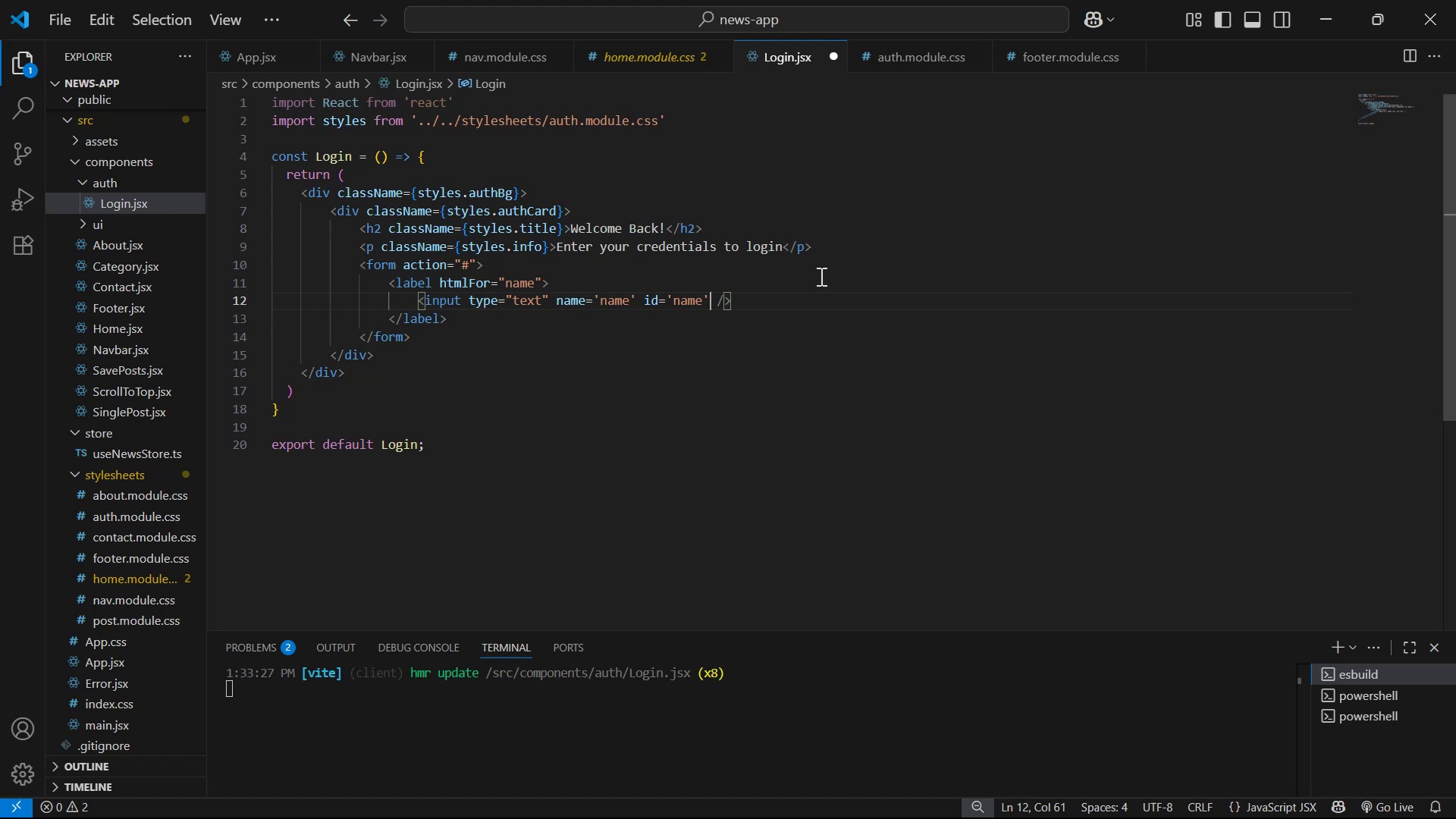 
type( cla)
 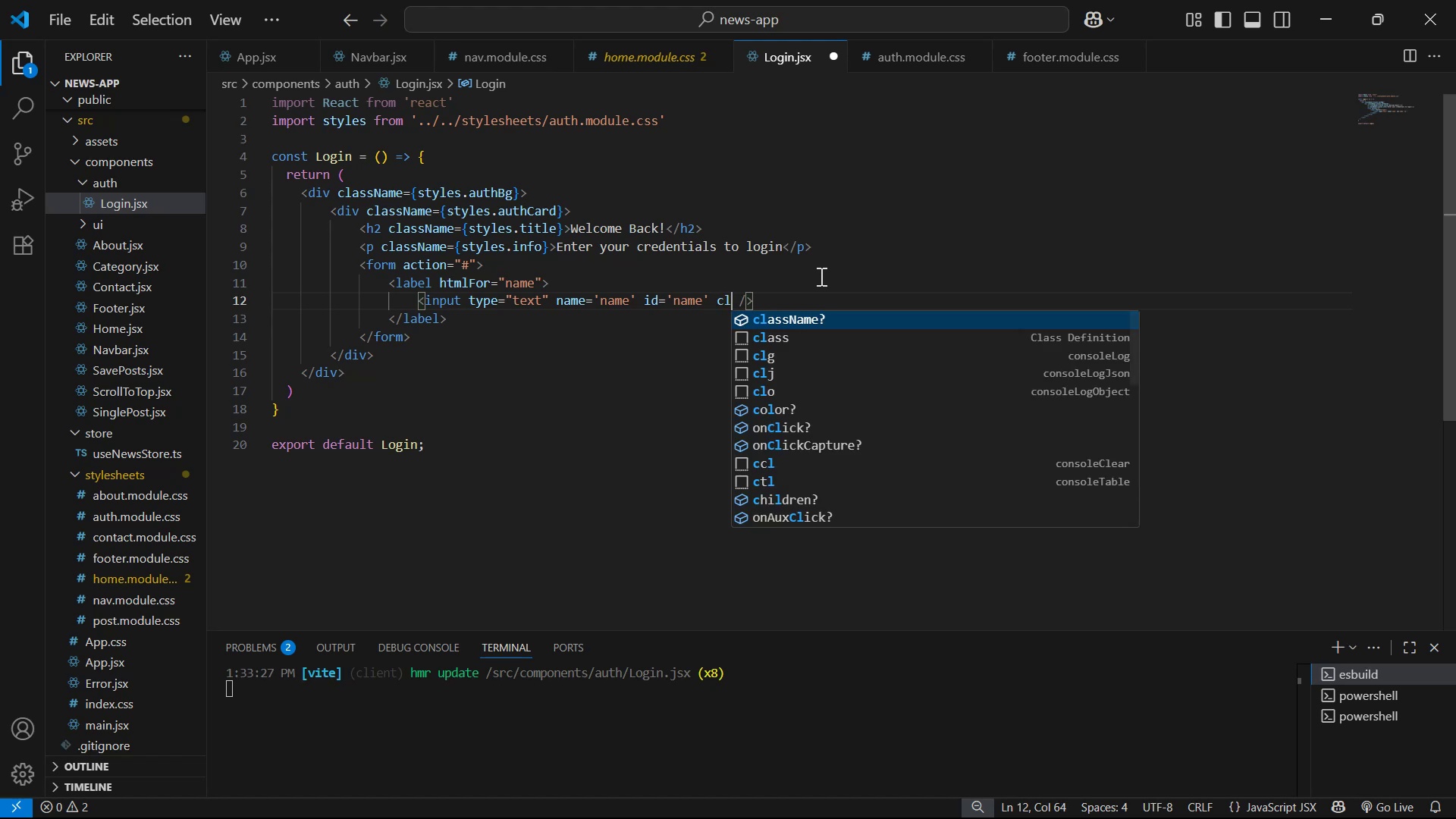 
key(Enter)
 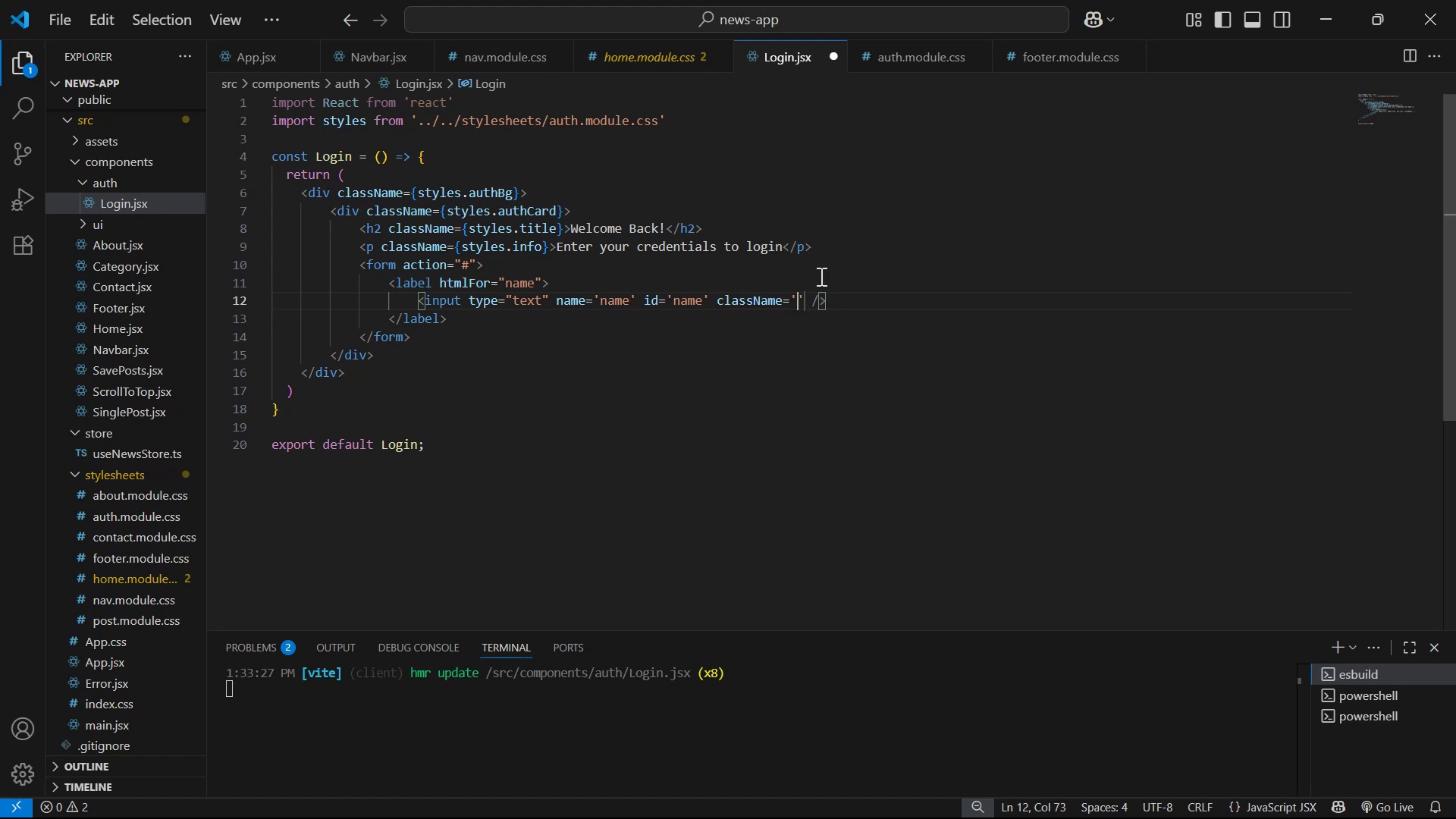 
key(ArrowRight)
 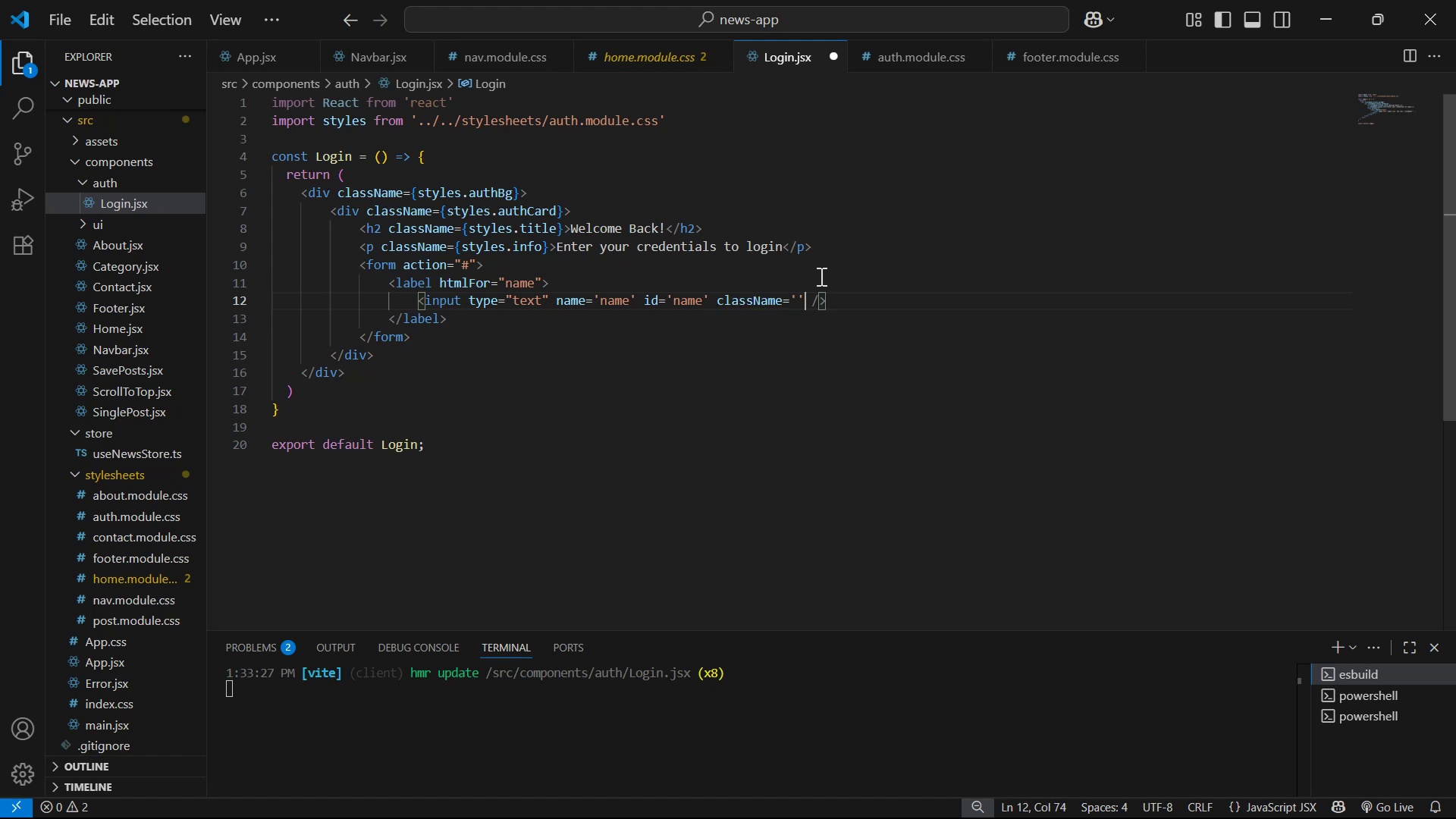 
key(Backspace)
key(Backspace)
type({sty)
 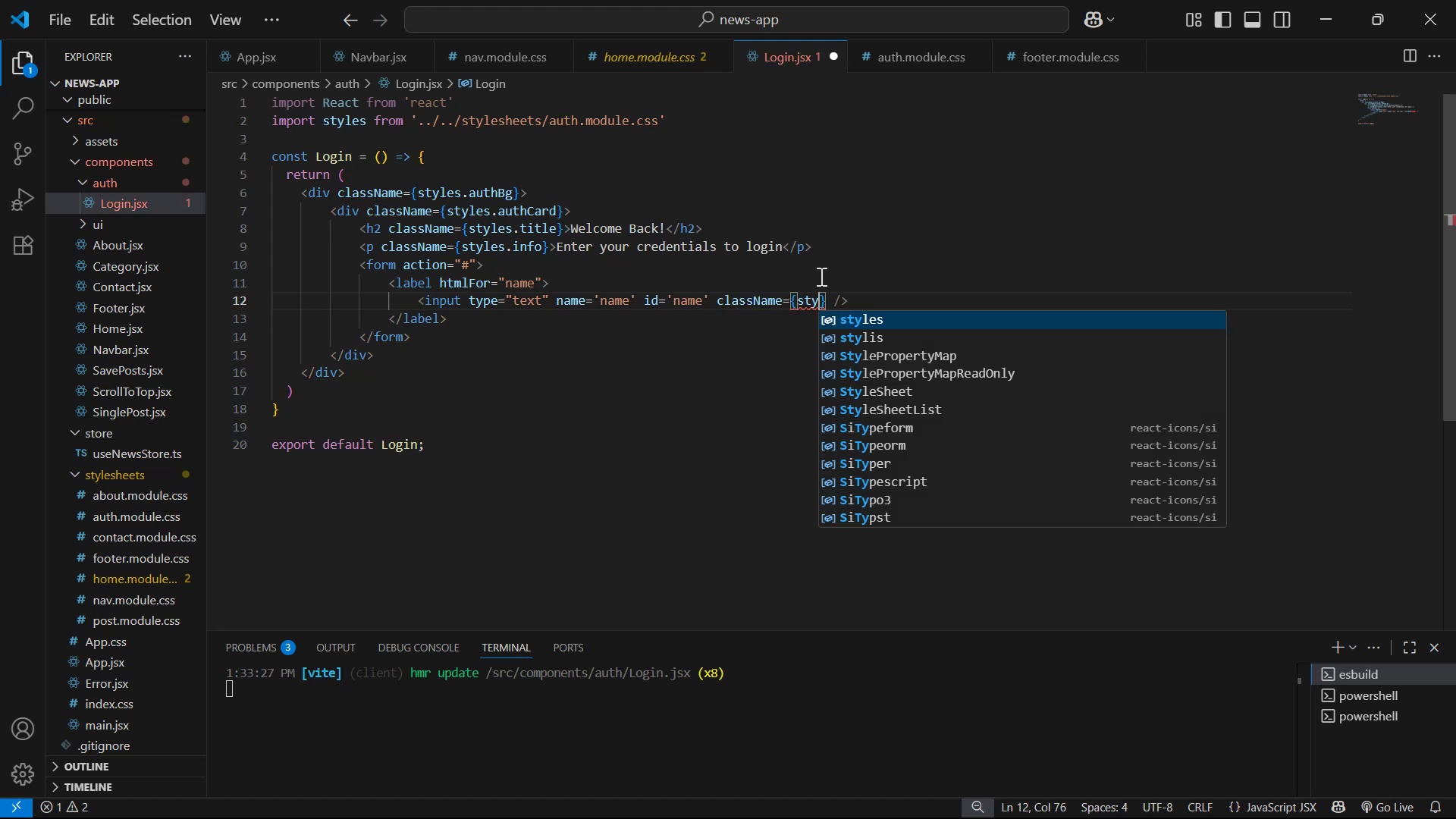 
key(Enter)
 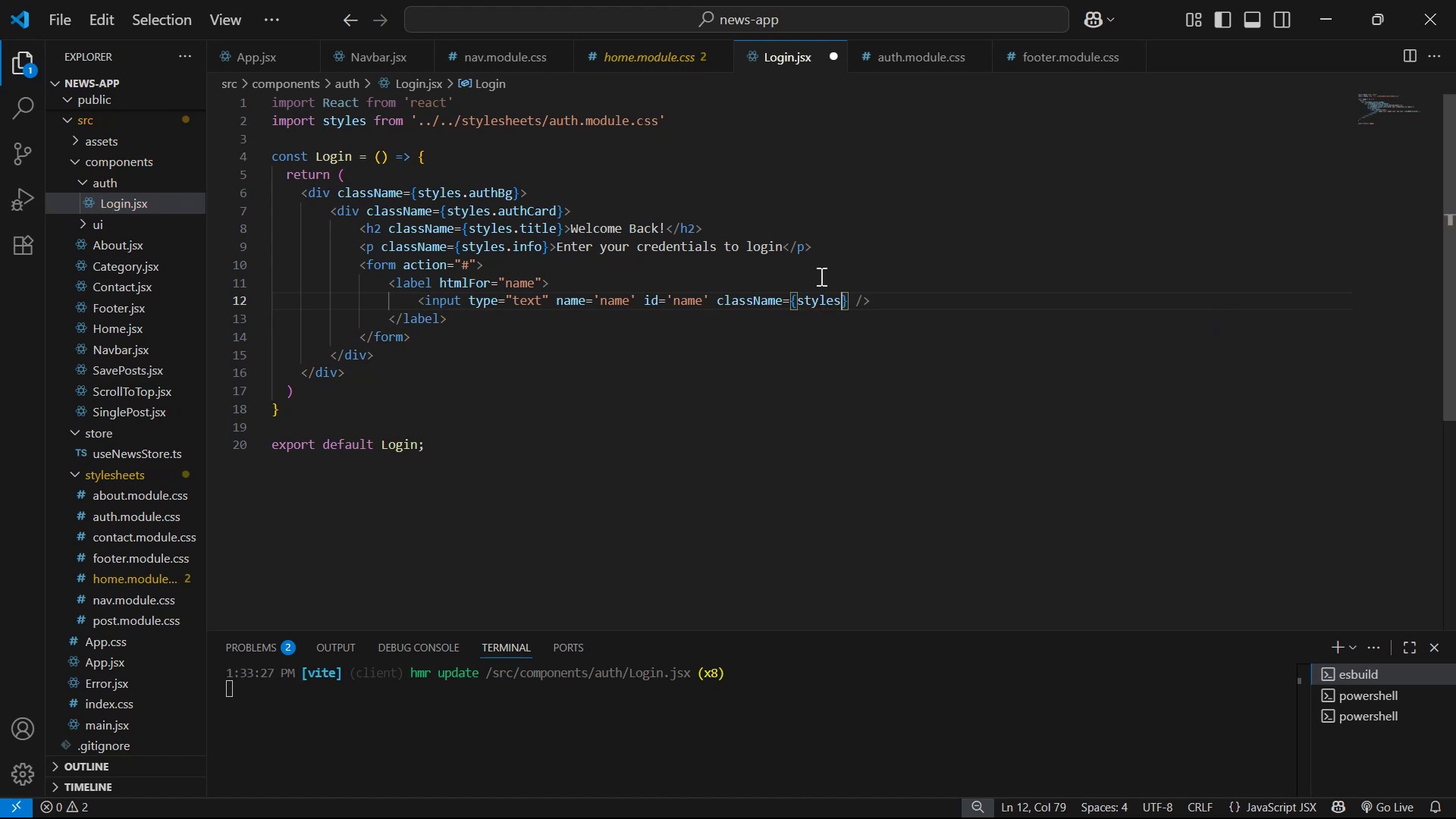 
type(.inp )
key(Backspace)
 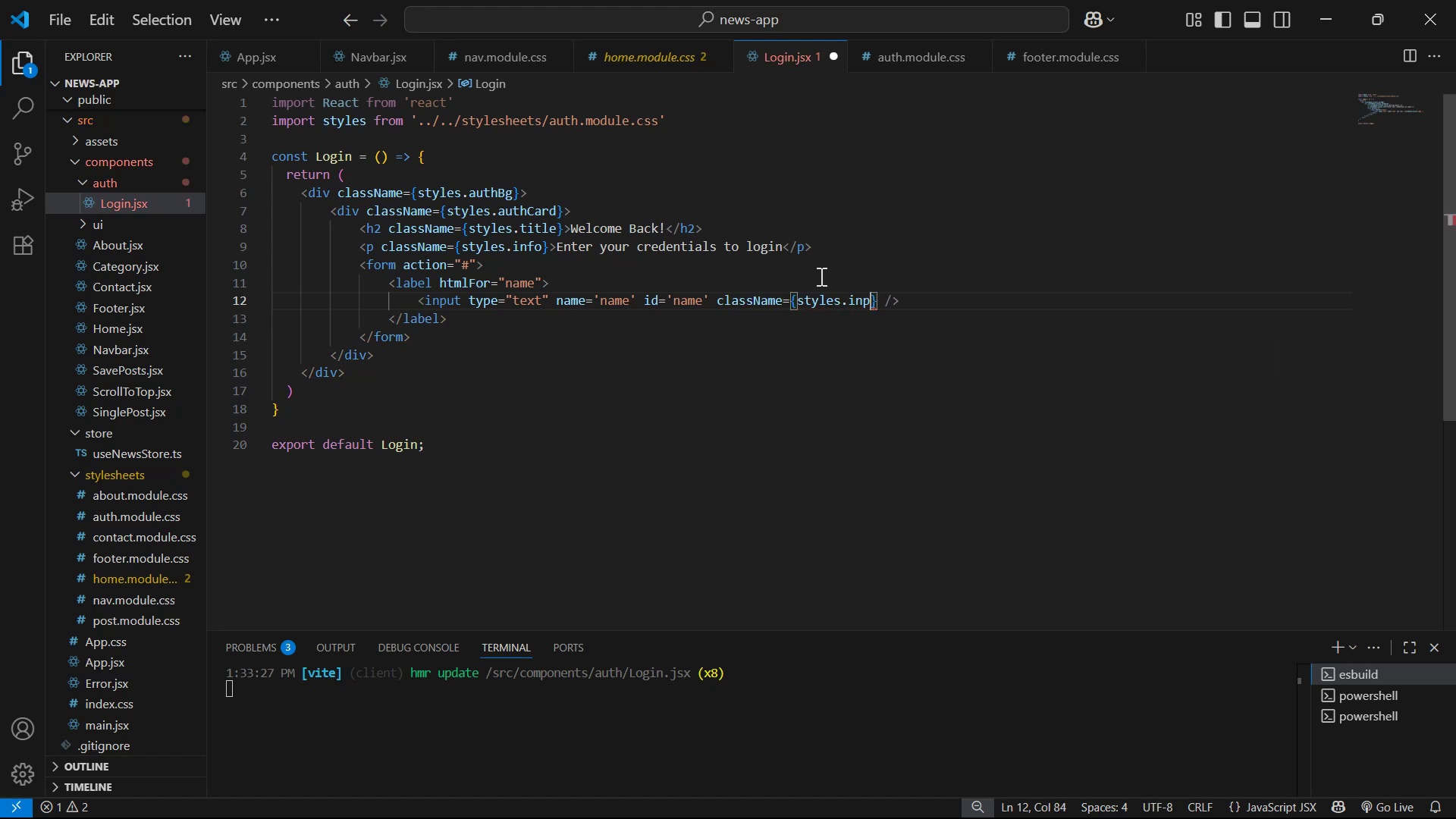 
key(Control+S)
 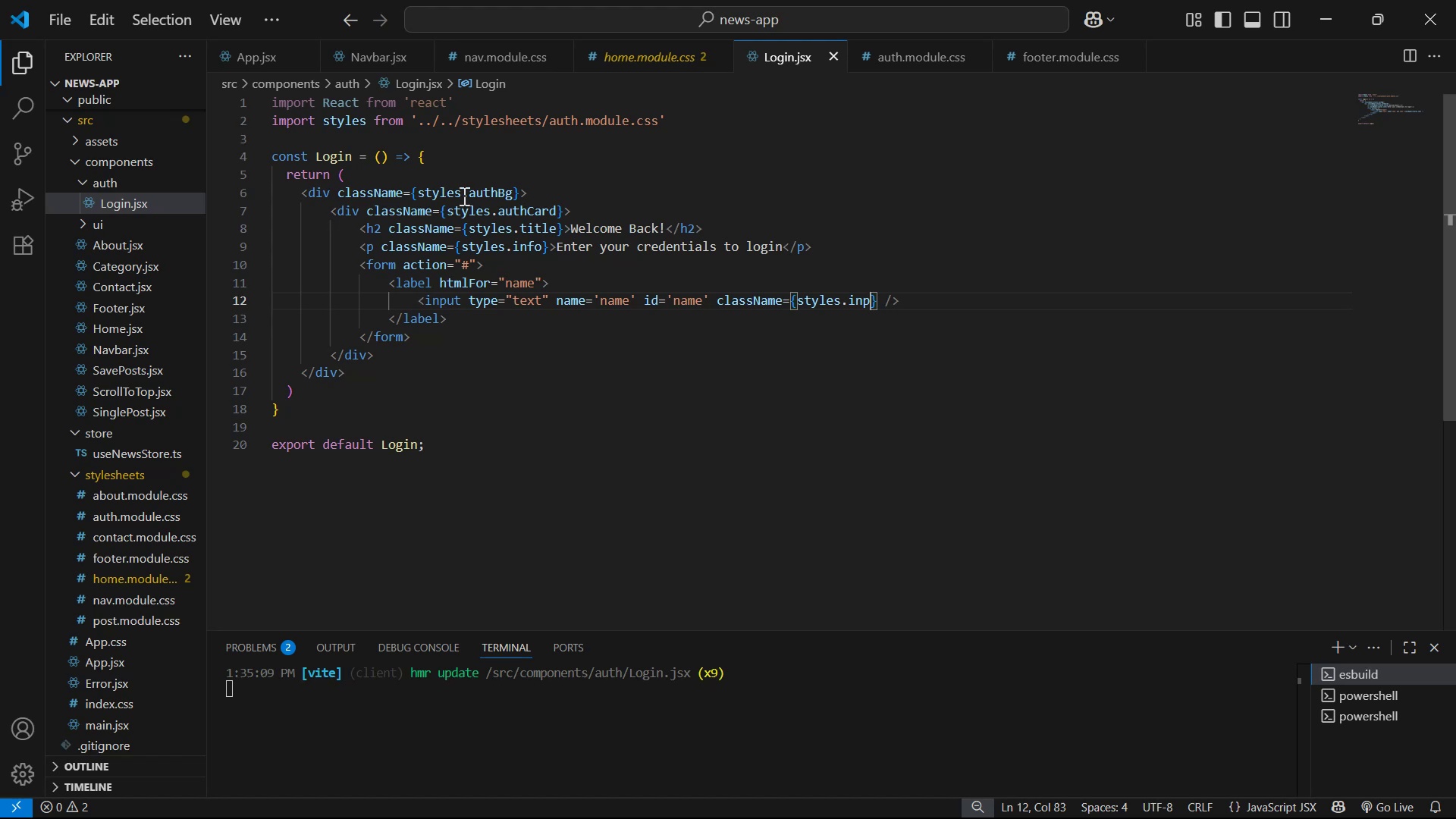 
left_click([564, 281])
 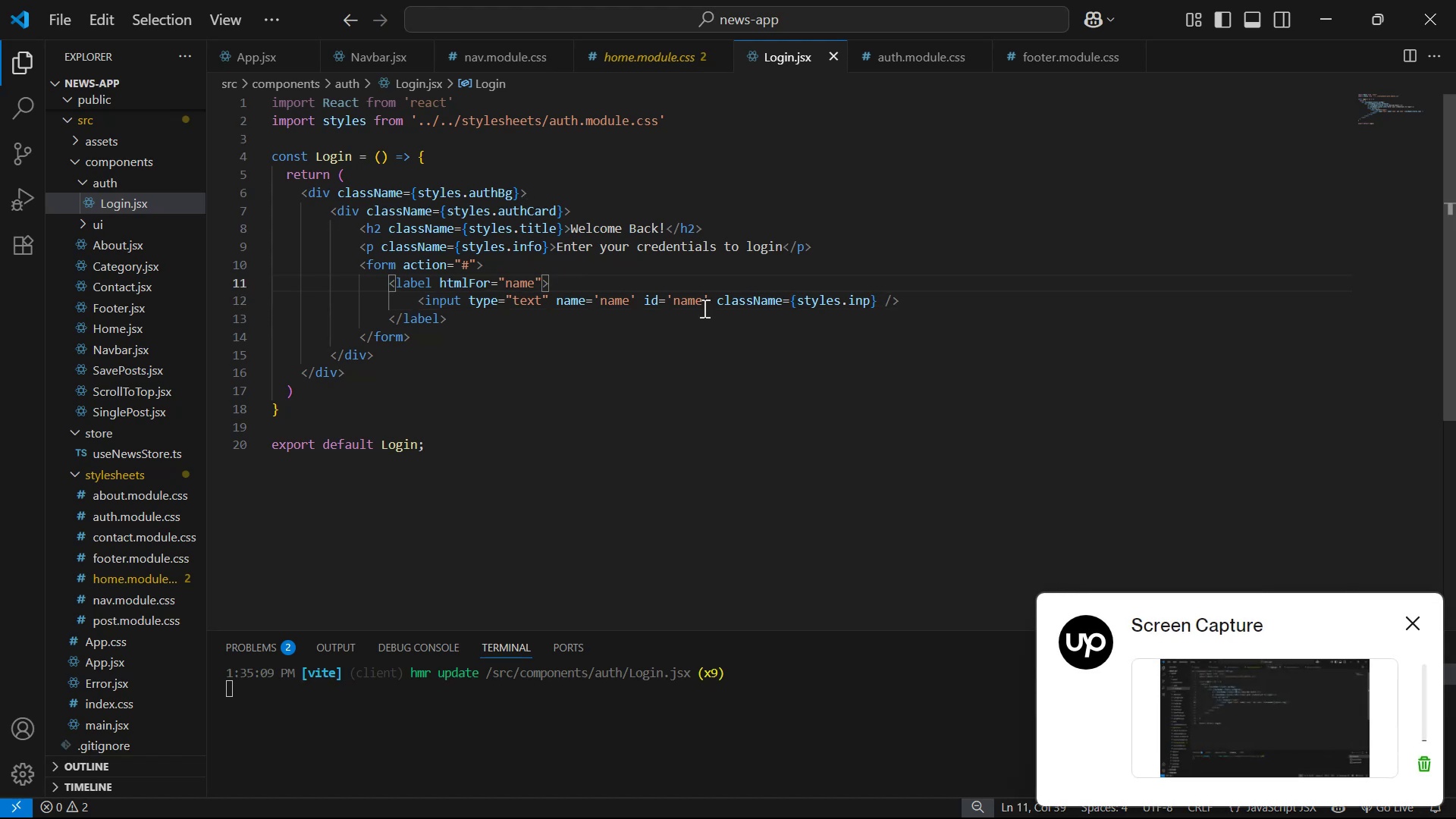 
key(Enter)
 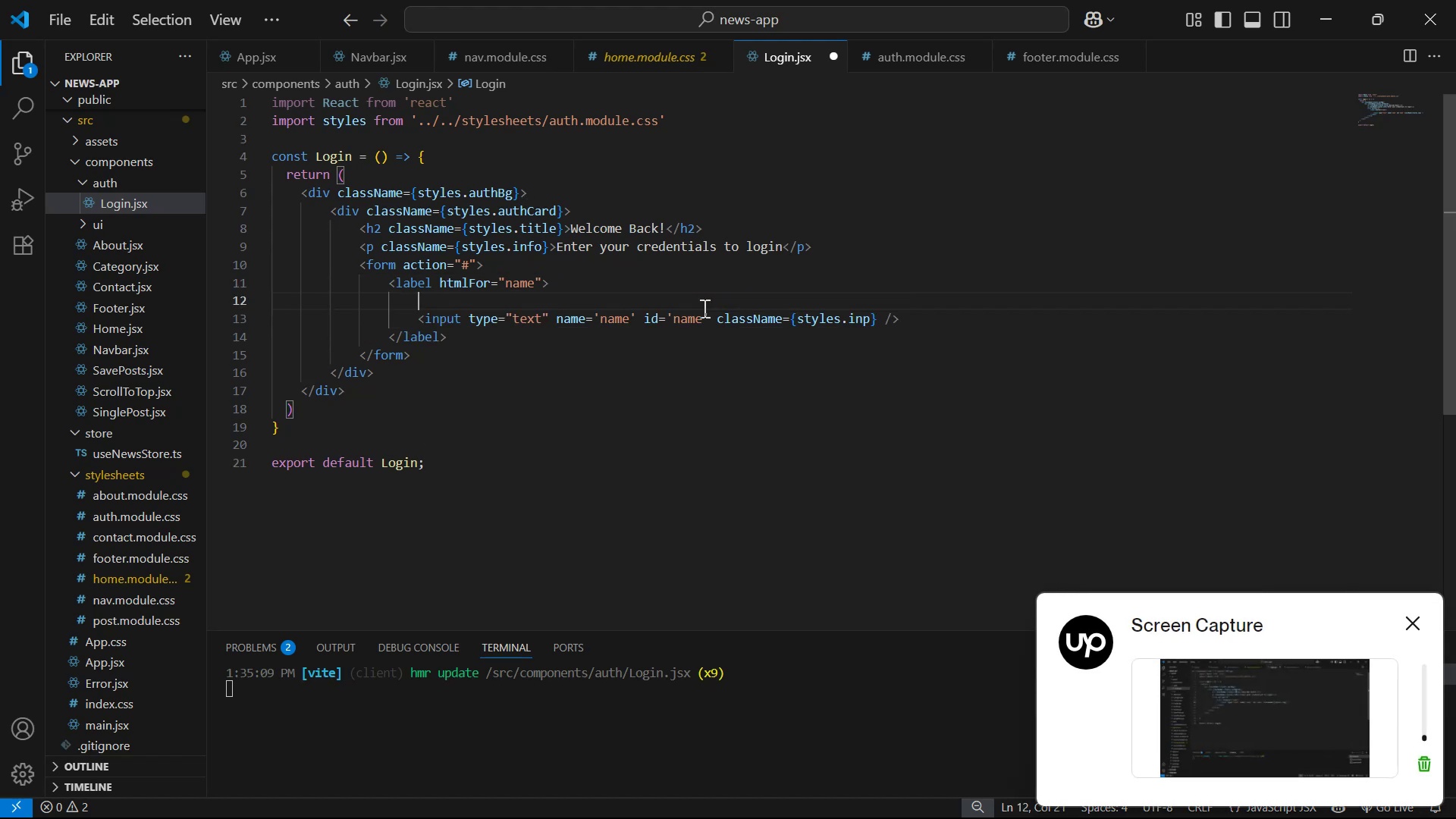 
type(Name )
key(Backspace)
 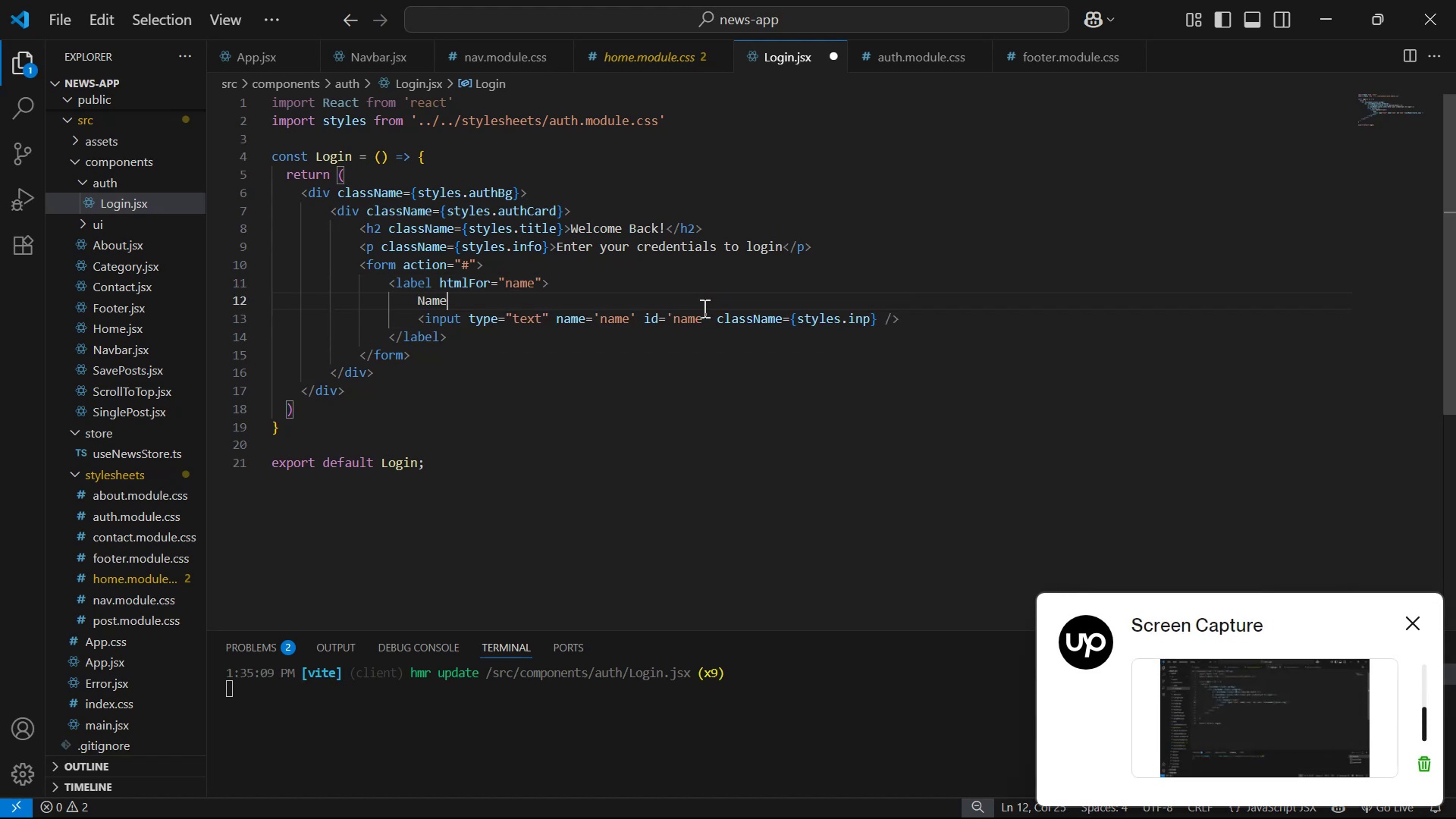 
key(Control+S)
 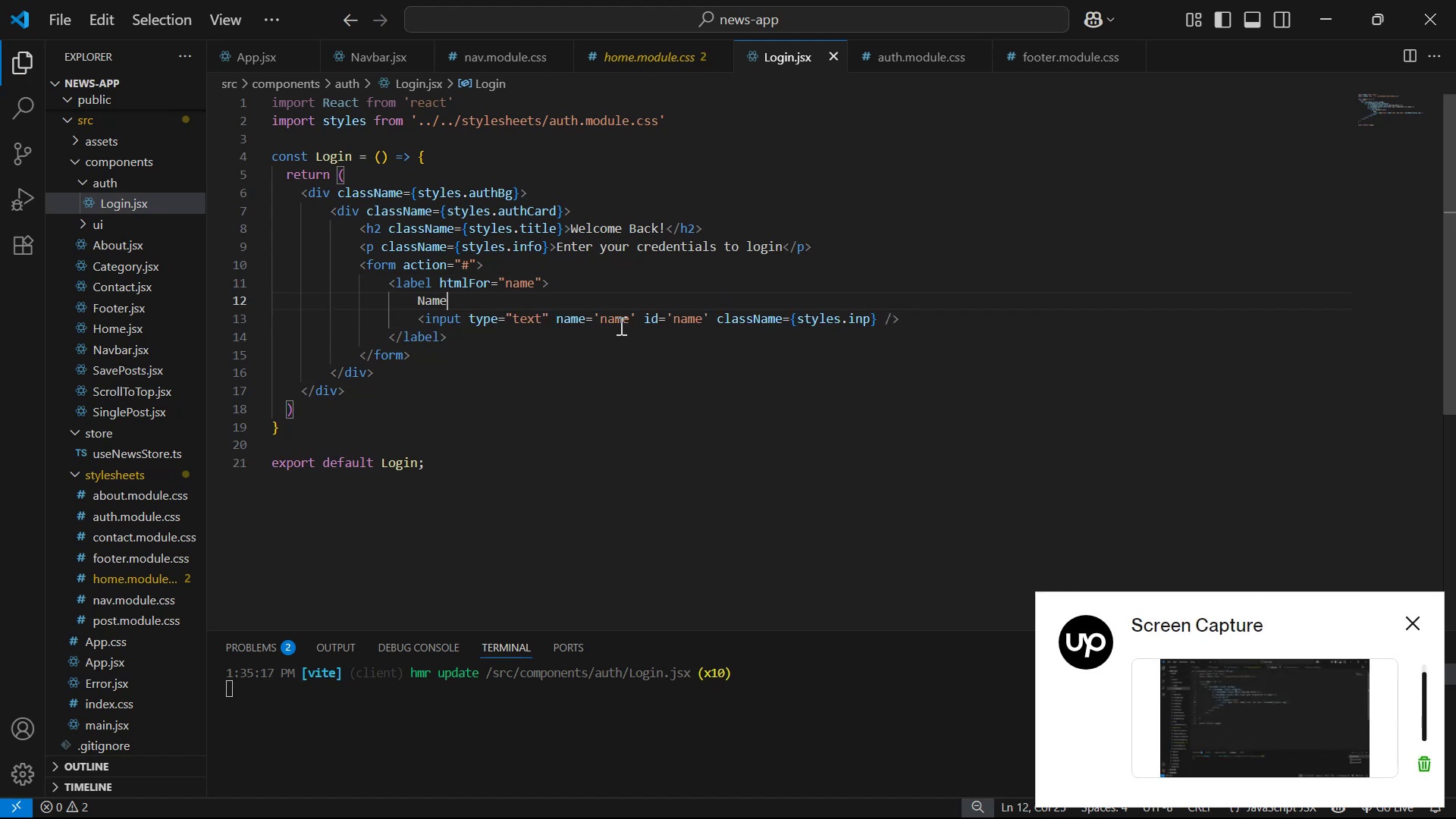 
left_click([915, 310])
 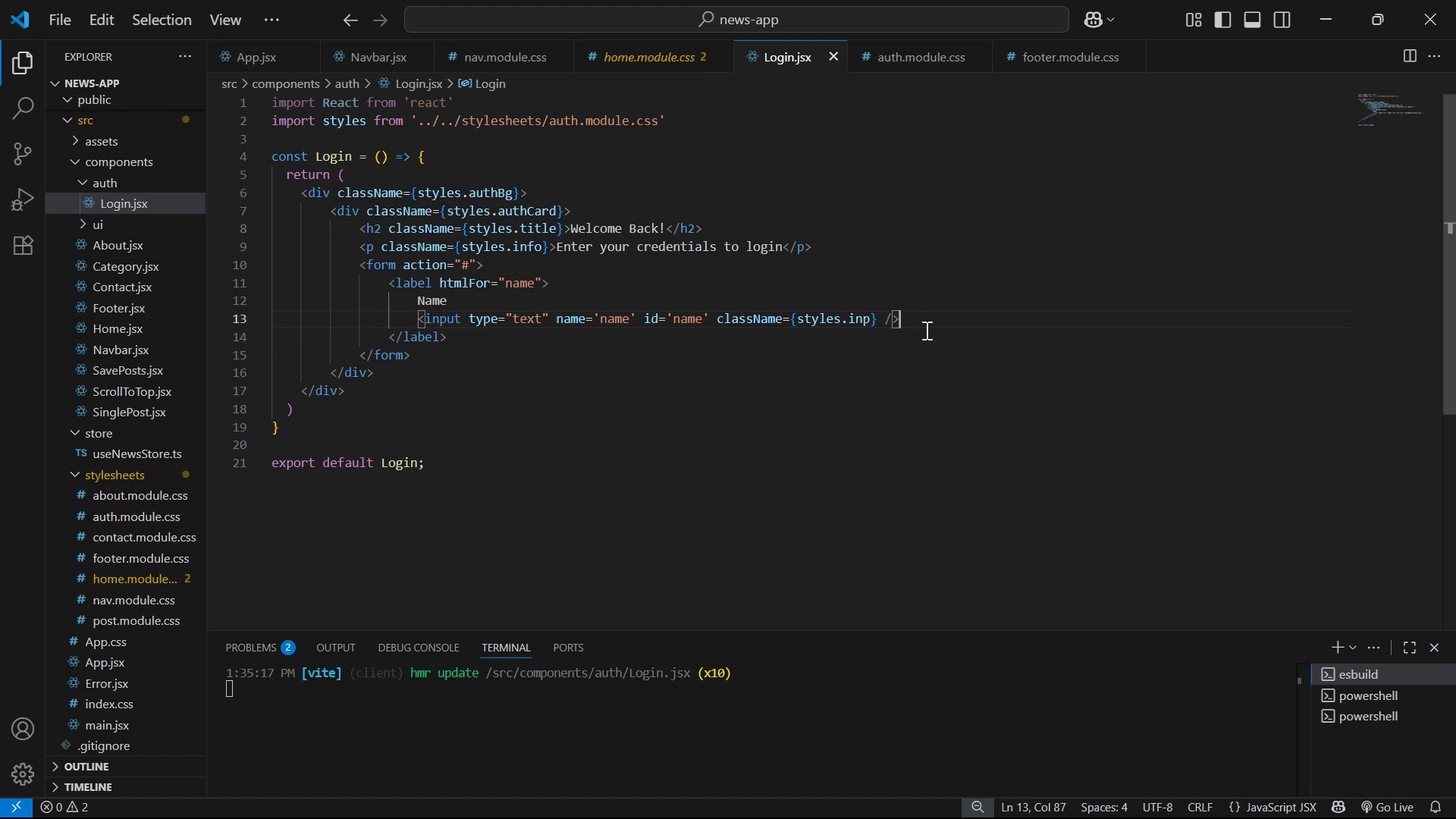 
key(Alt+ArrowDown)
 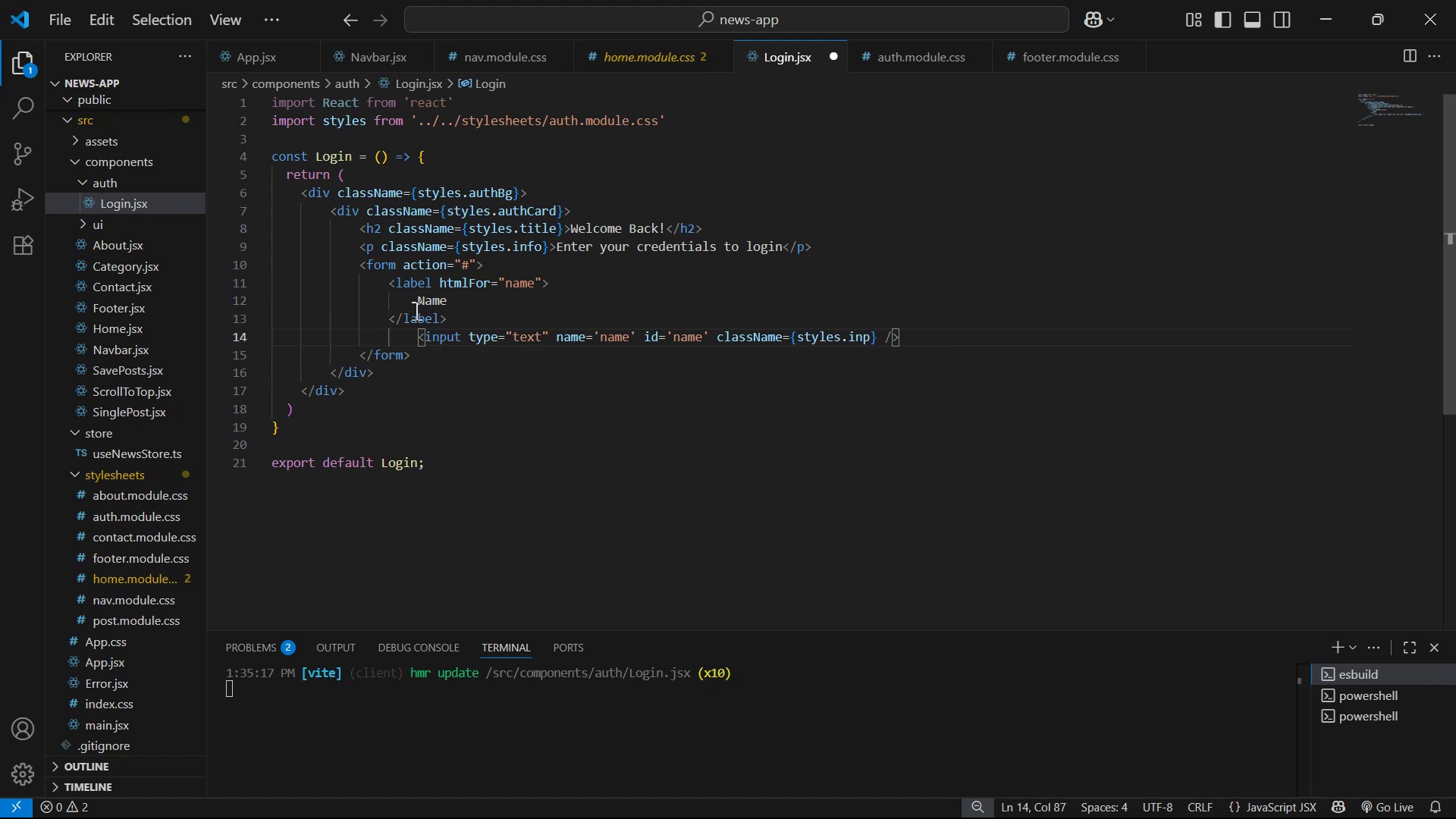 
left_click([417, 340])
 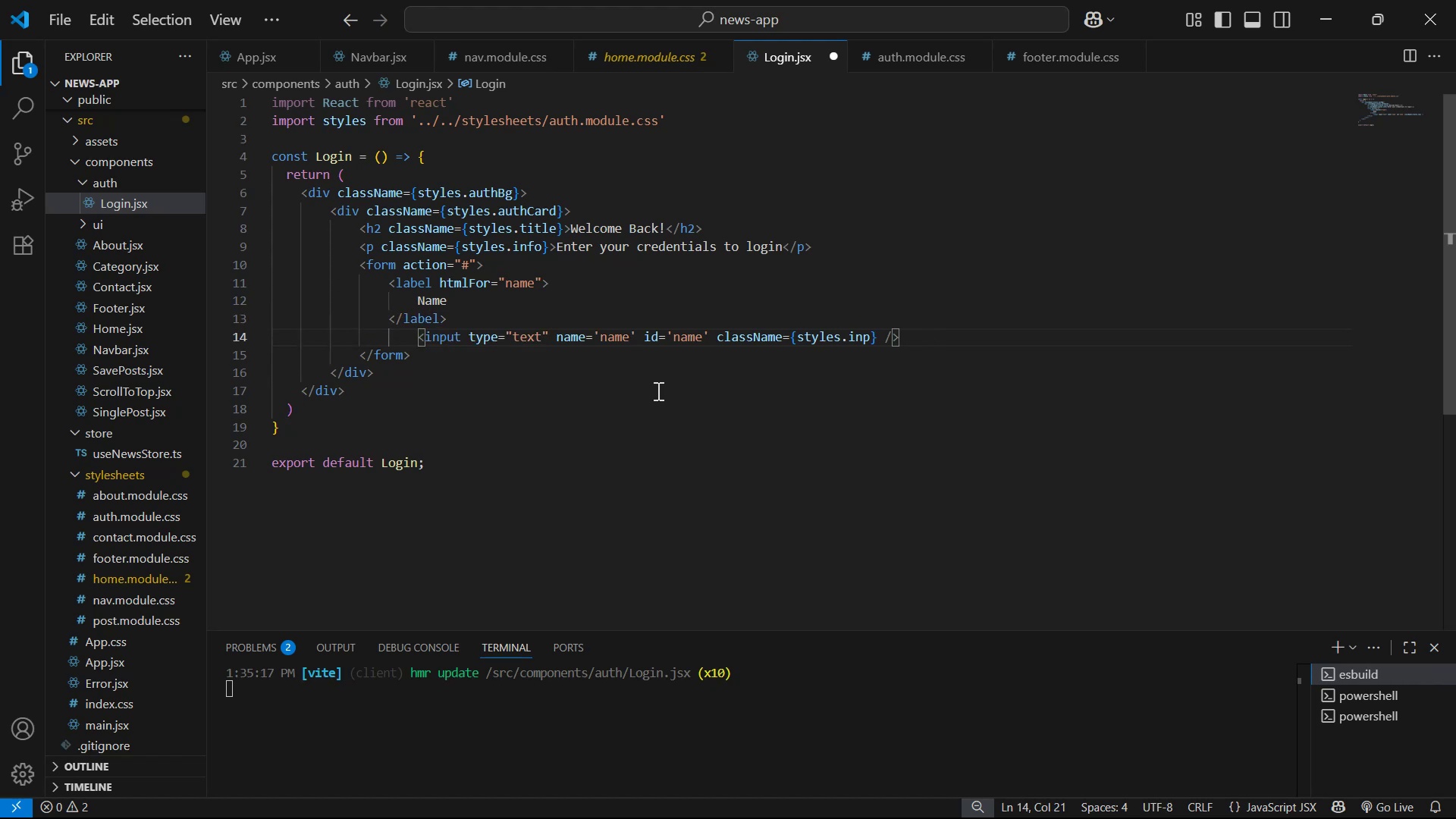 
key(Backspace)
 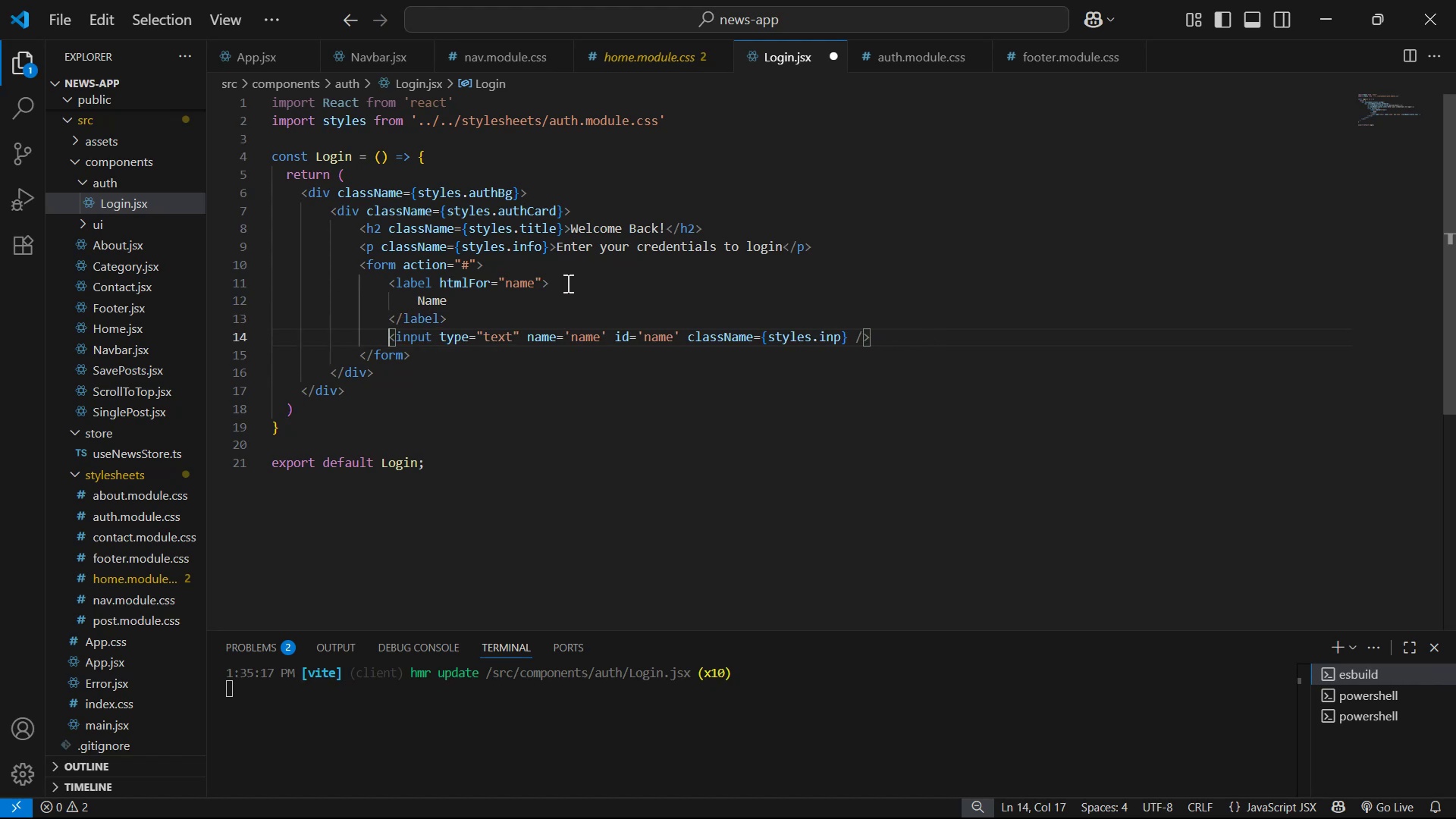 
left_click([554, 251])
 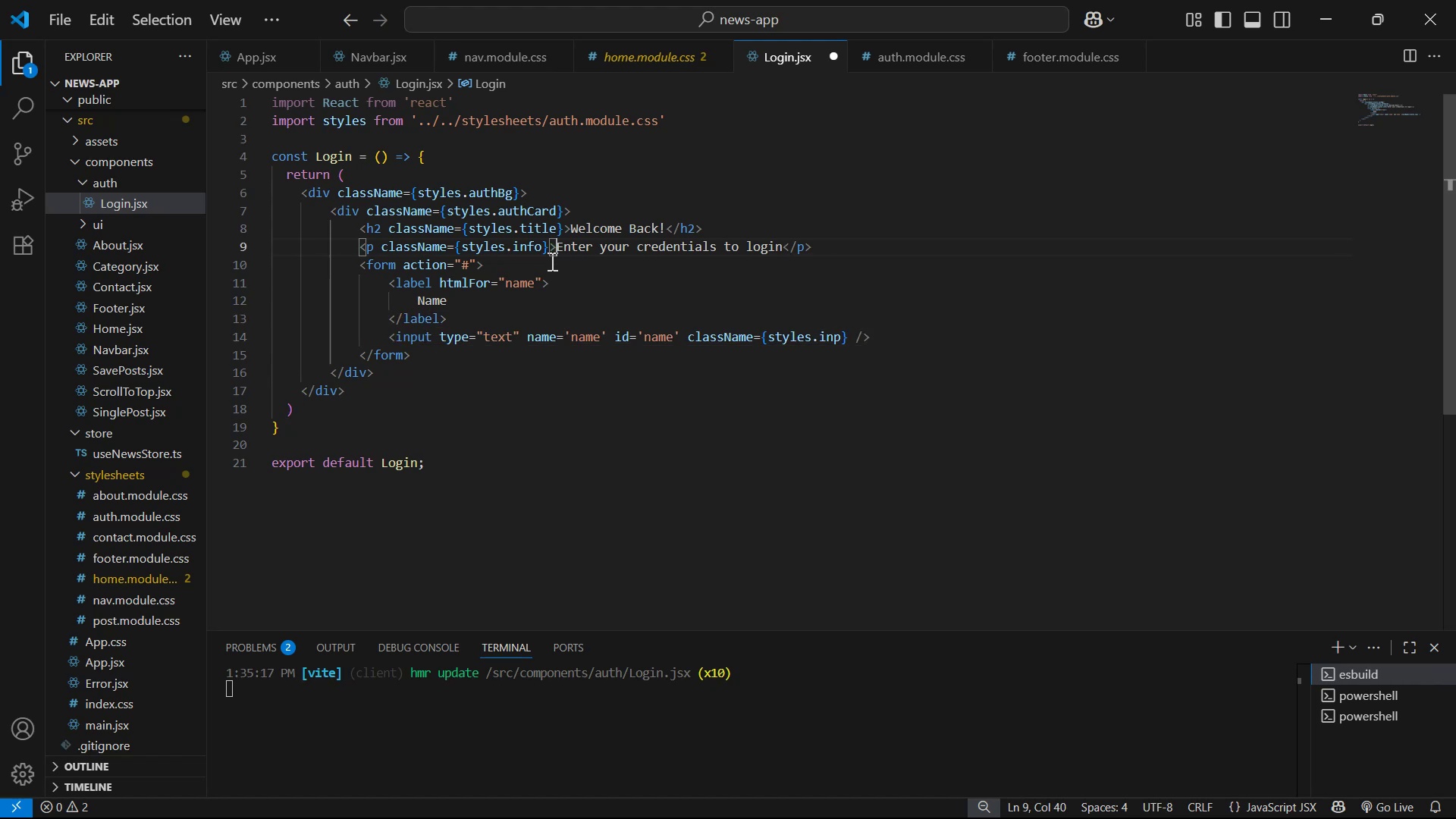 
left_click([551, 261])
 